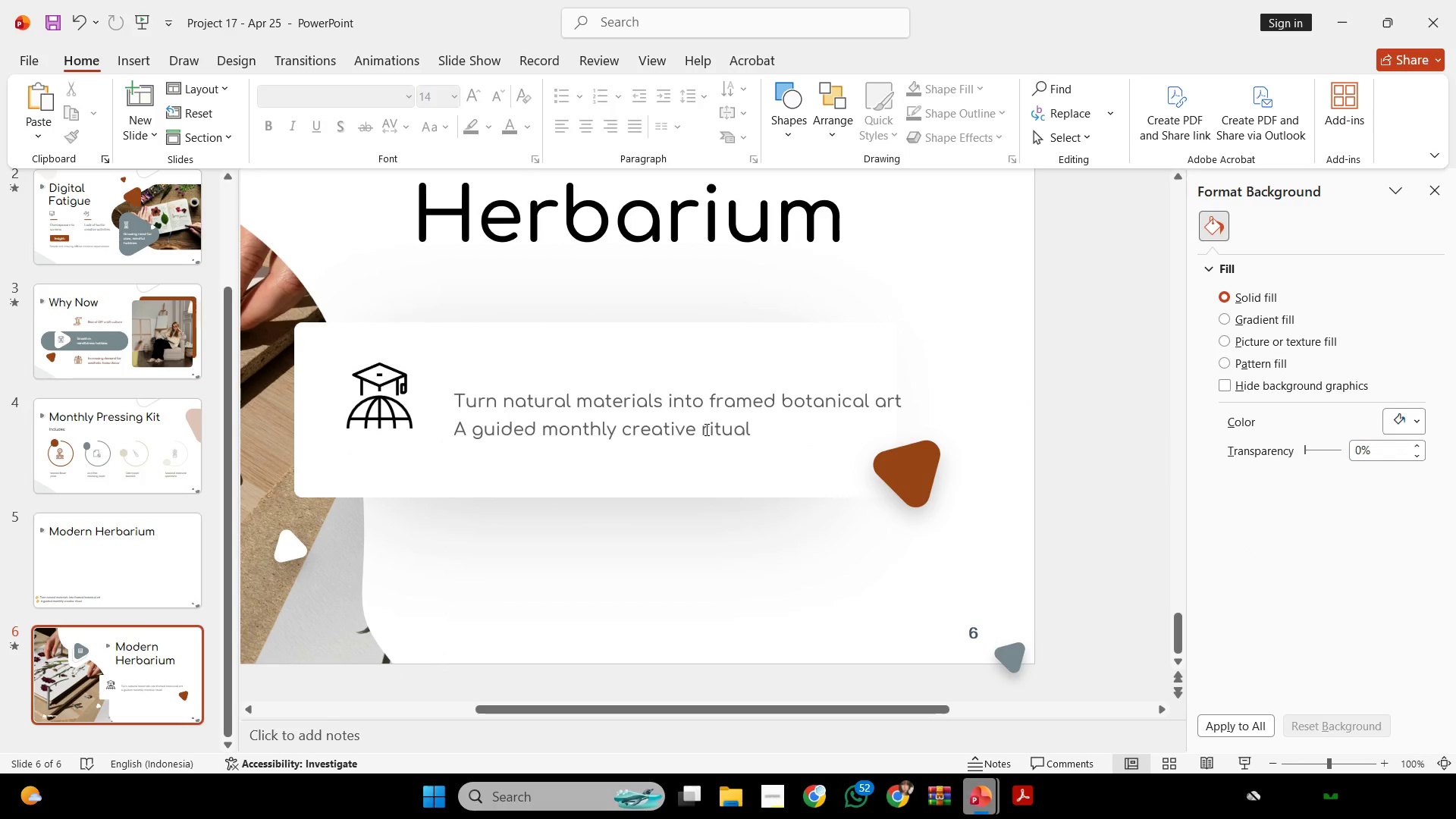 
left_click([707, 425])
 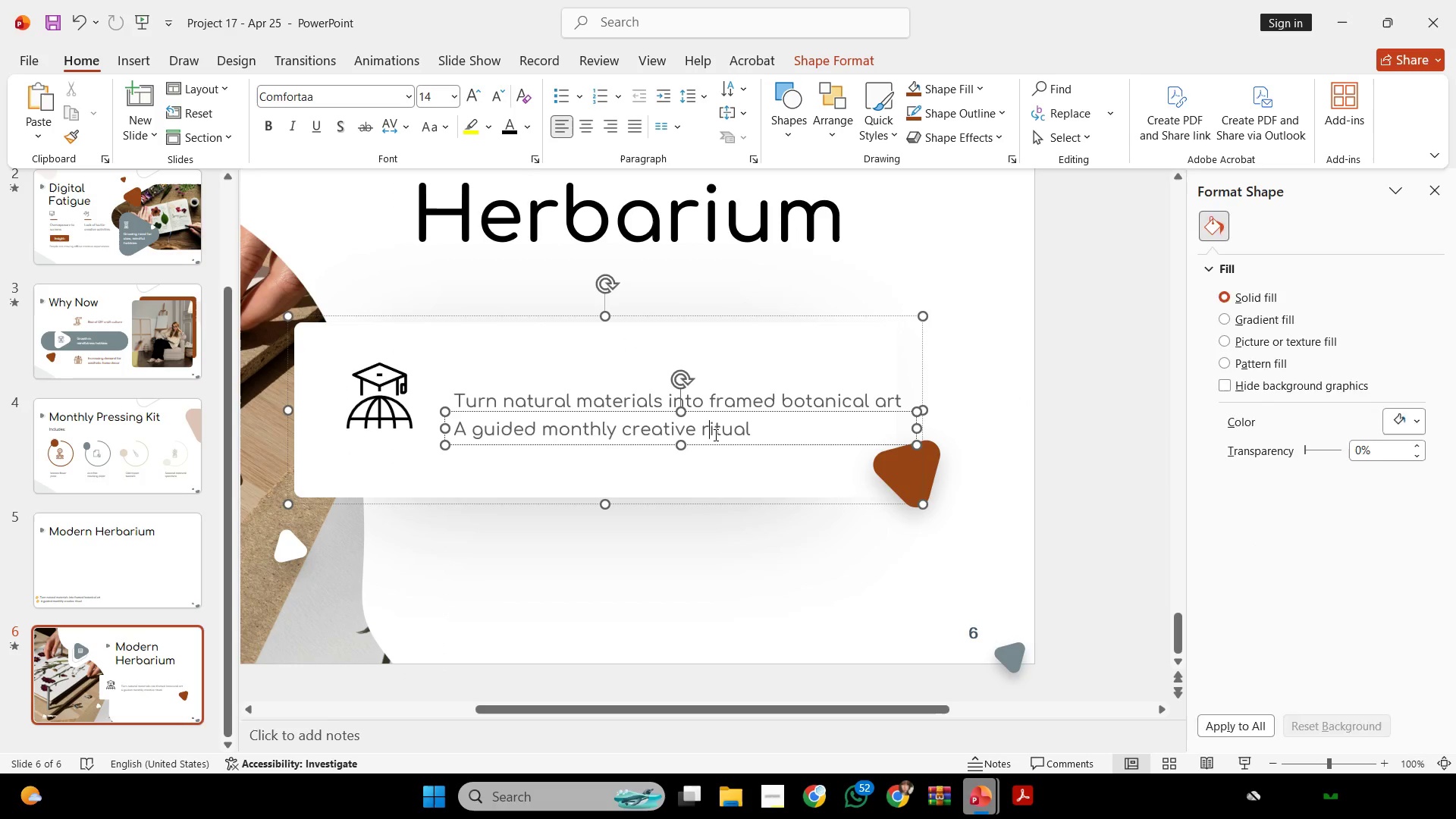 
hold_key(key=ShiftLeft, duration=1.7)
left_click_drag(start_coordinate=[719, 442], to_coordinate=[720, 450])
 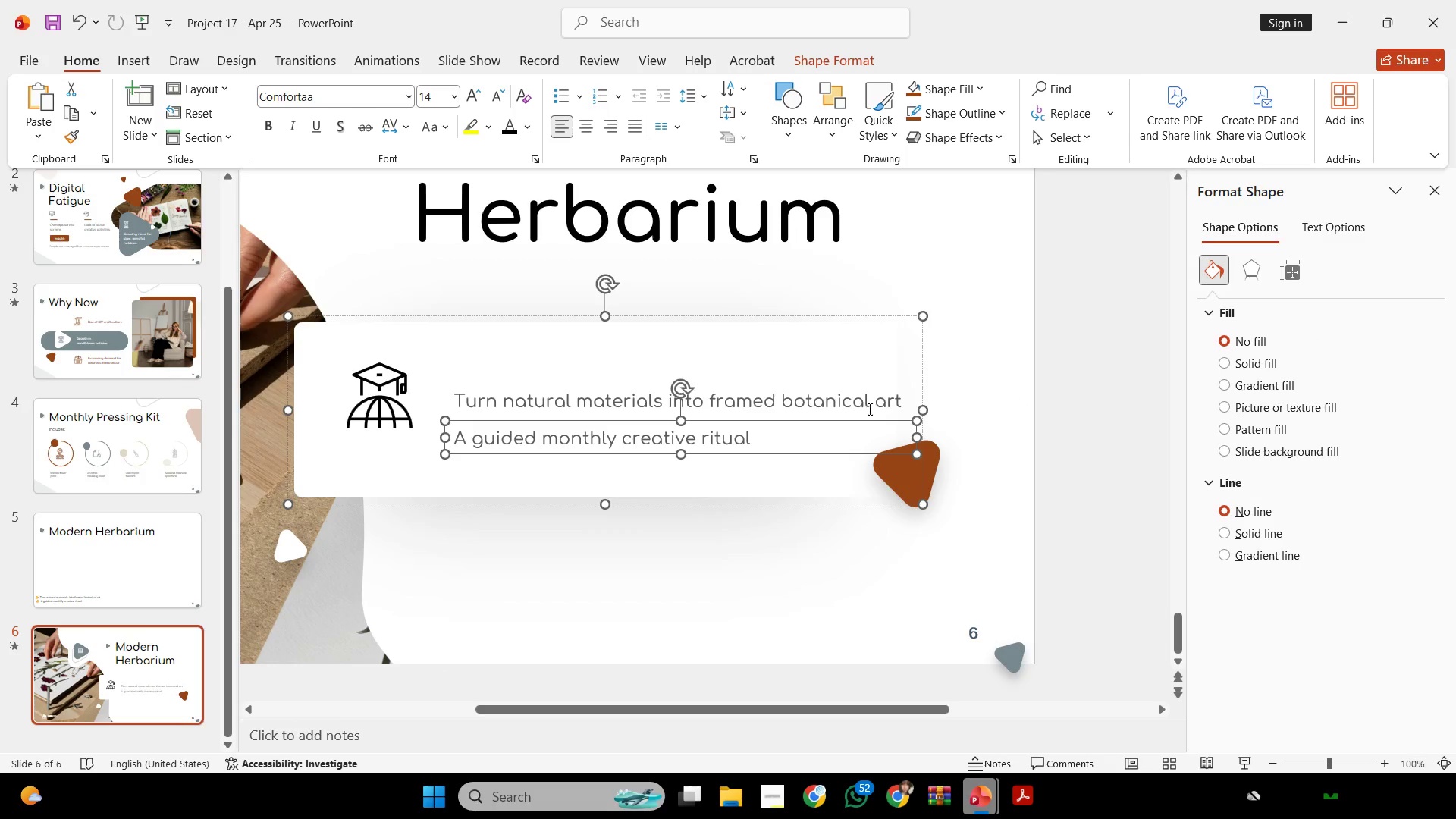 
left_click([868, 405])
 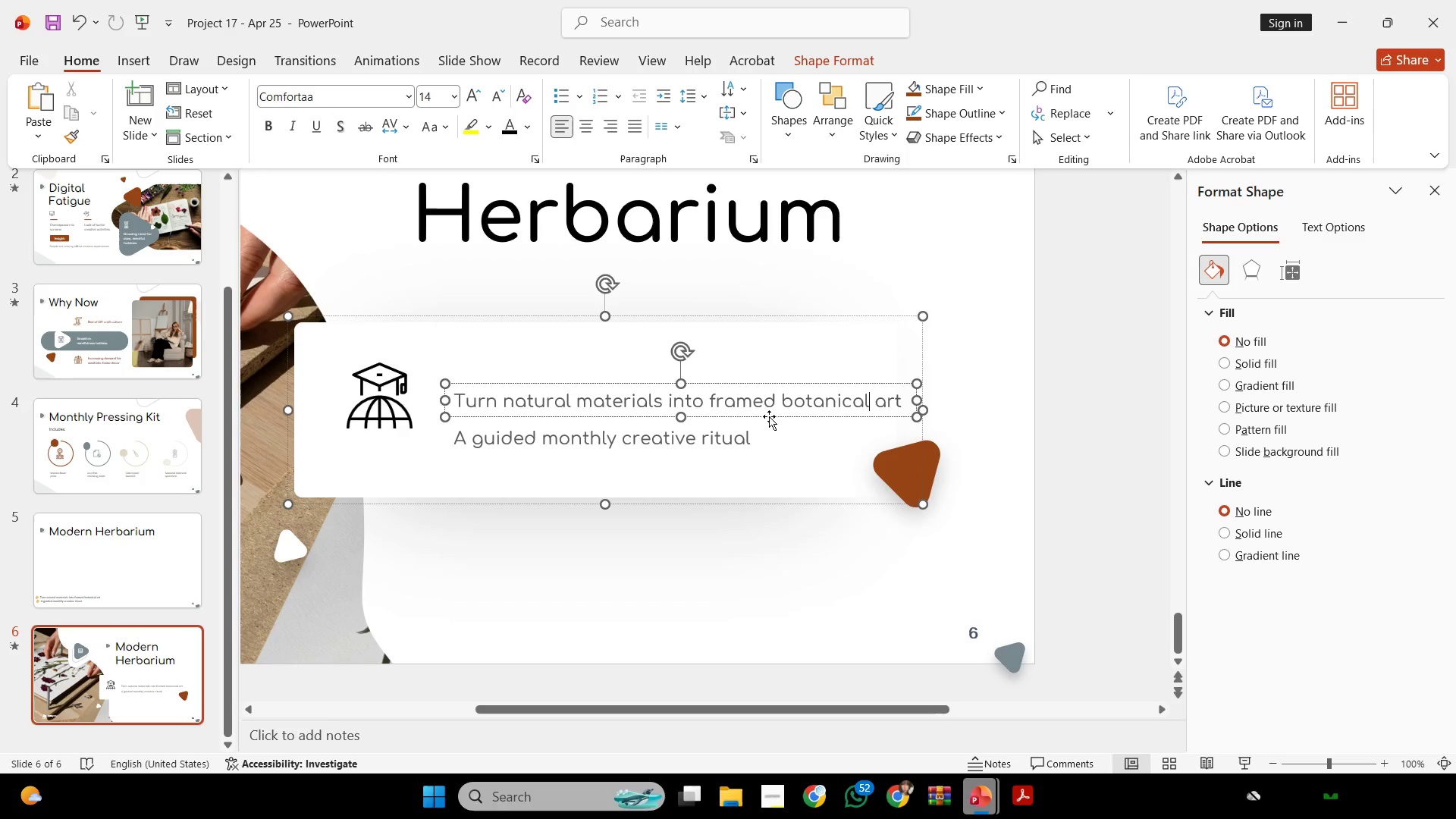 
hold_key(key=ShiftLeft, duration=1.97)
left_click_drag(start_coordinate=[693, 430], to_coordinate=[667, 425])
 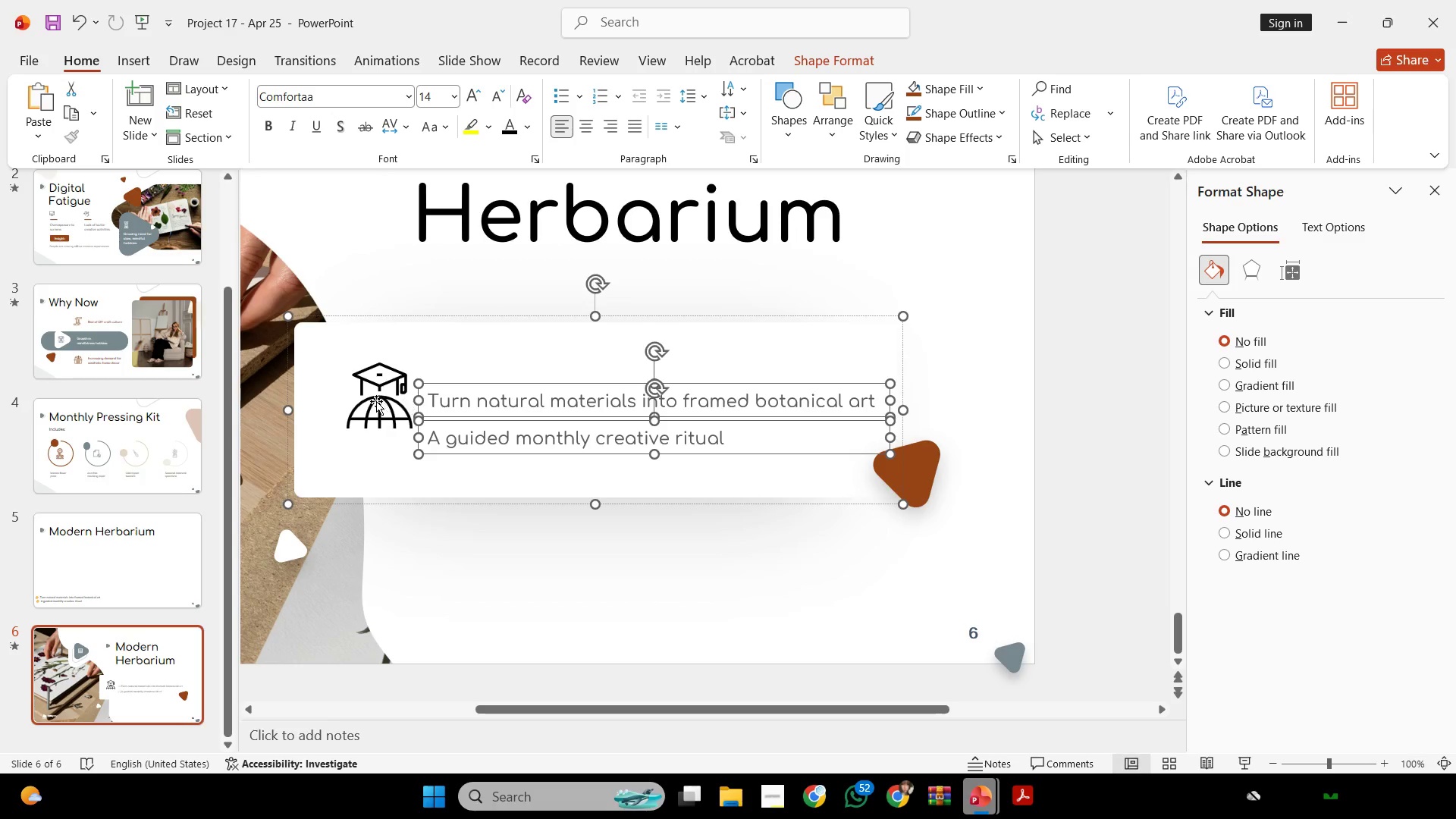 
left_click([376, 401])
 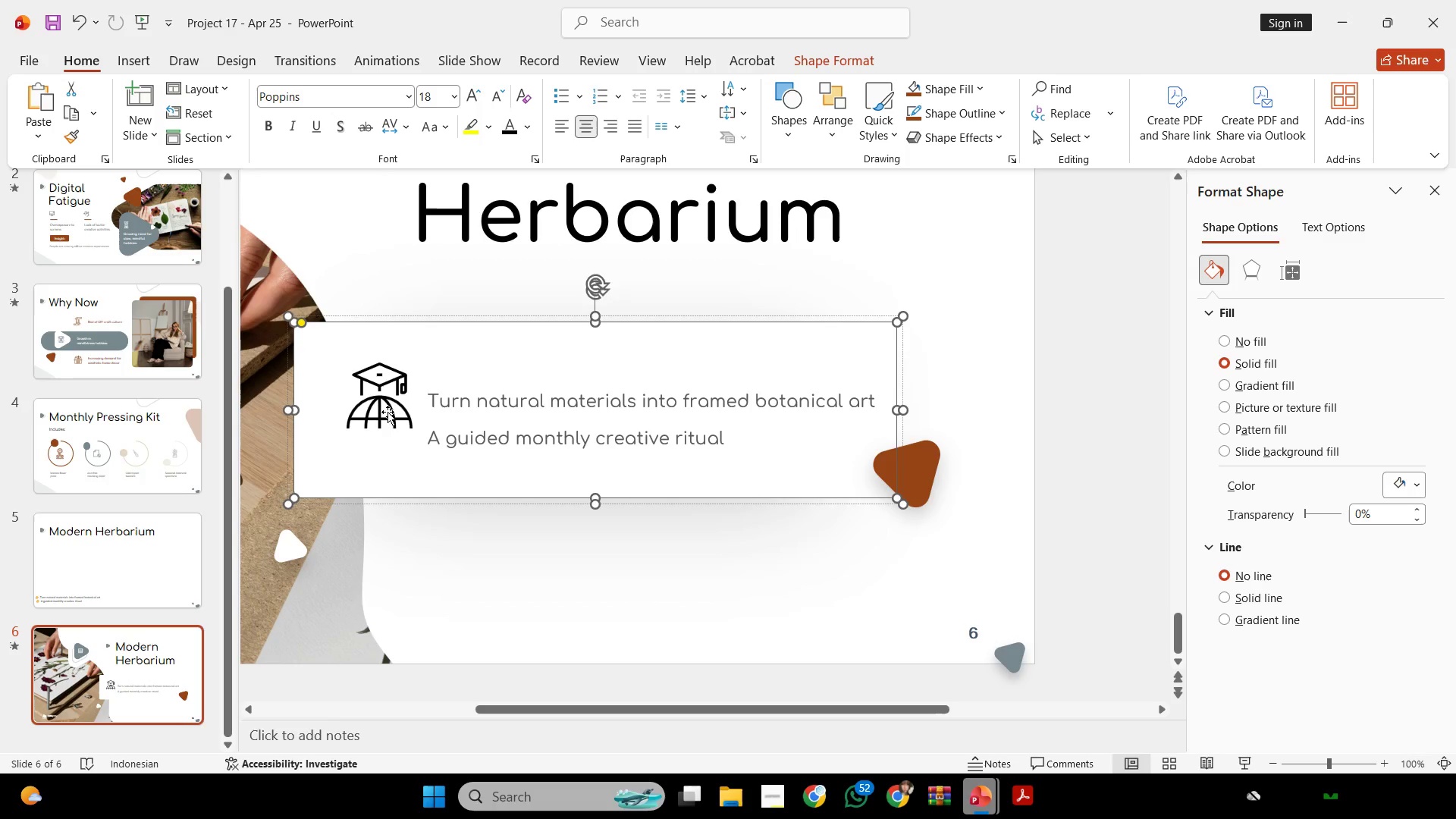 
key(Shift+ShiftLeft)
 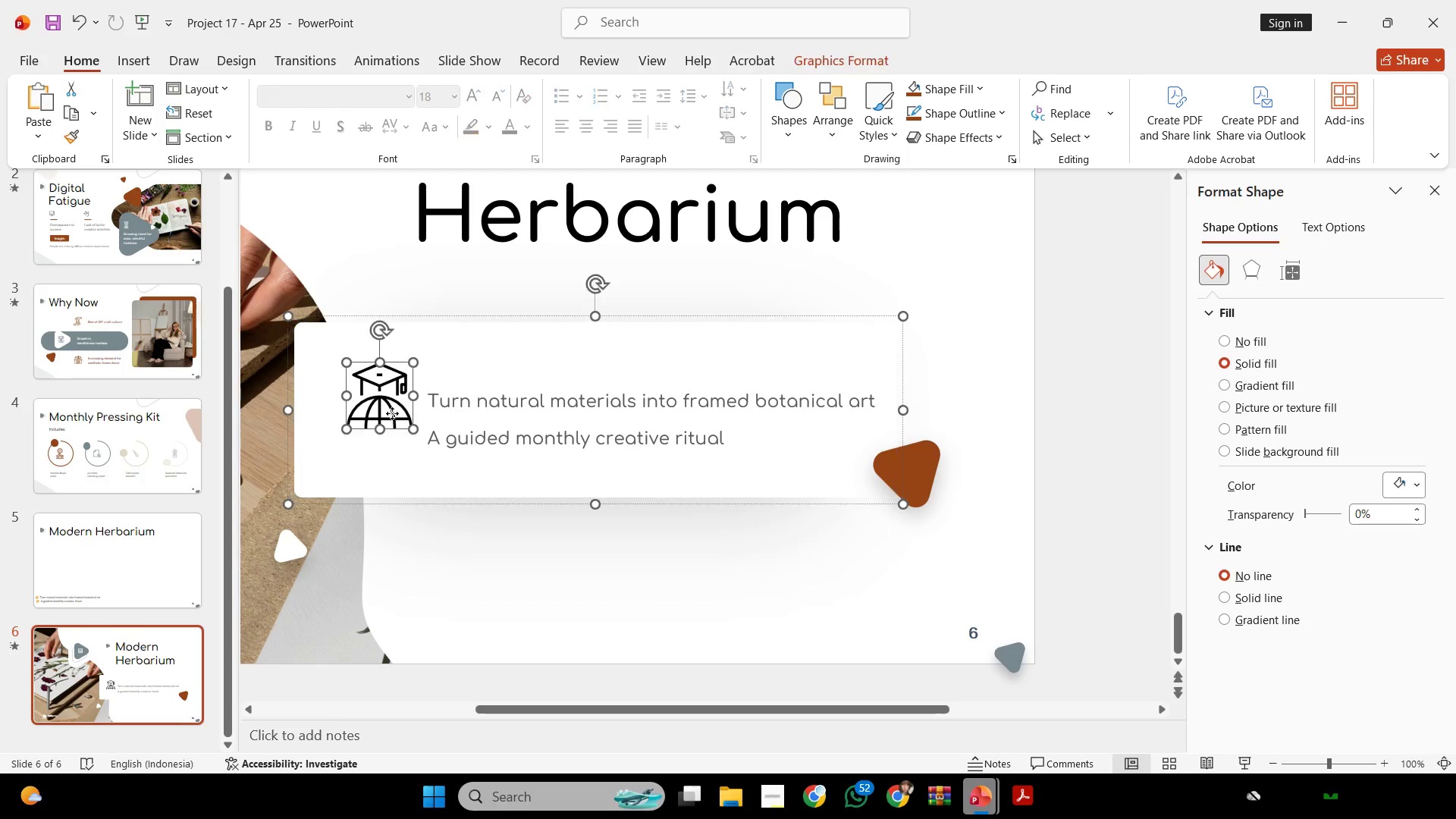 
double_click([392, 413])
 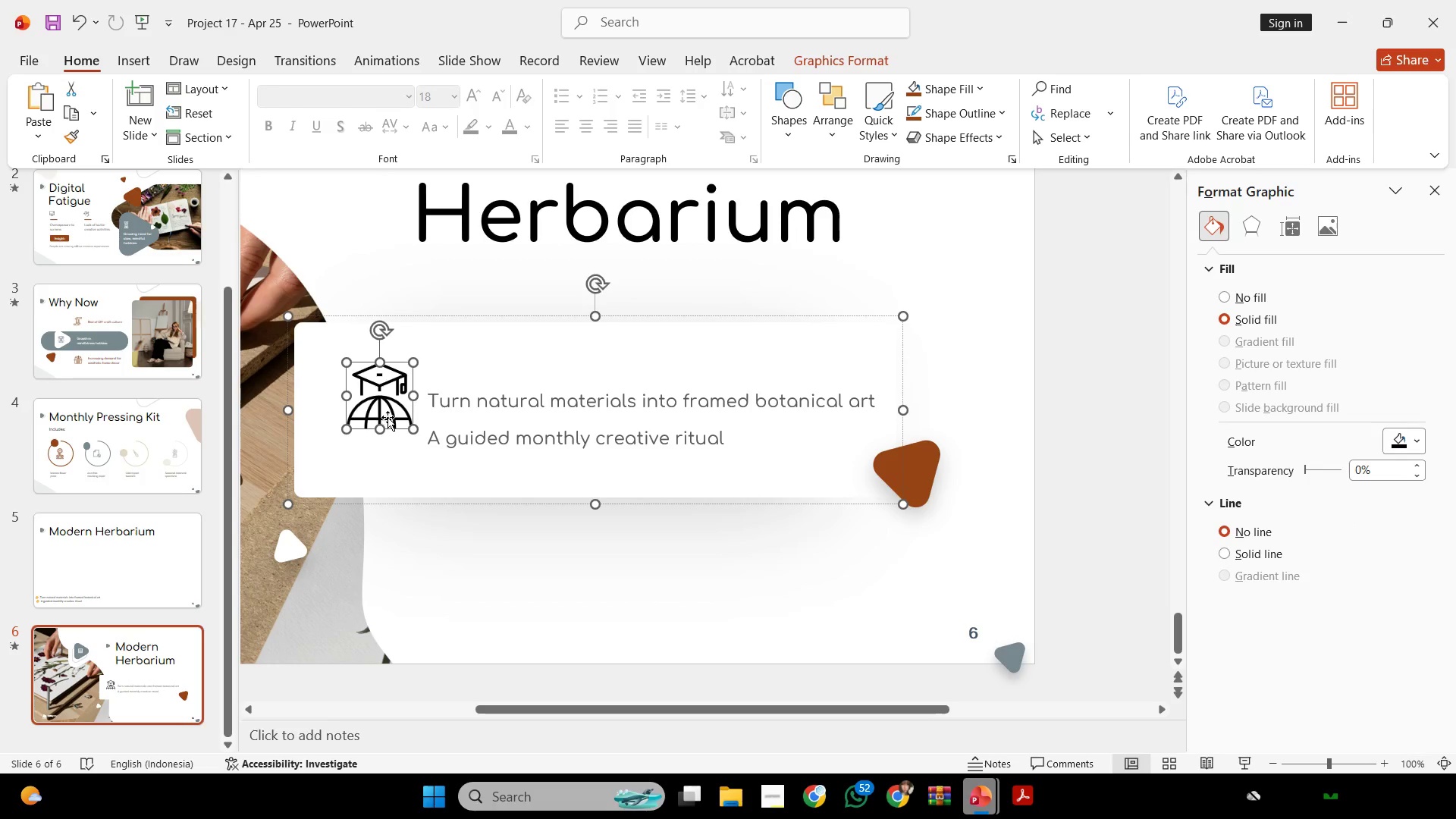 
hold_key(key=ShiftLeft, duration=1.62)
left_click_drag(start_coordinate=[380, 409], to_coordinate=[360, 404])
 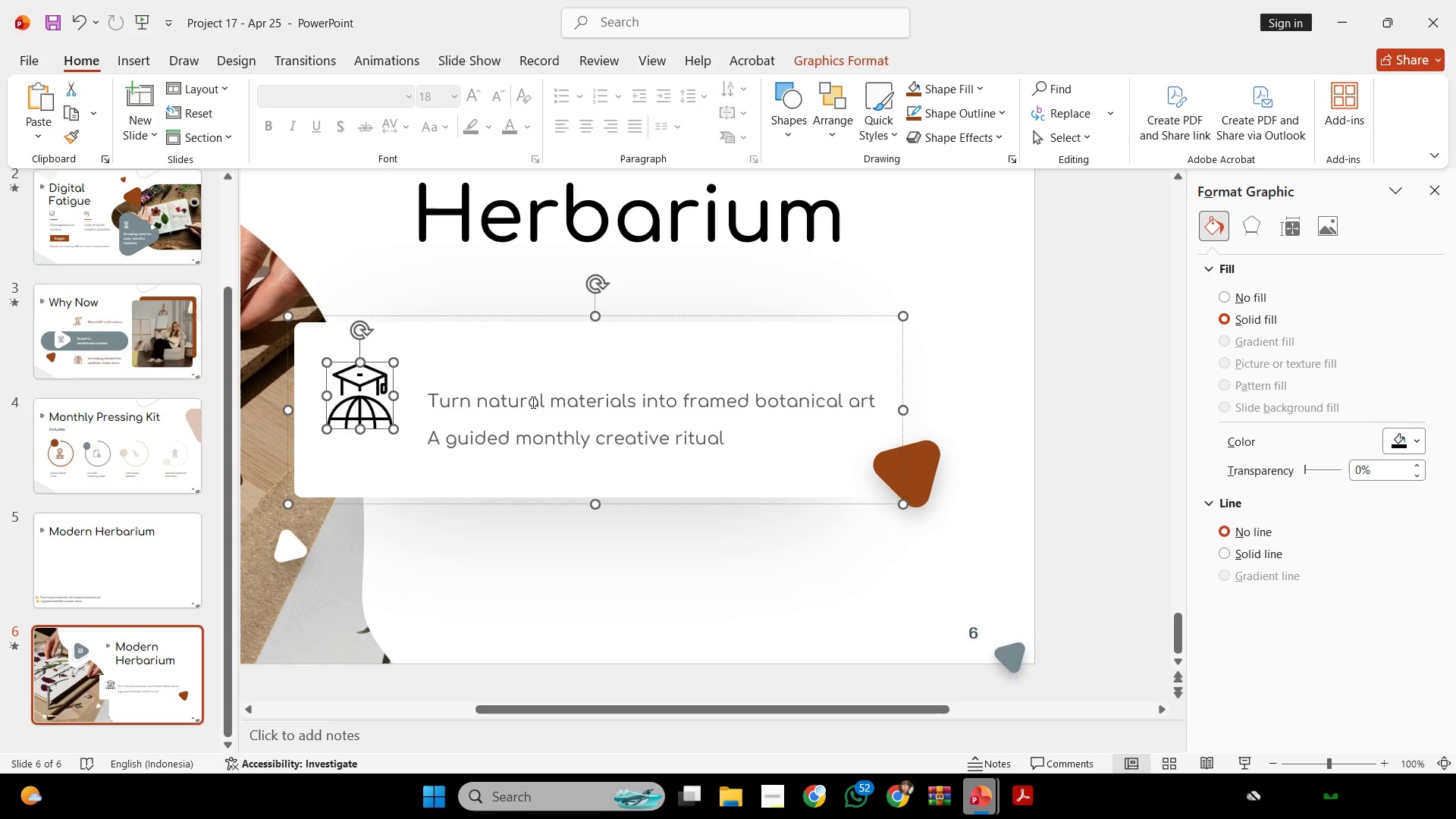 
left_click([532, 402])
 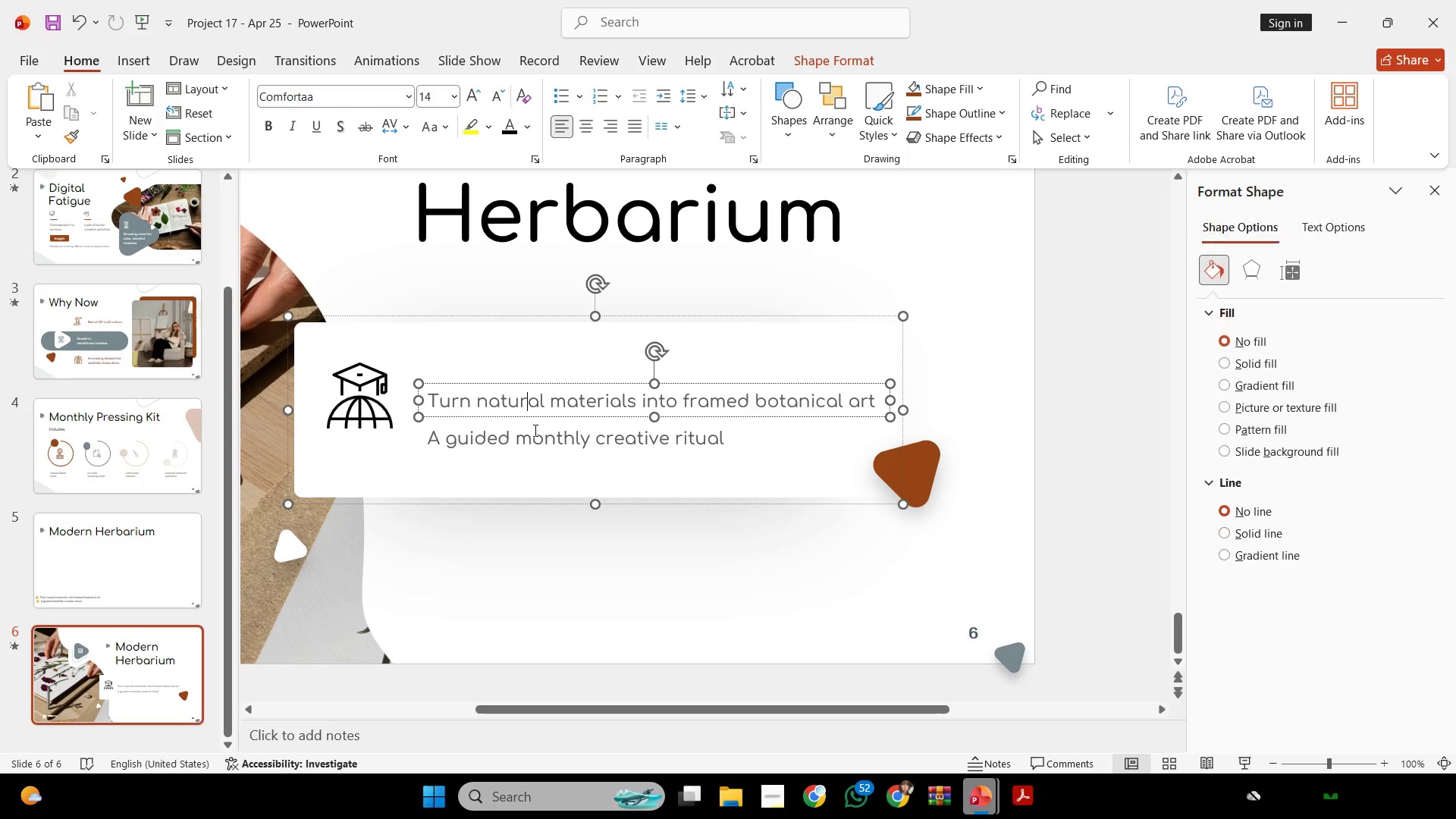 
hold_key(key=ShiftLeft, duration=2.17)
left_click_drag(start_coordinate=[535, 431], to_coordinate=[522, 427])
 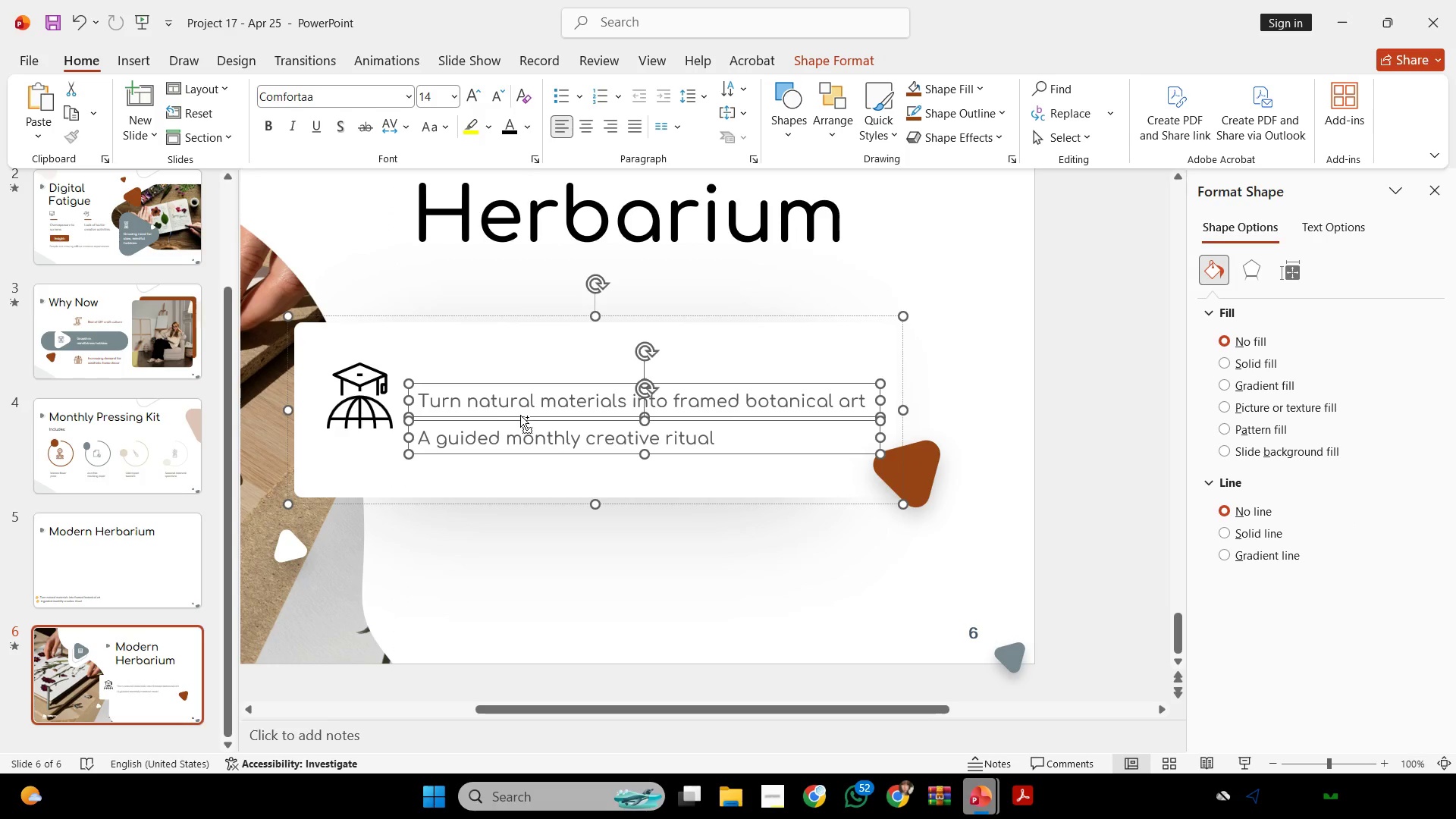 
hold_key(key=ControlLeft, duration=0.42)
 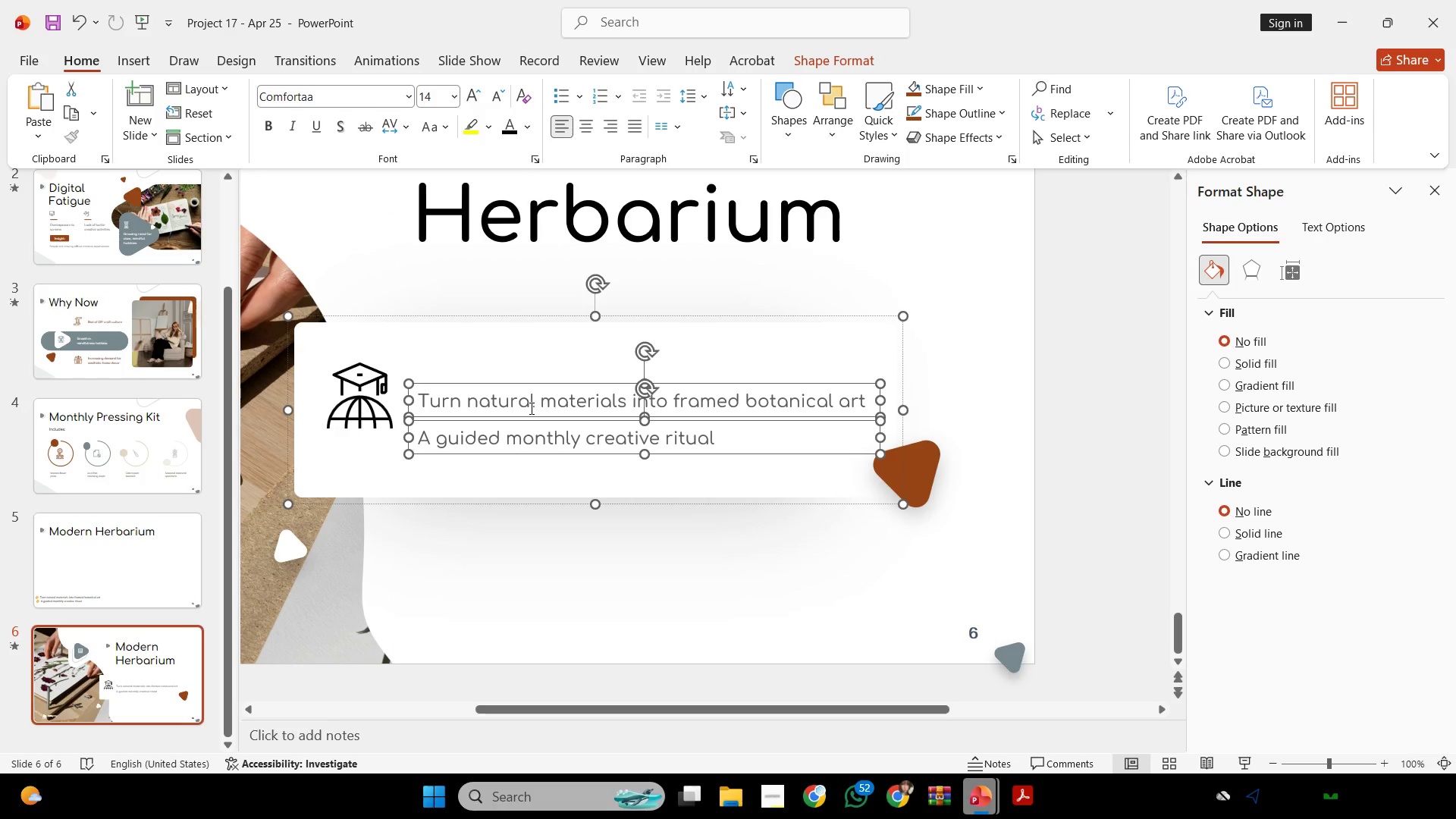 
key(Control+ControlLeft)
 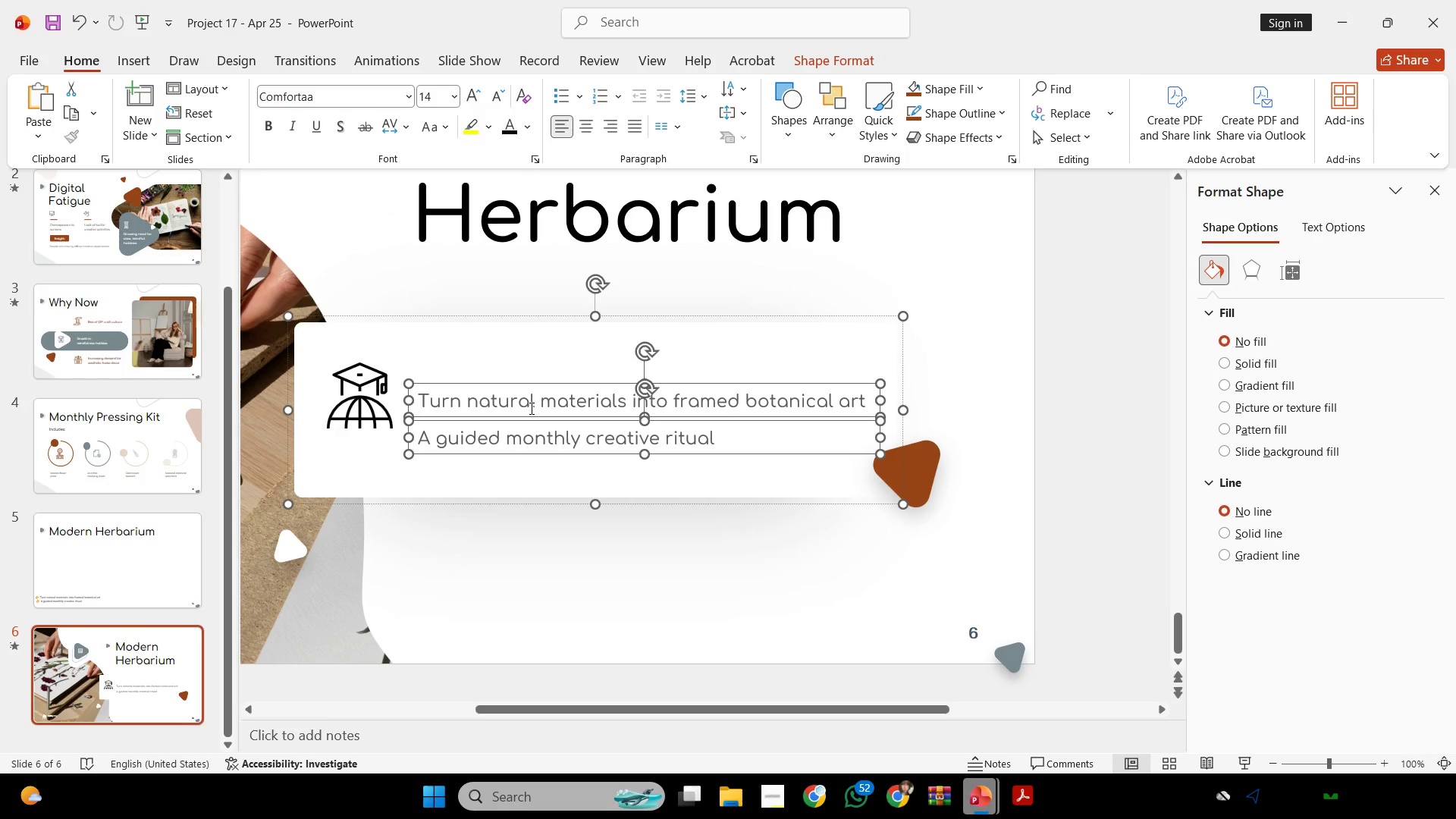 
key(Control+Shift+G)
 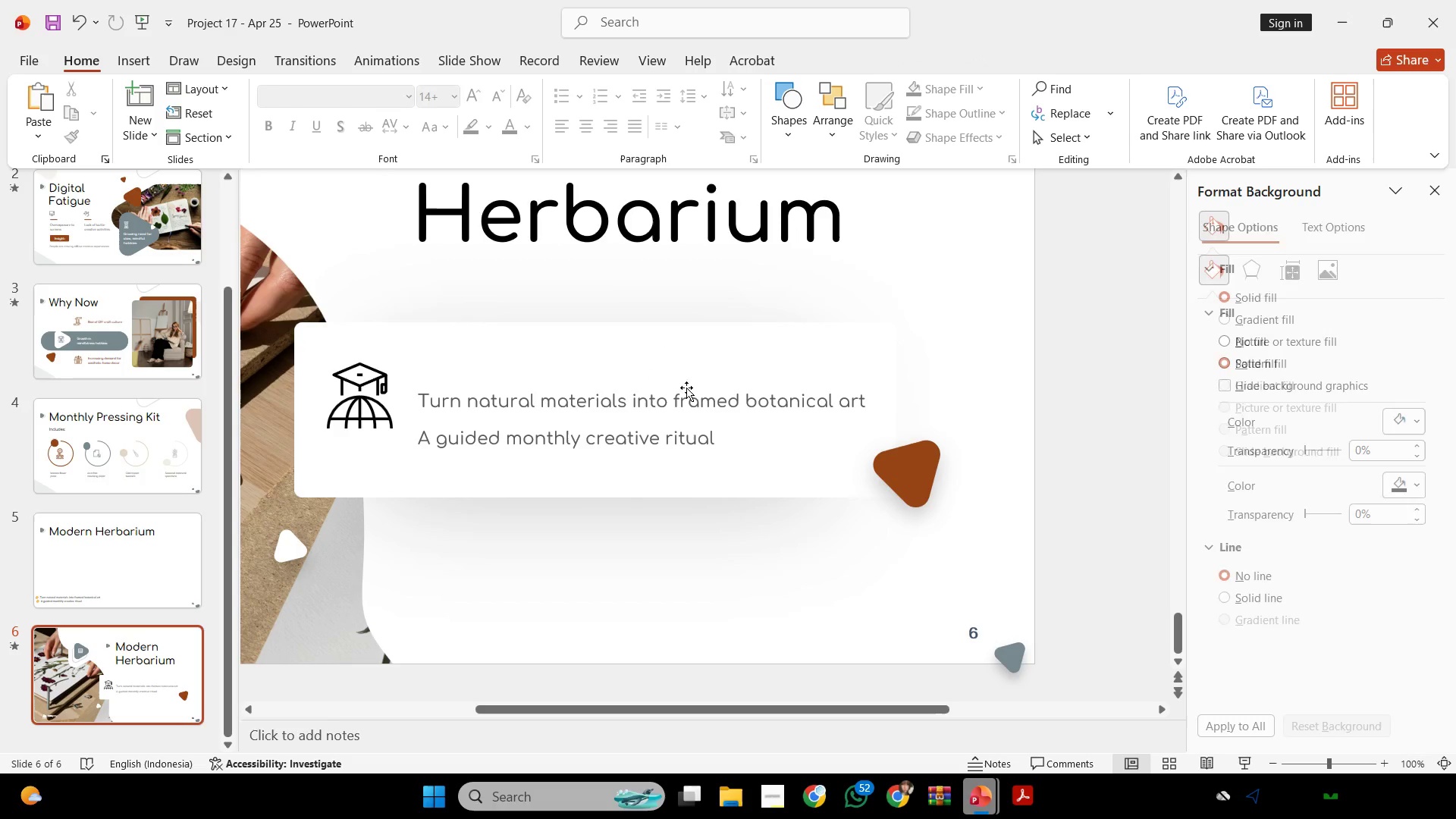 
double_click([621, 392])
 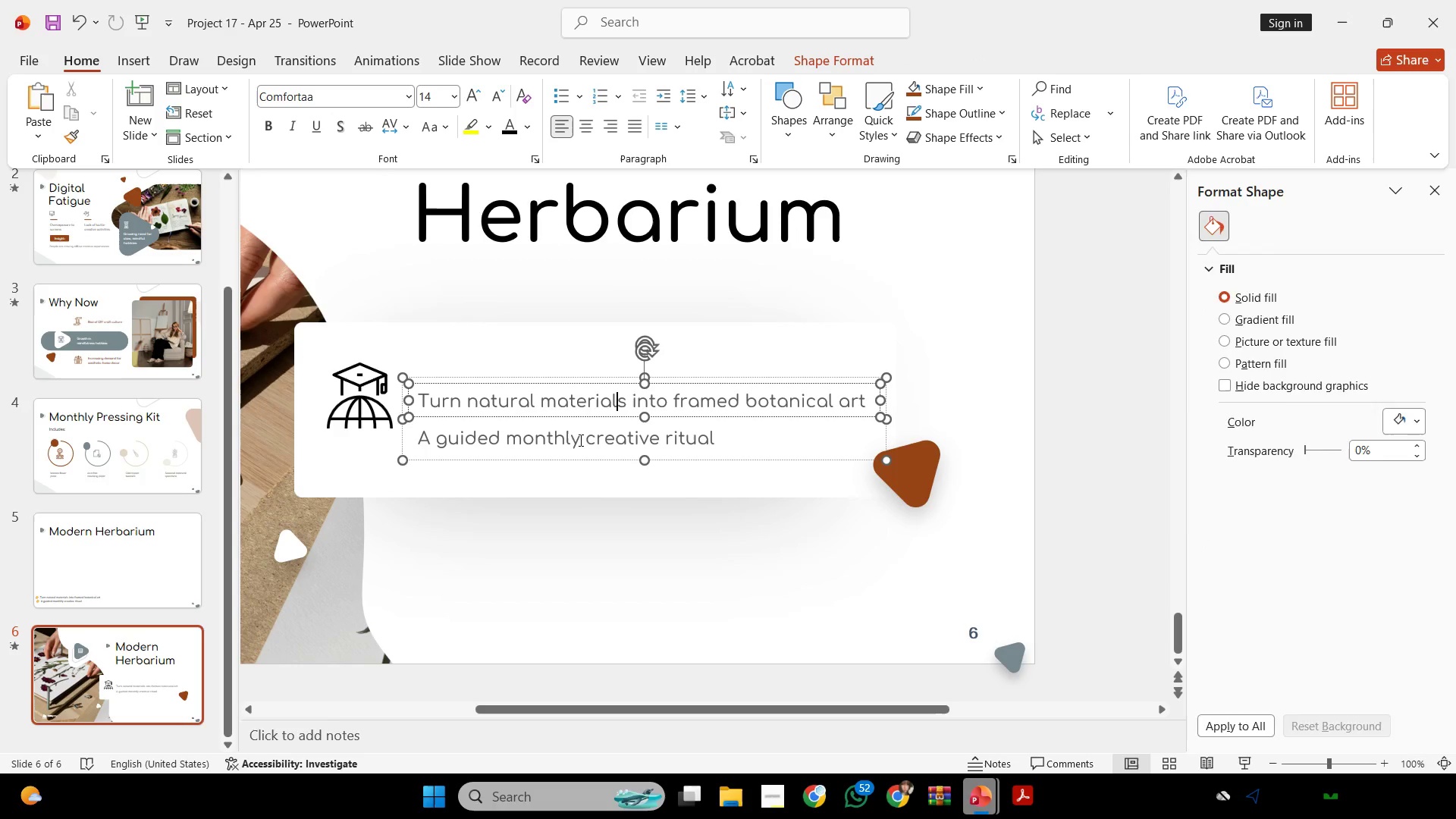 
hold_key(key=ShiftLeft, duration=0.31)
triple_click([579, 441])
 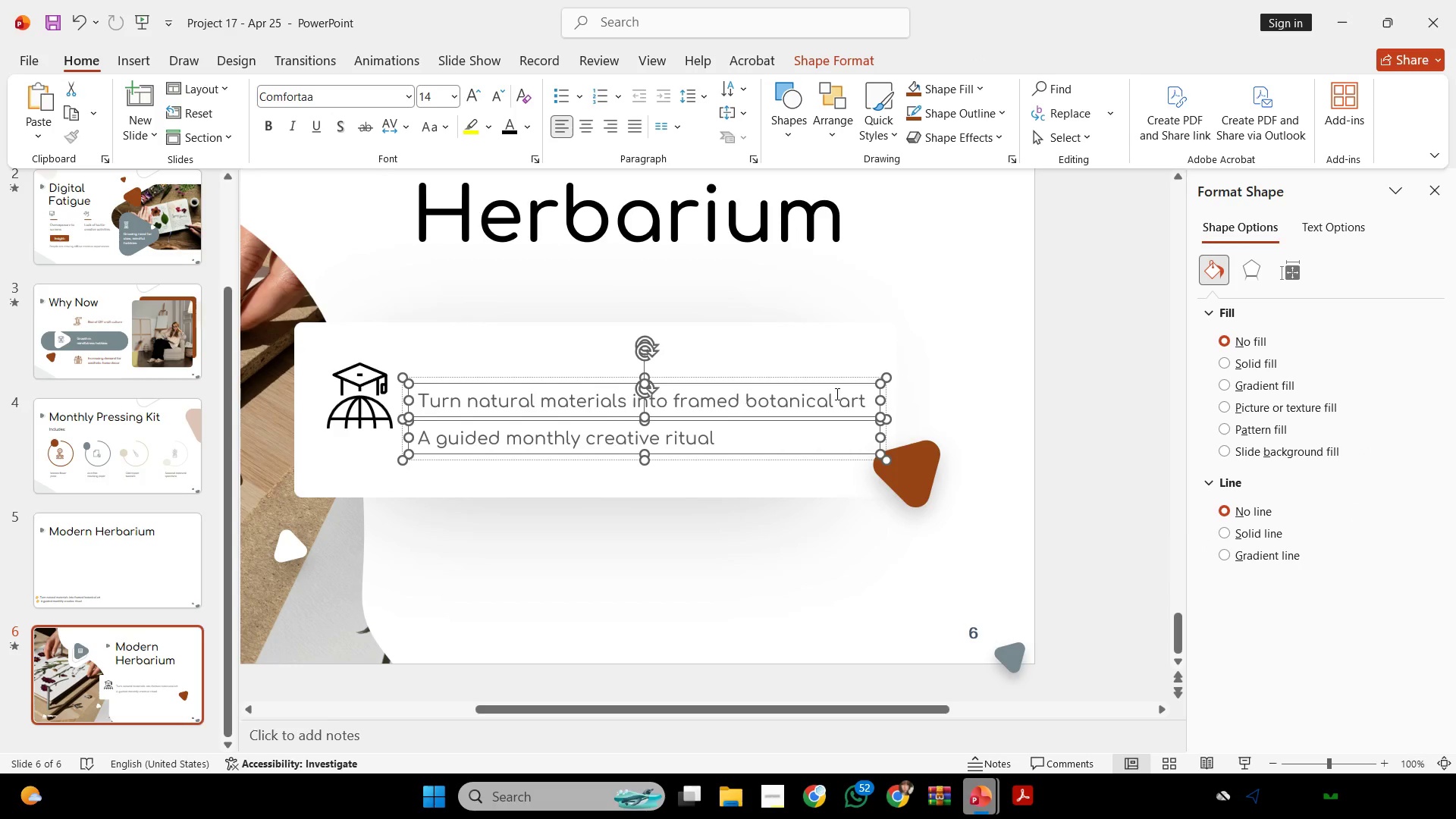 
key(Shift+ShiftLeft)
 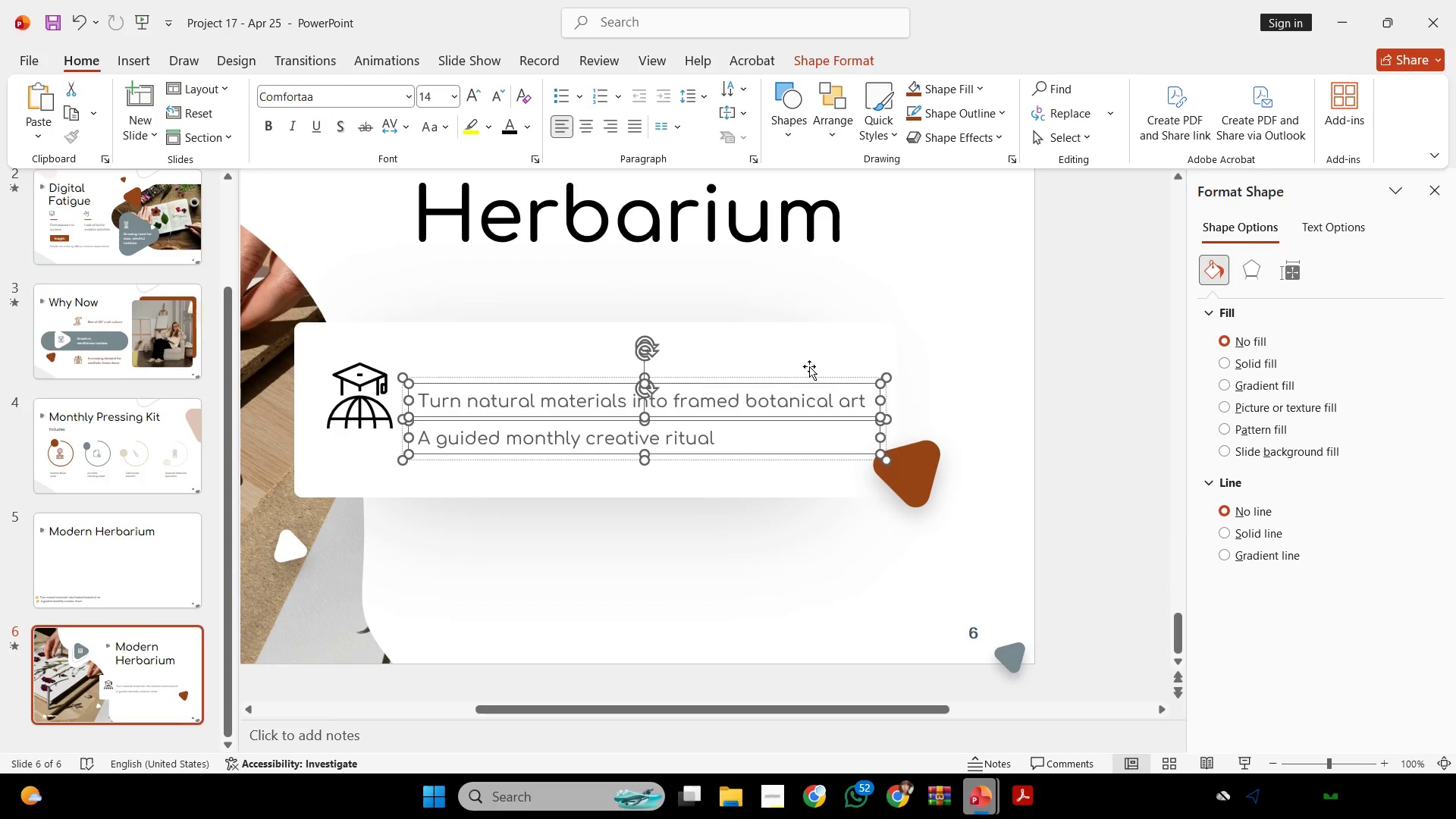 
left_click([809, 366])
 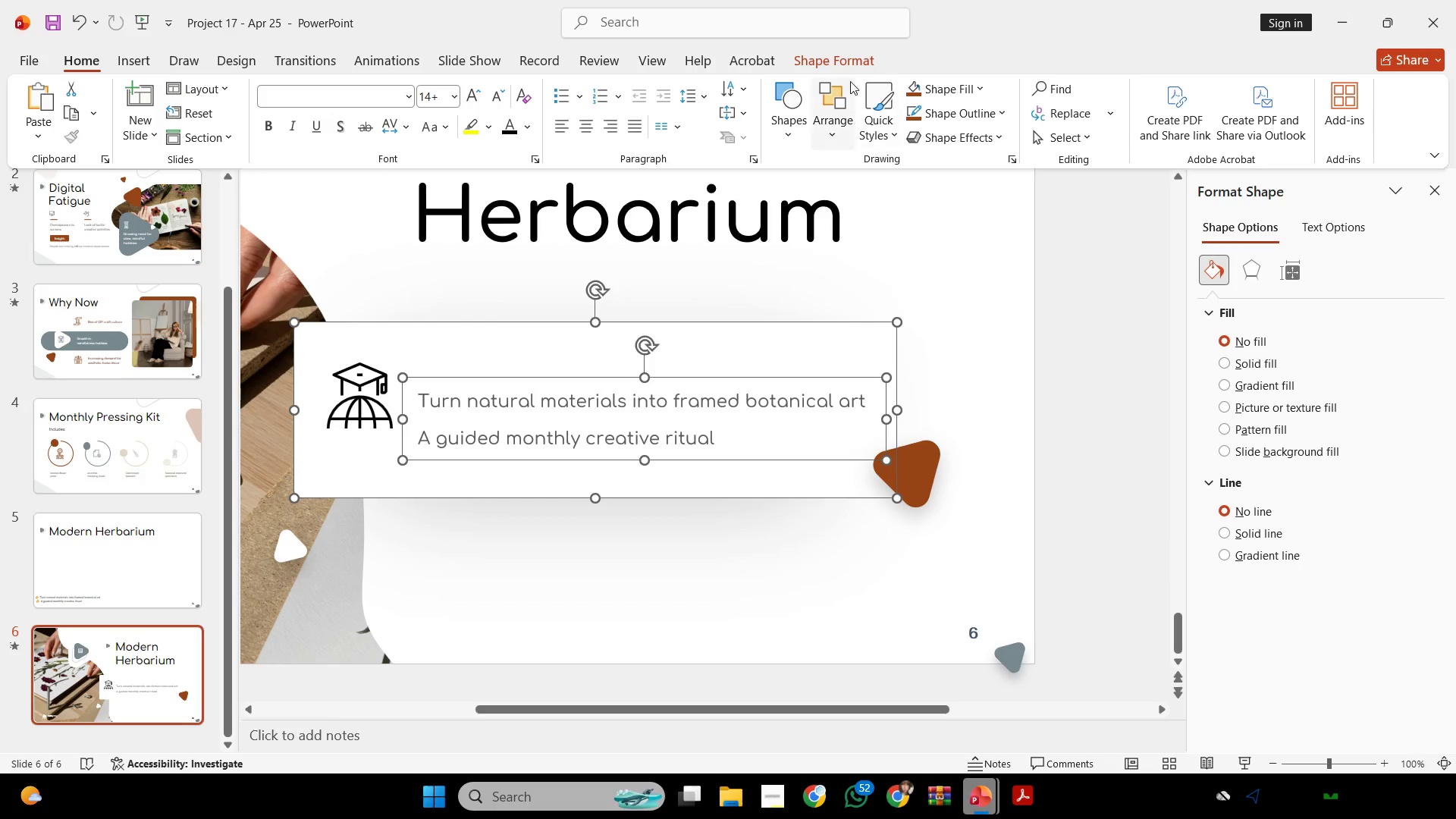 
left_click([855, 61])
 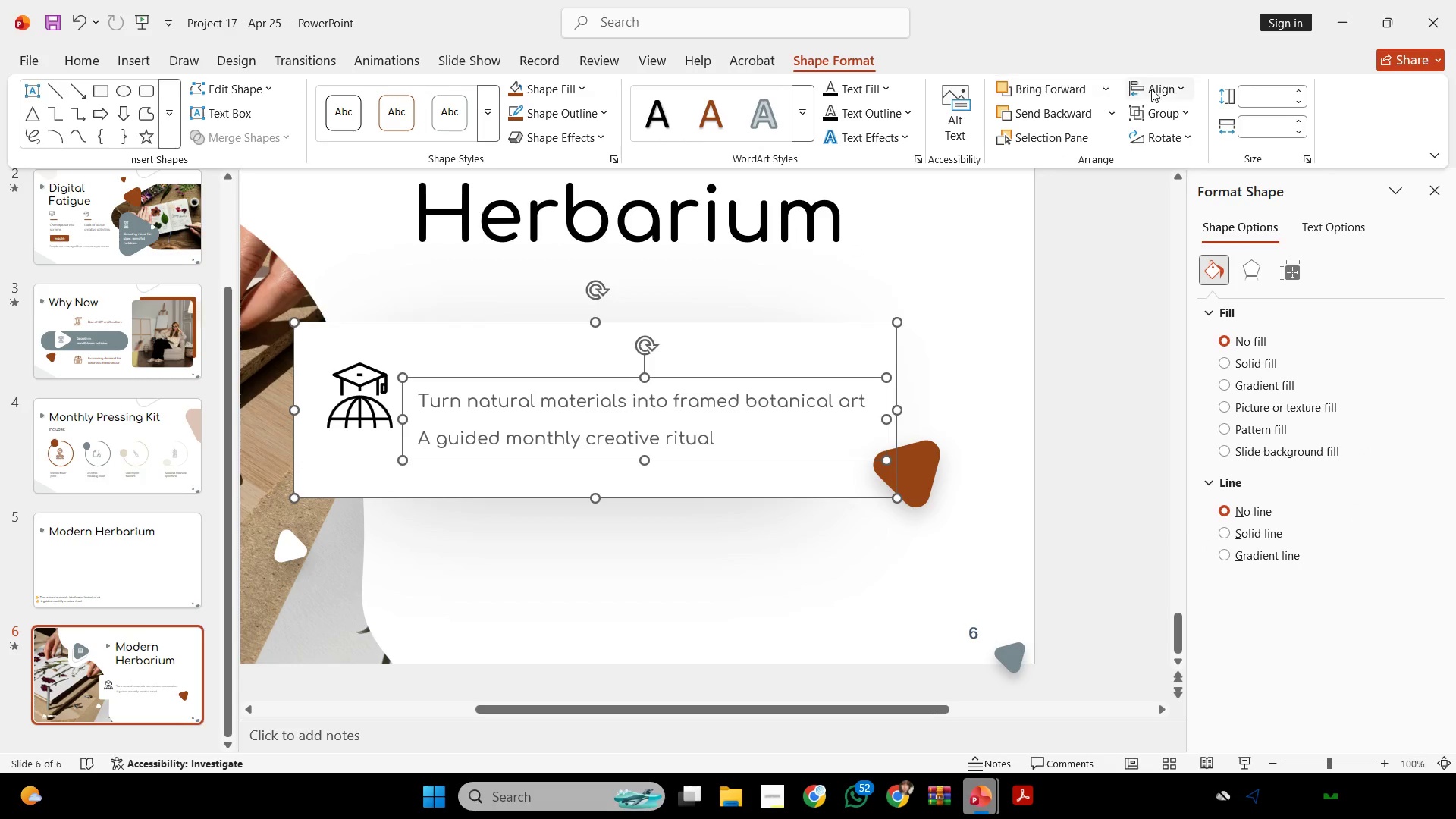 
left_click([1165, 85])
 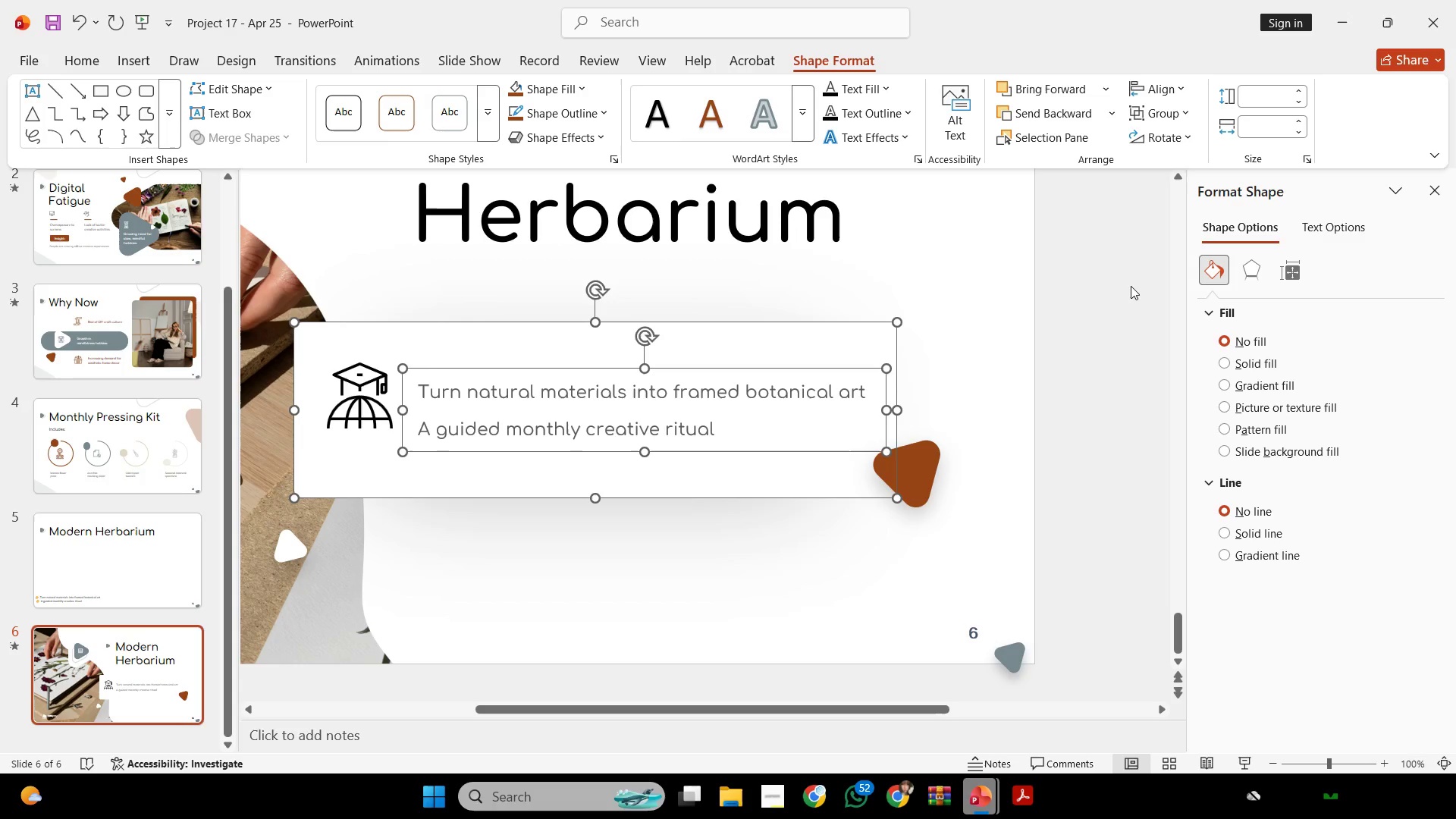 
wait(64.12)
 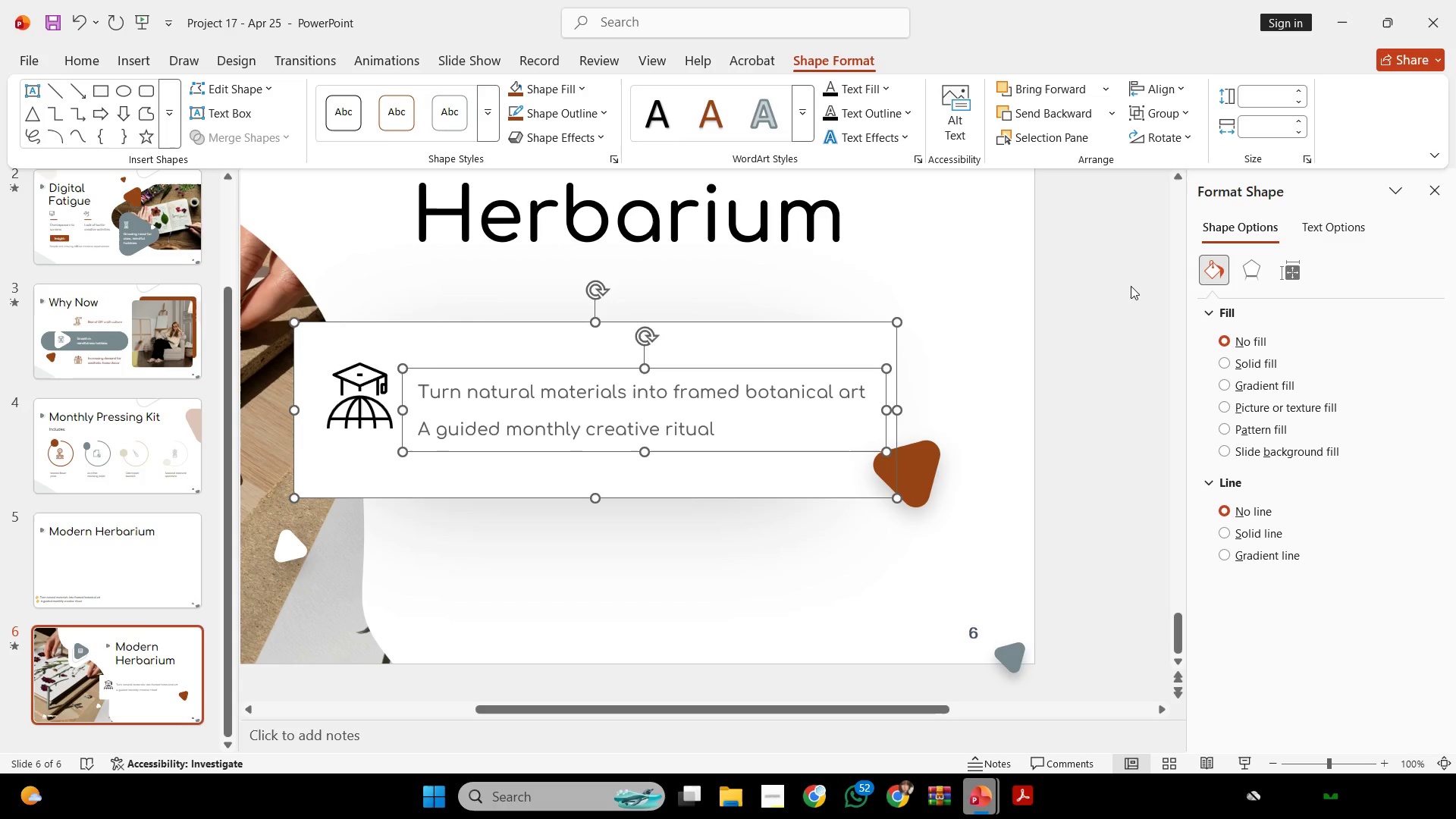 
left_click([937, 392])
 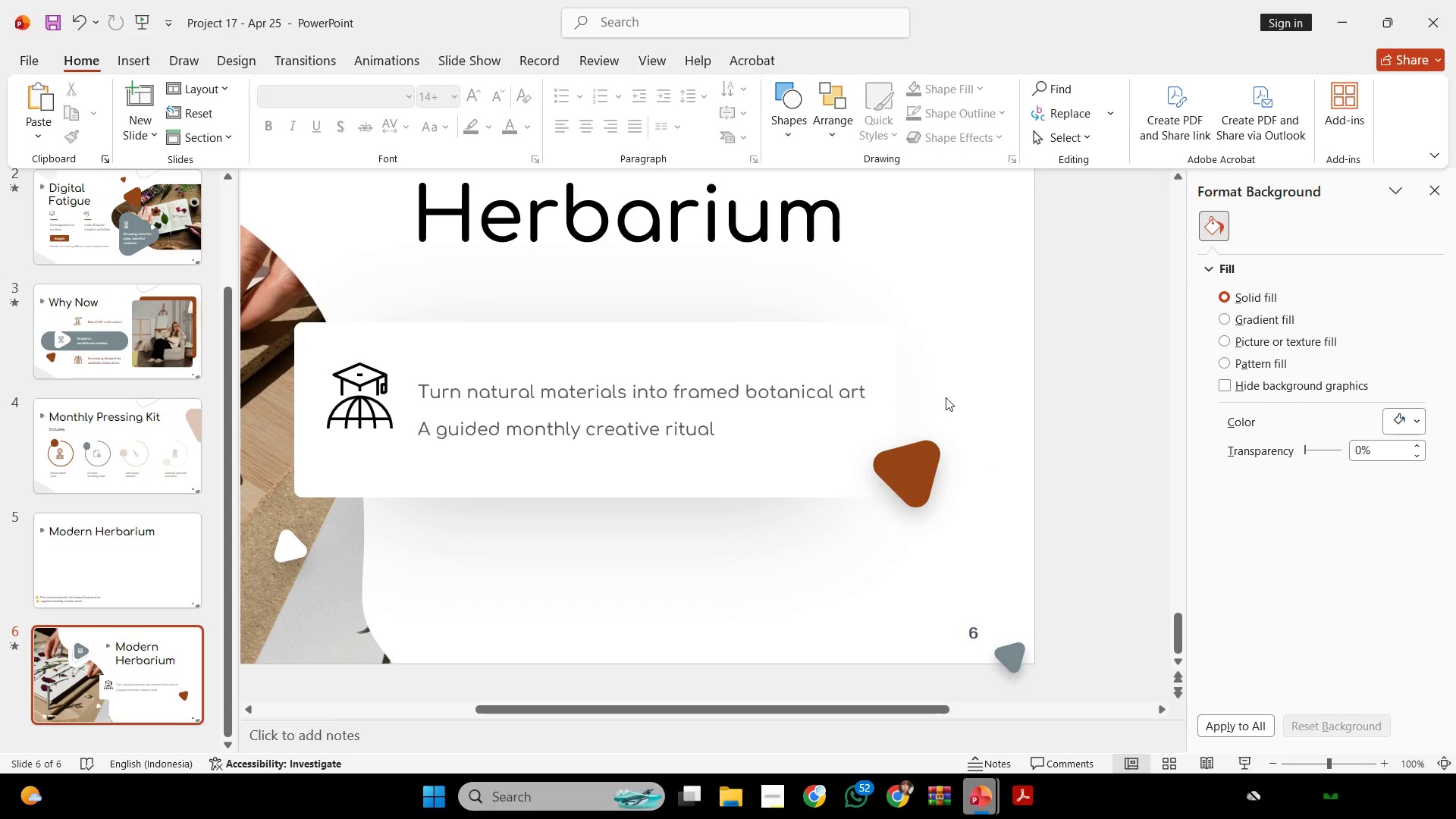 
wait(12.88)
 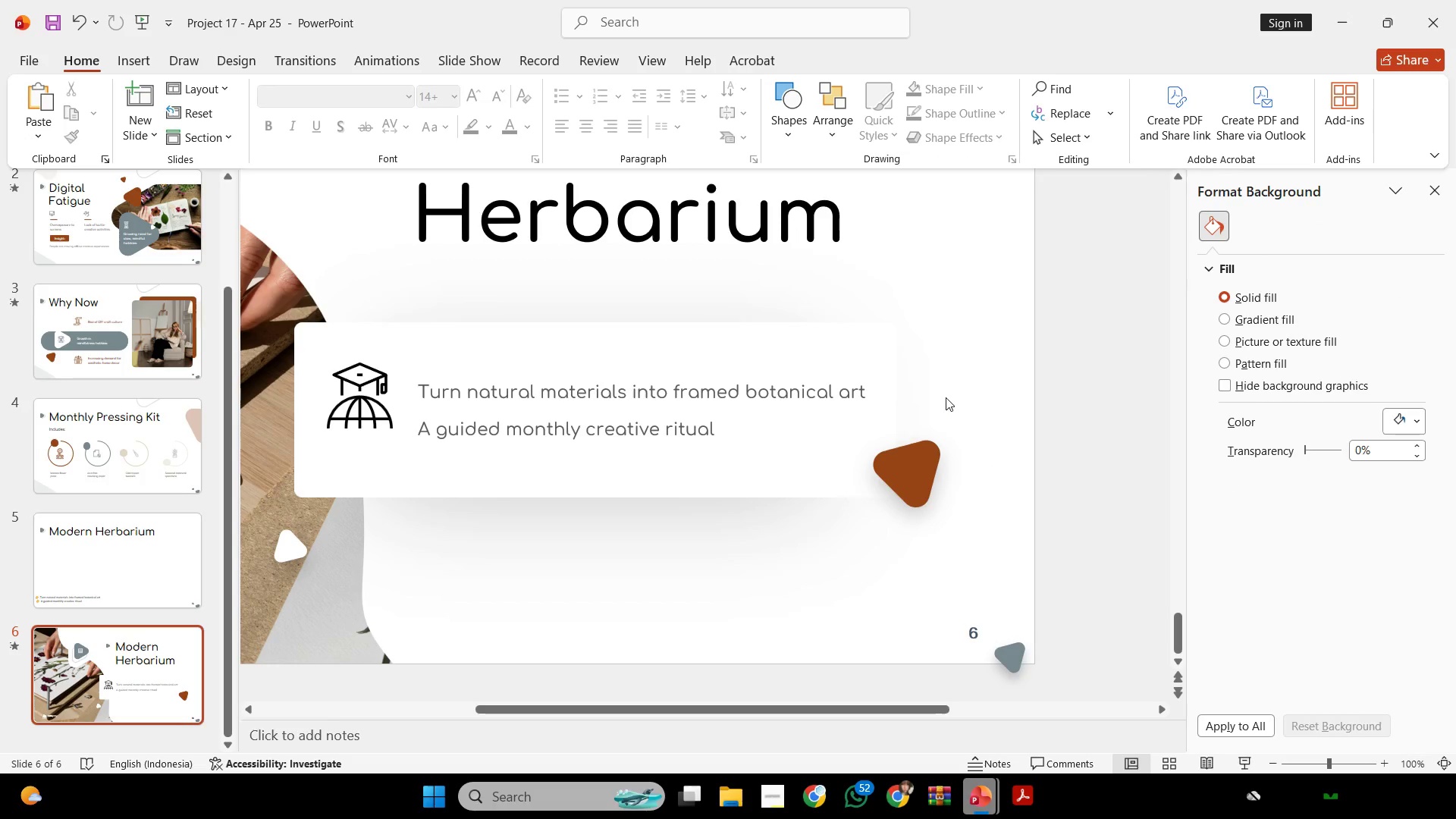 
left_click([647, 432])
 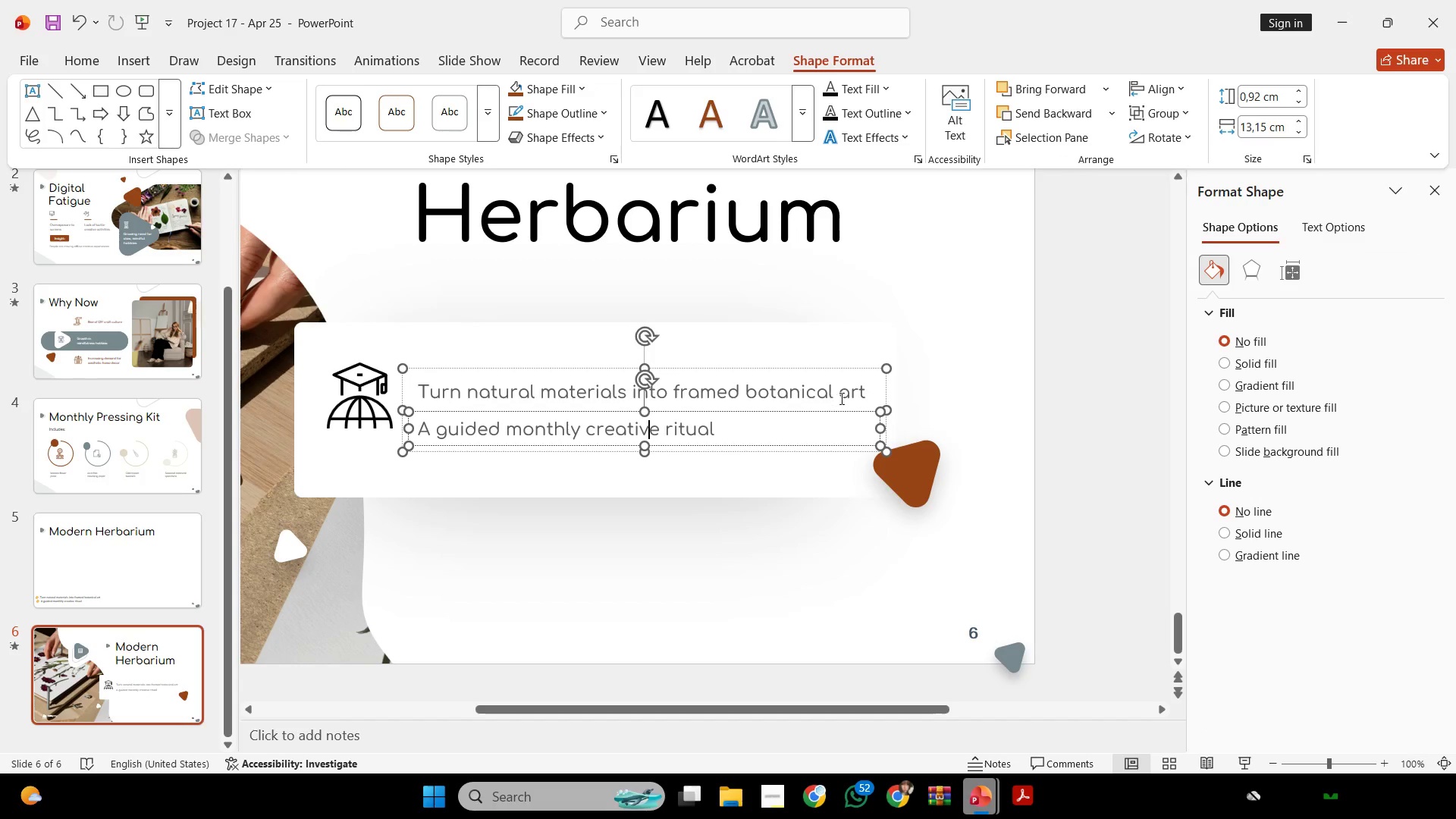 
left_click([840, 398])
 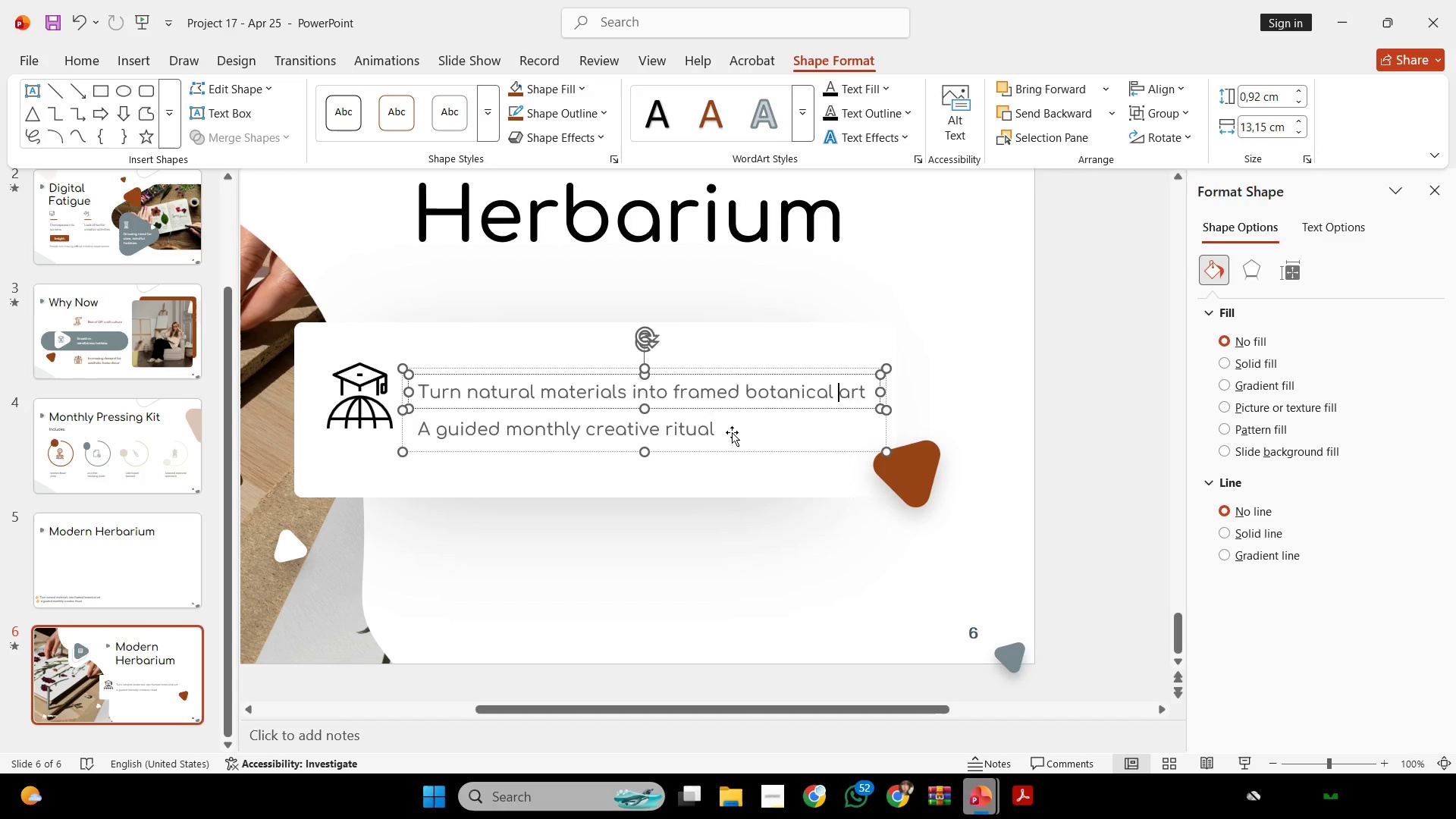 
hold_key(key=ShiftLeft, duration=2.47)
left_click_drag(start_coordinate=[703, 450], to_coordinate=[711, 449])
 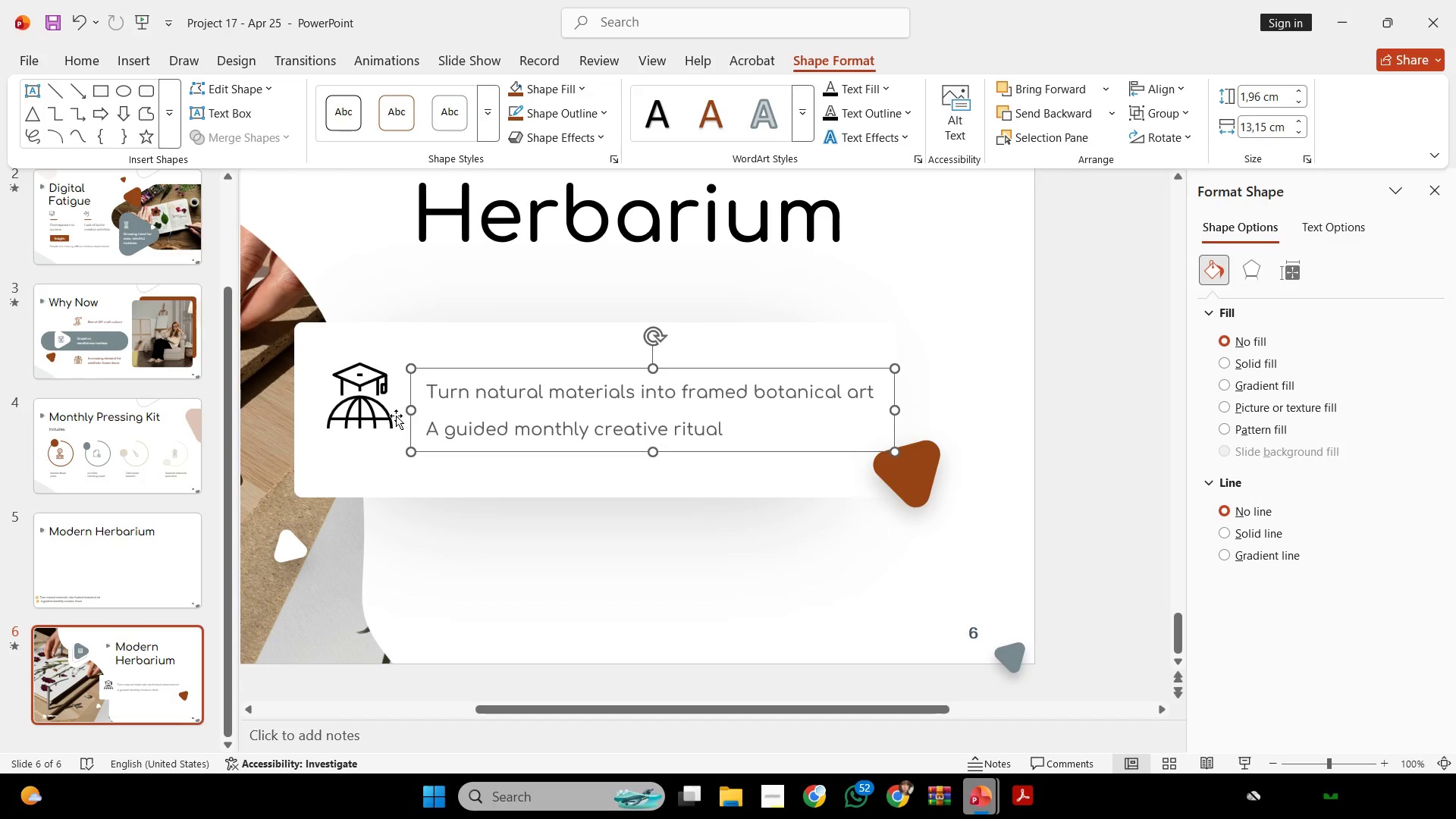 
left_click([394, 413])
 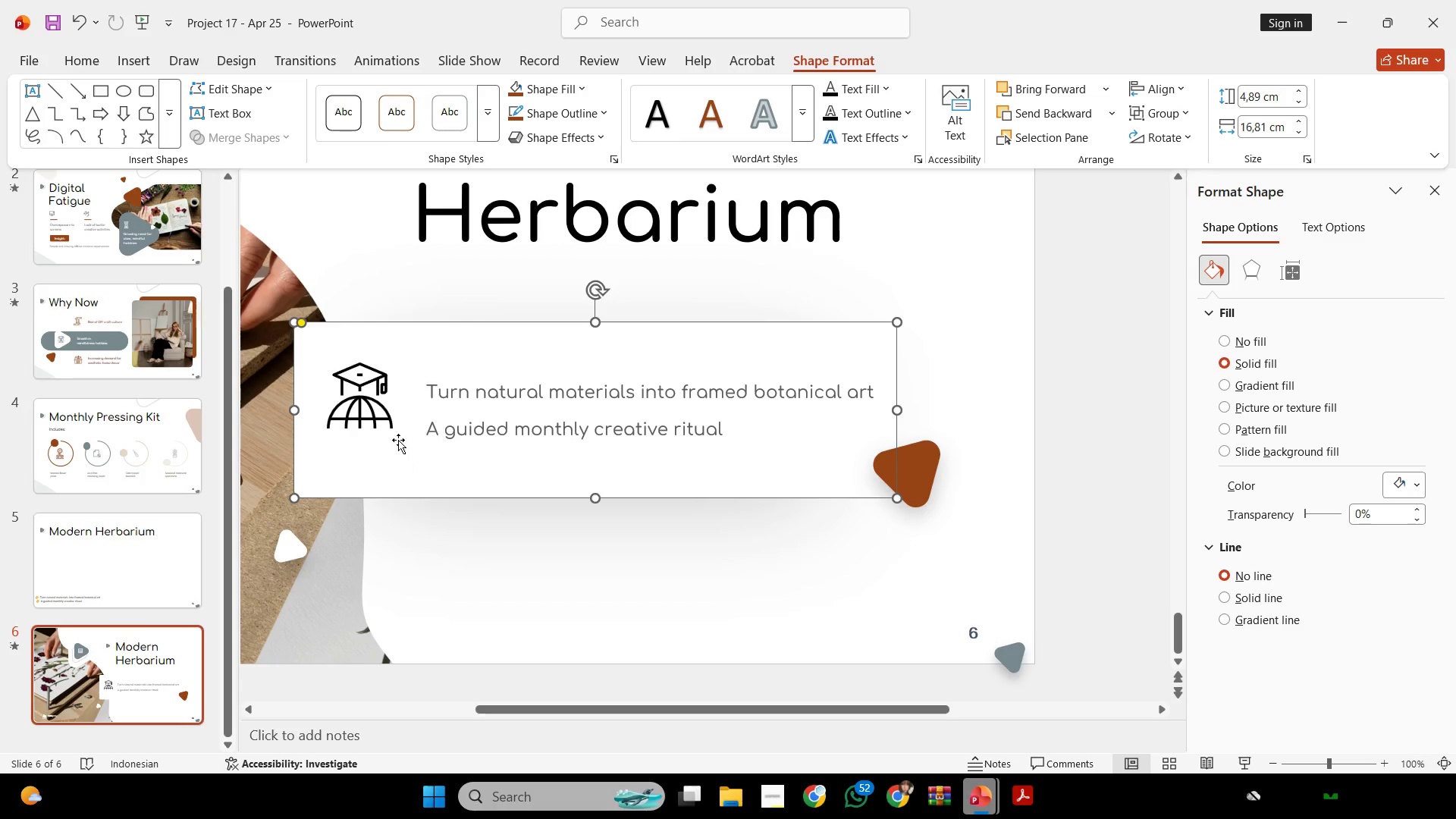 
key(Shift+ShiftLeft)
 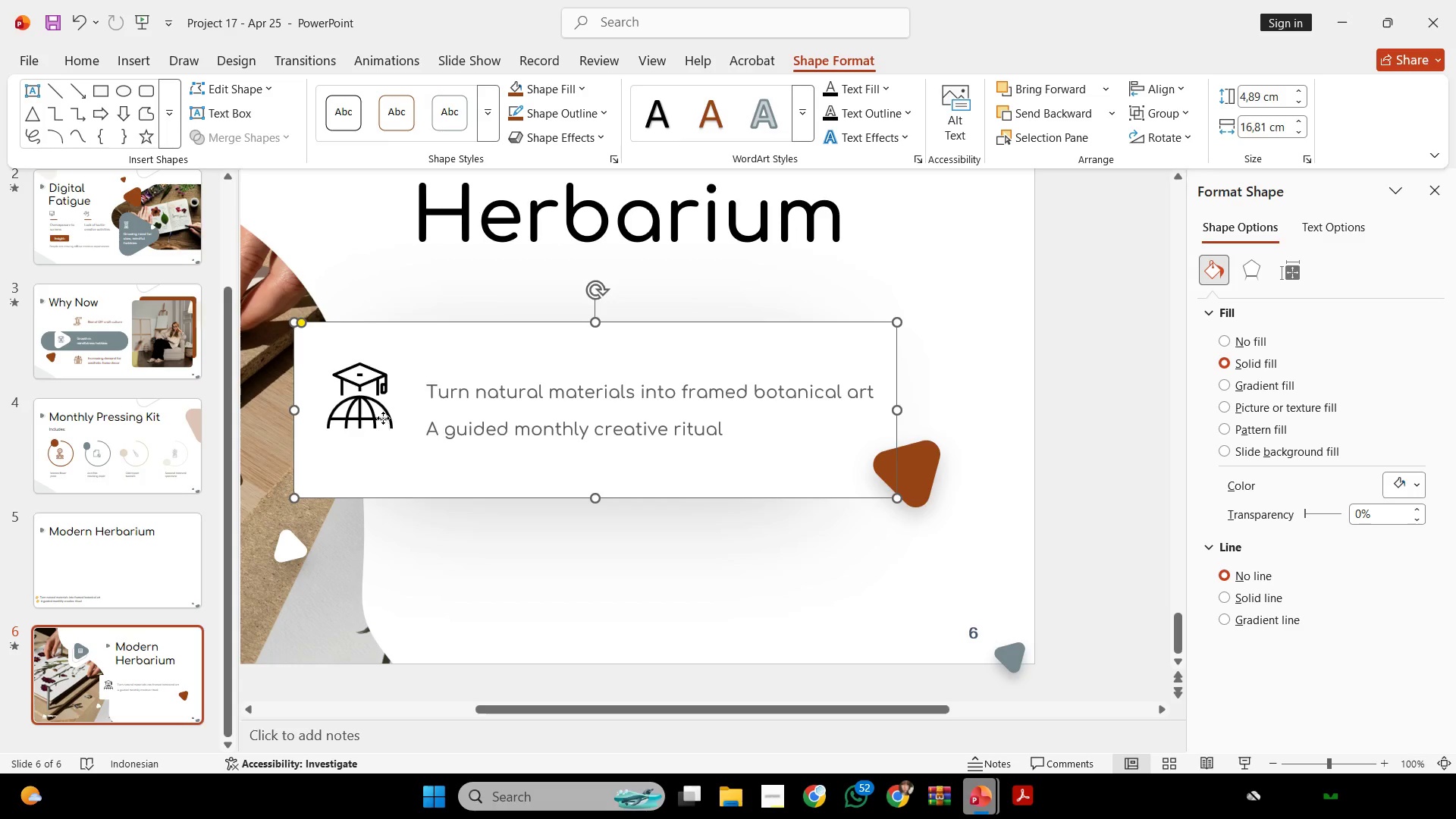 
left_click([383, 418])
 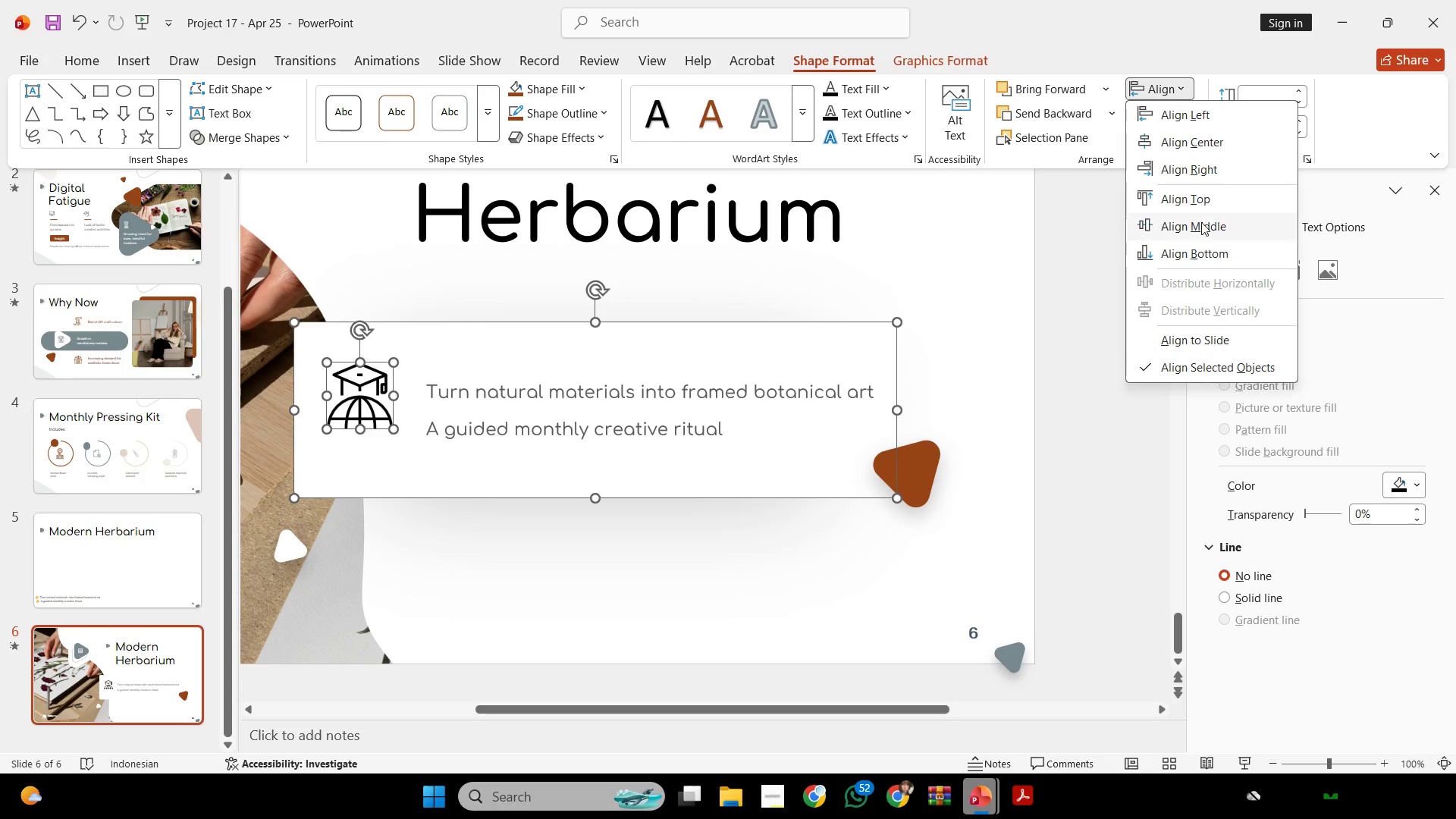 
double_click([1093, 275])
 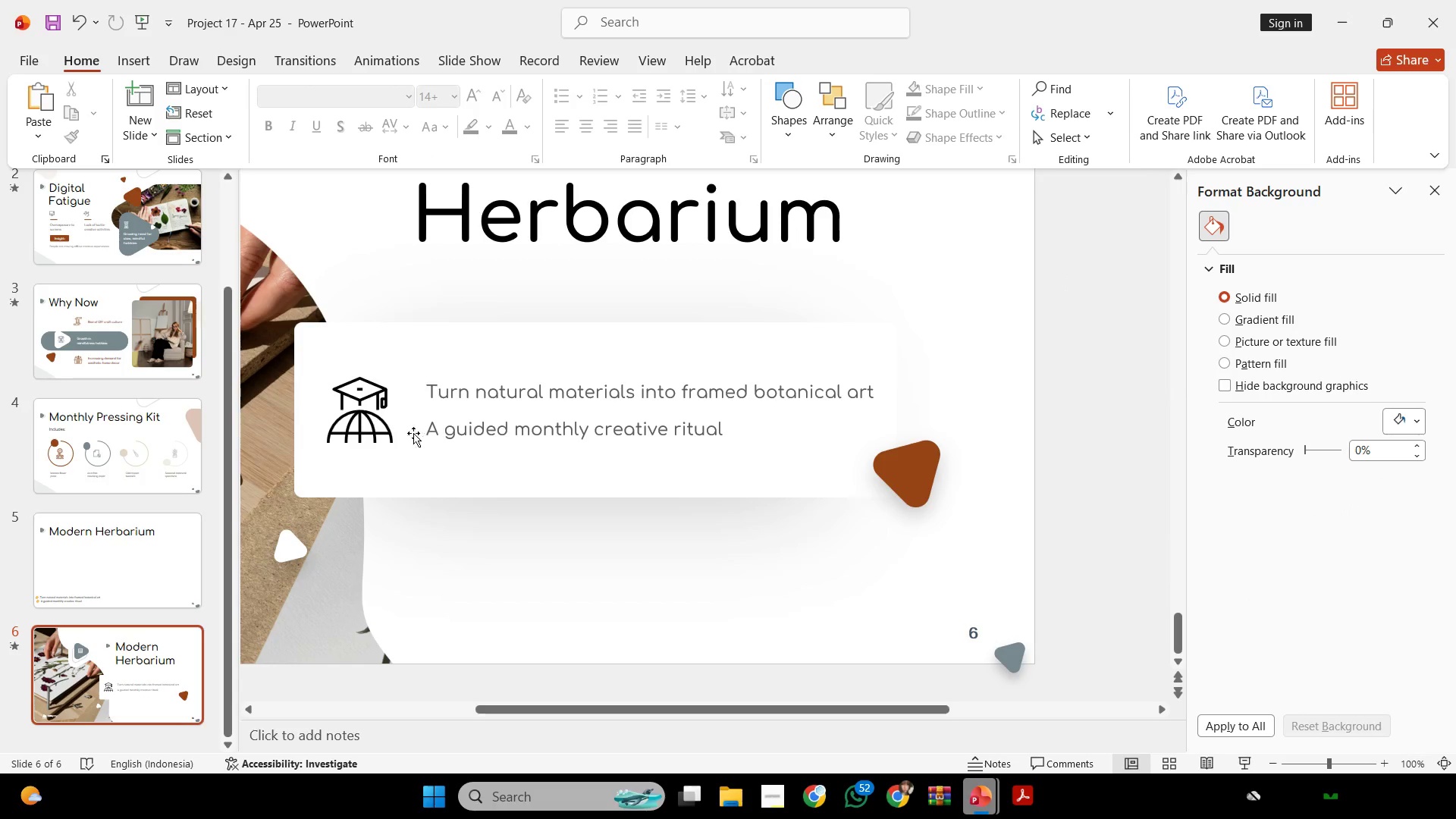 
left_click_drag(start_coordinate=[347, 423], to_coordinate=[355, 423])
 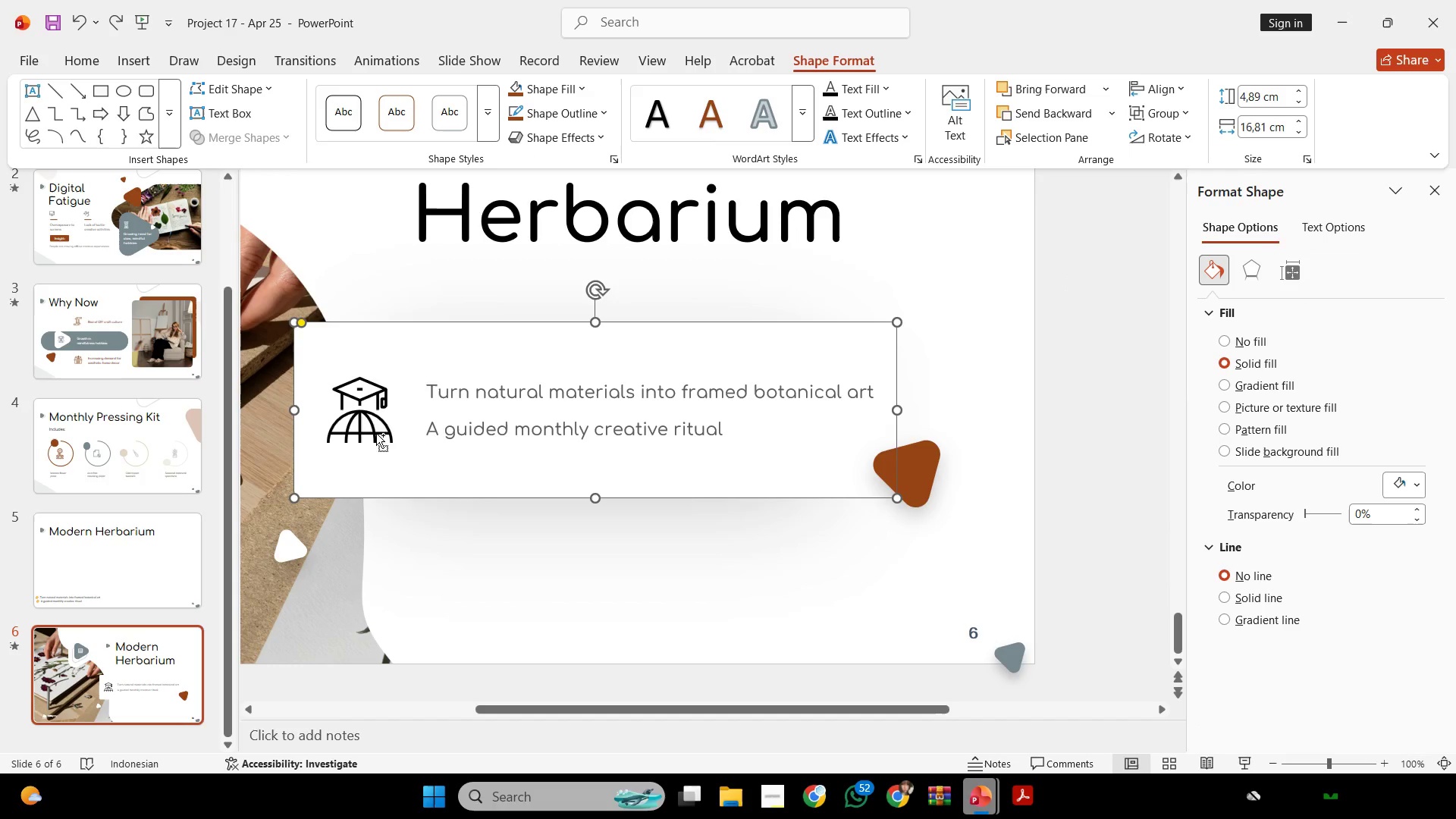 
hold_key(key=ShiftLeft, duration=0.39)
 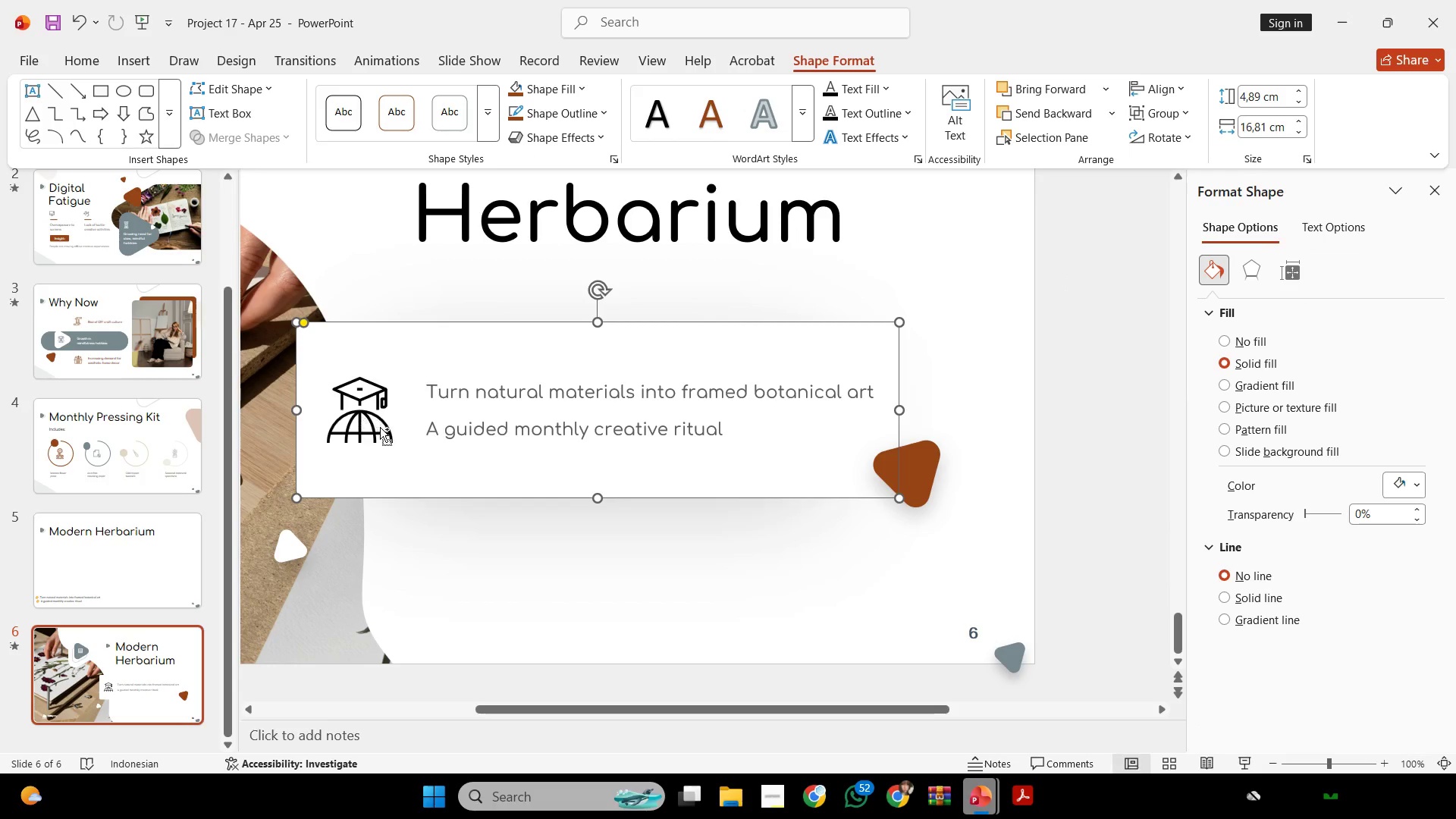 
key(Control+Z)
 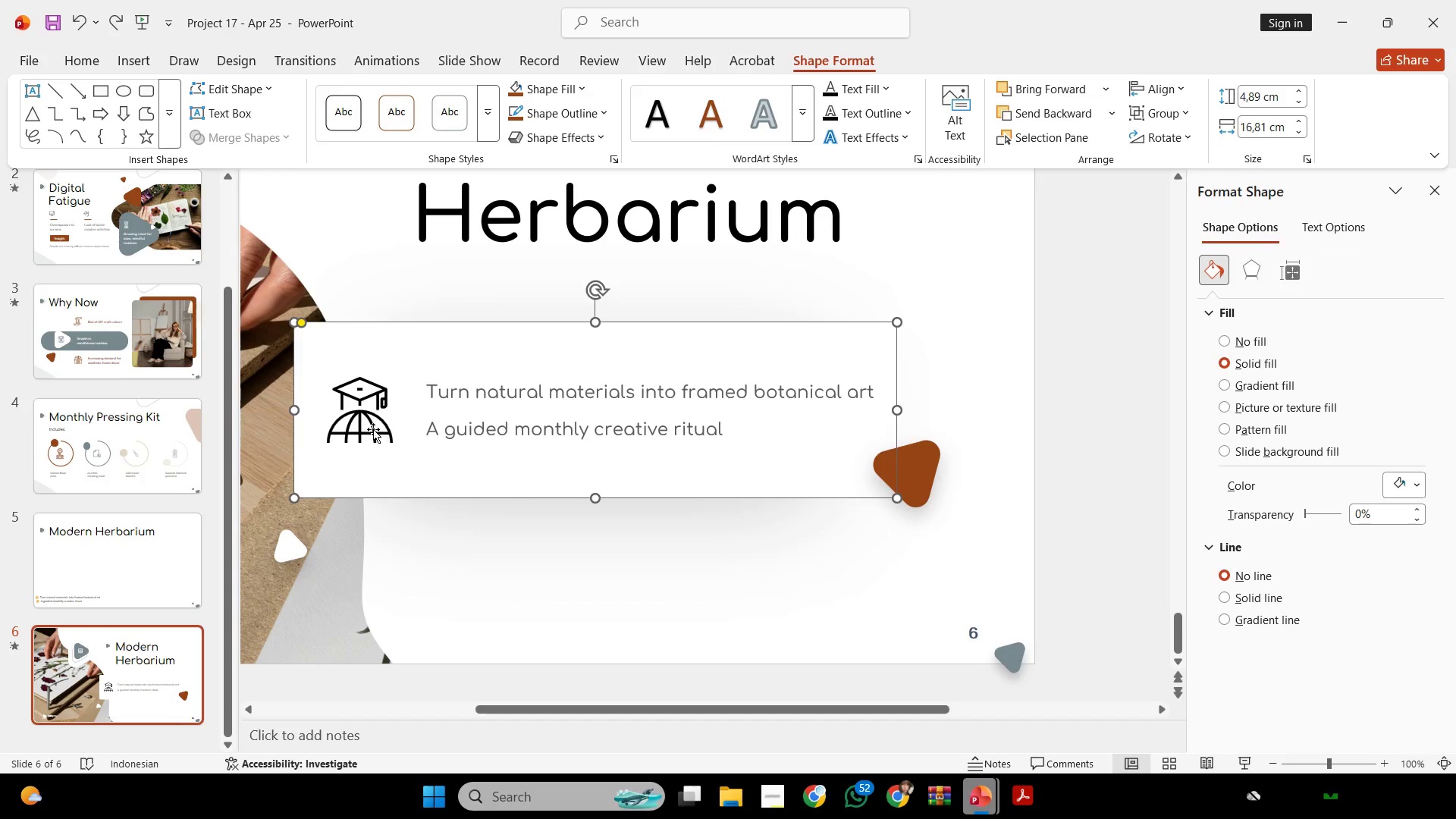 
double_click([370, 424])
 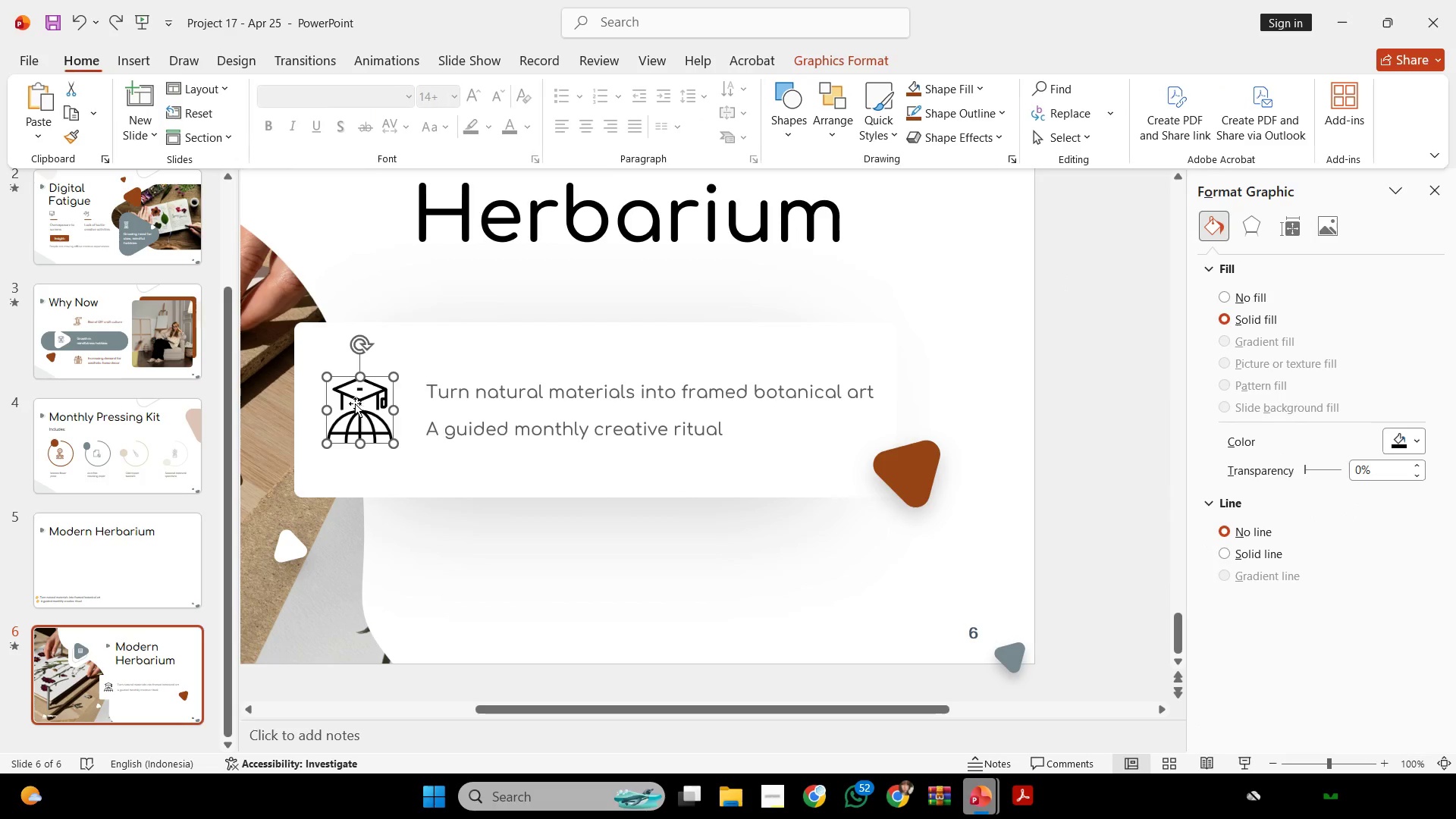 
hold_key(key=ShiftLeft, duration=2.27)
left_click_drag(start_coordinate=[361, 413], to_coordinate=[367, 413])
 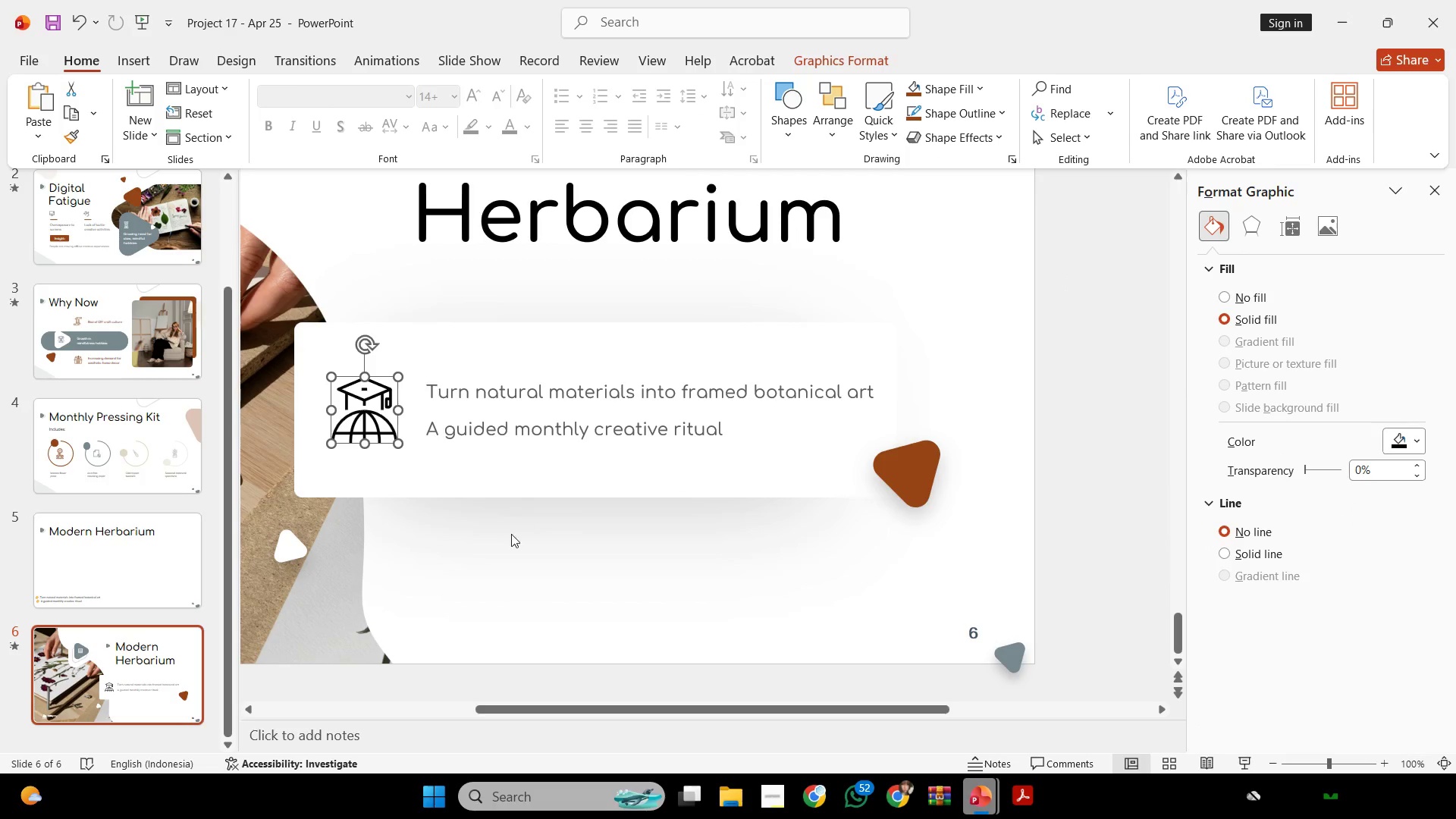 
left_click([509, 535])
 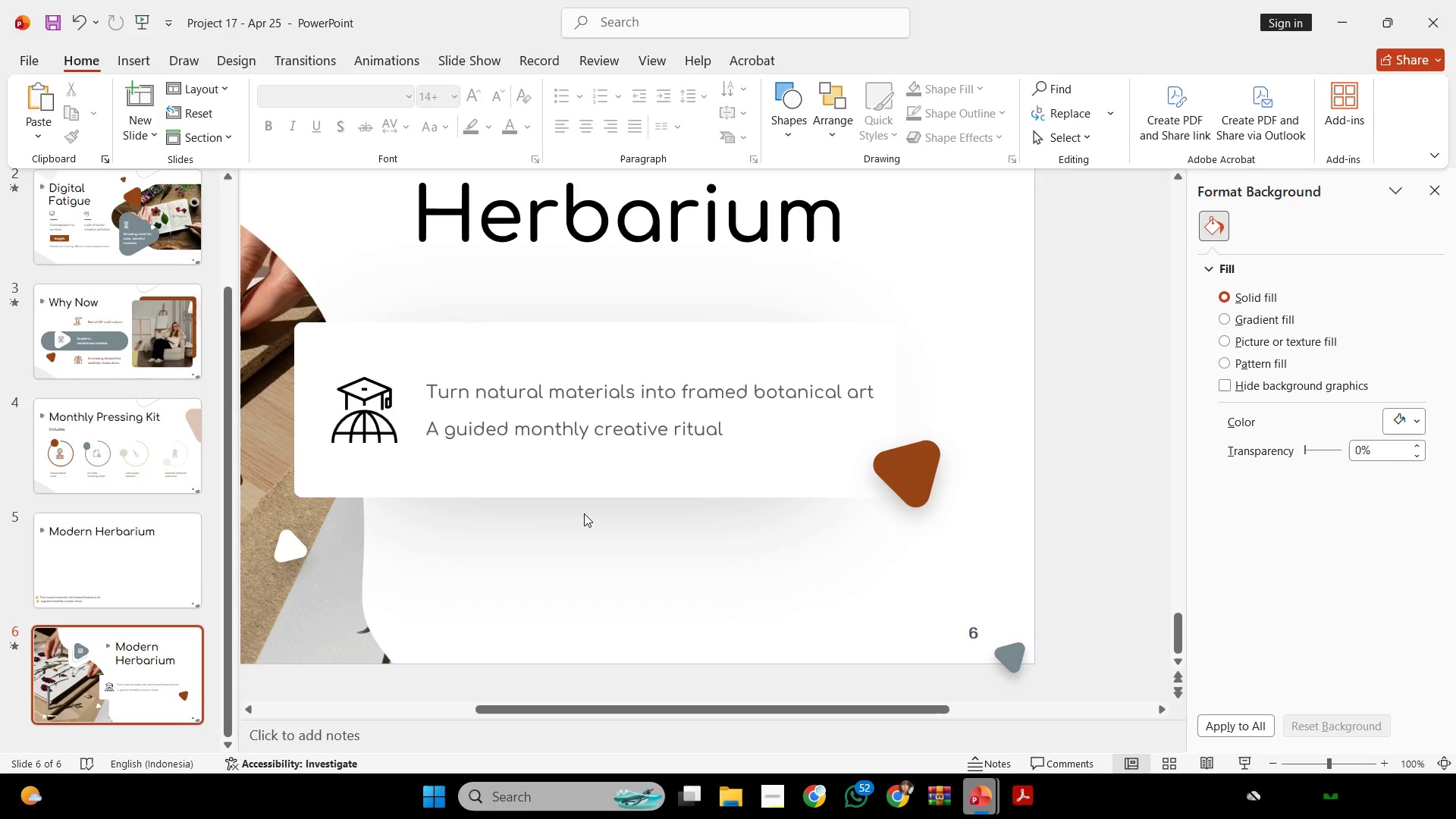 
left_click([397, 423])
 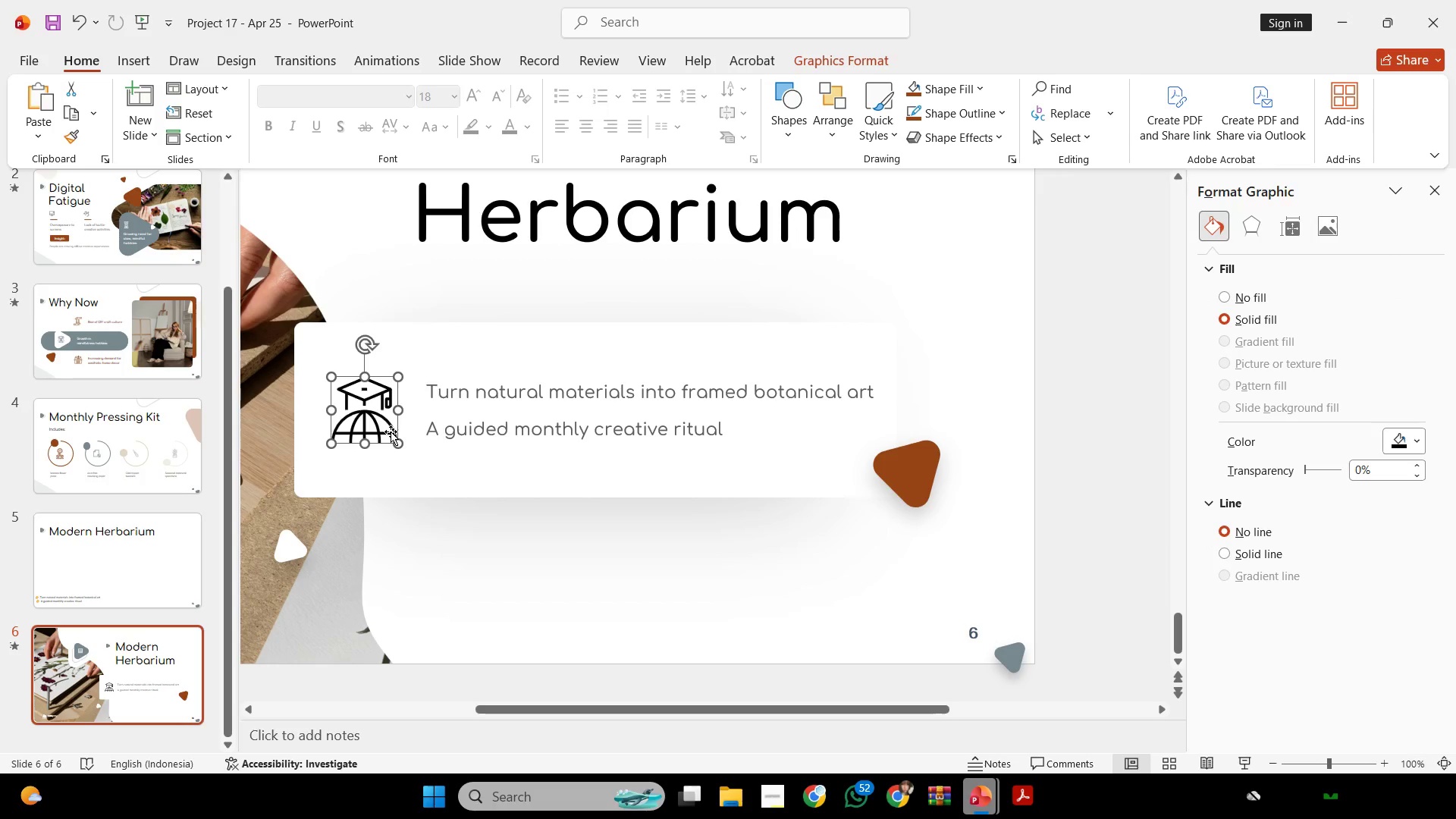 
key(Backspace)
 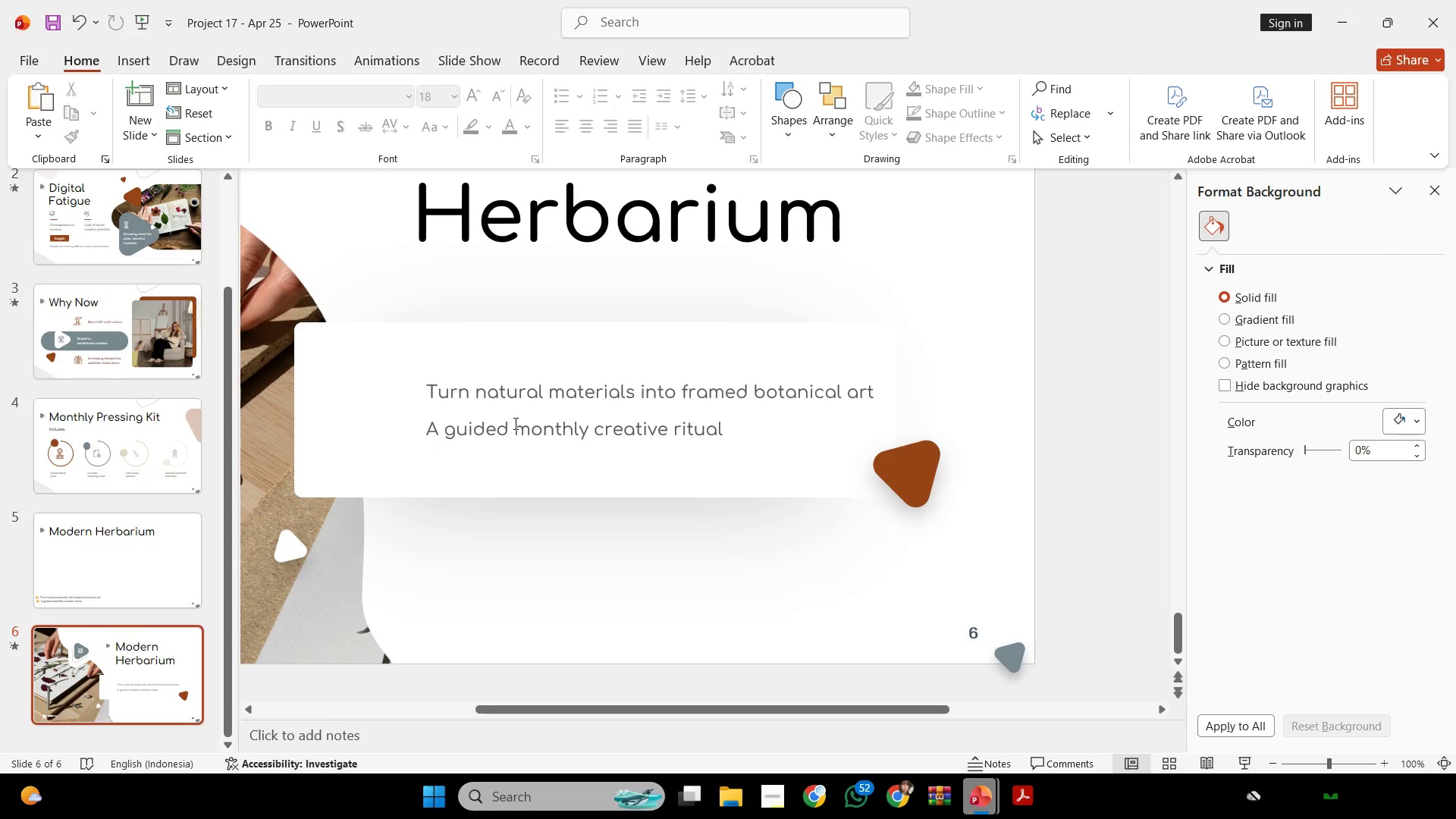 
left_click([563, 394])
 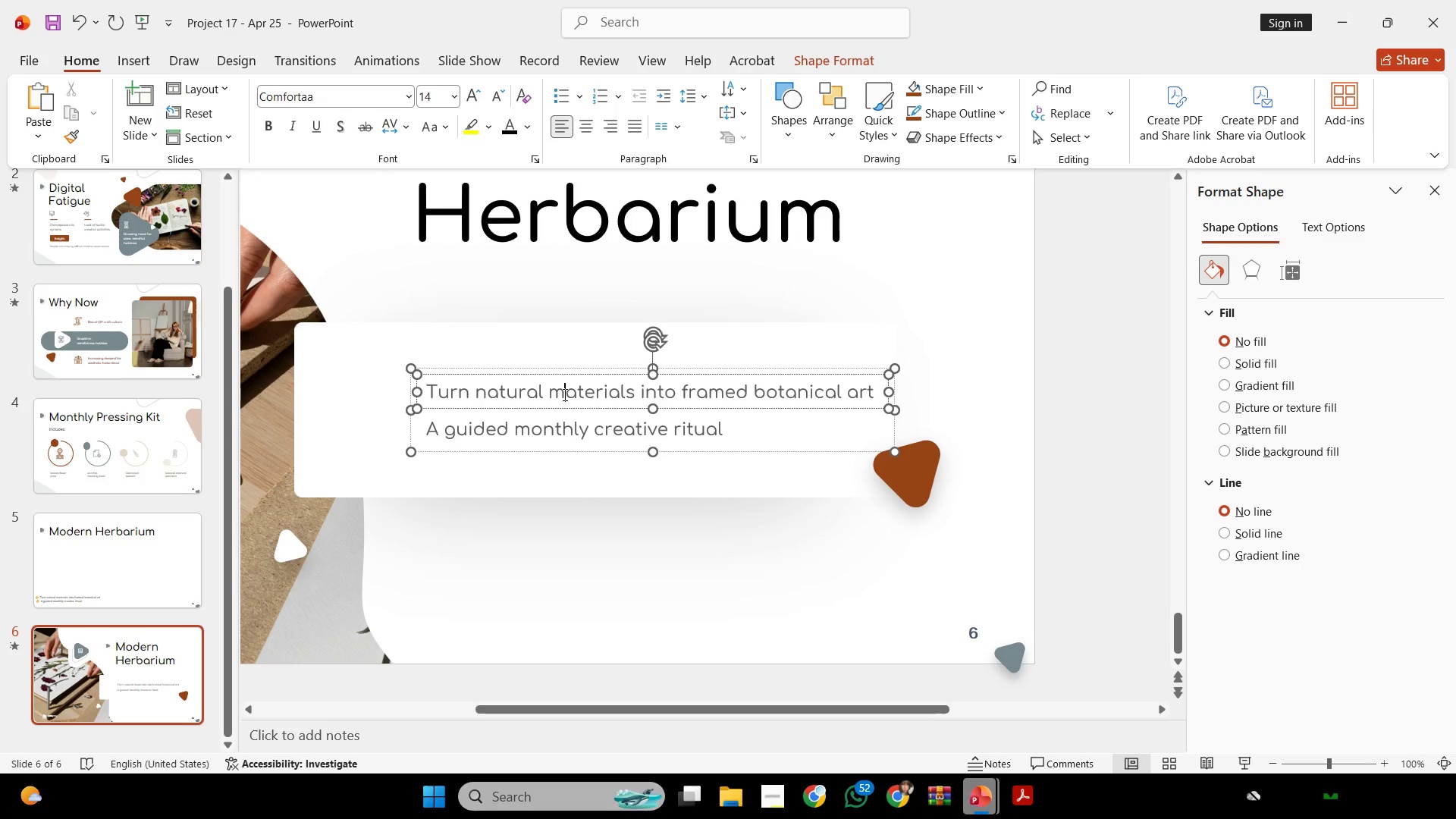 
key(Control+A)
 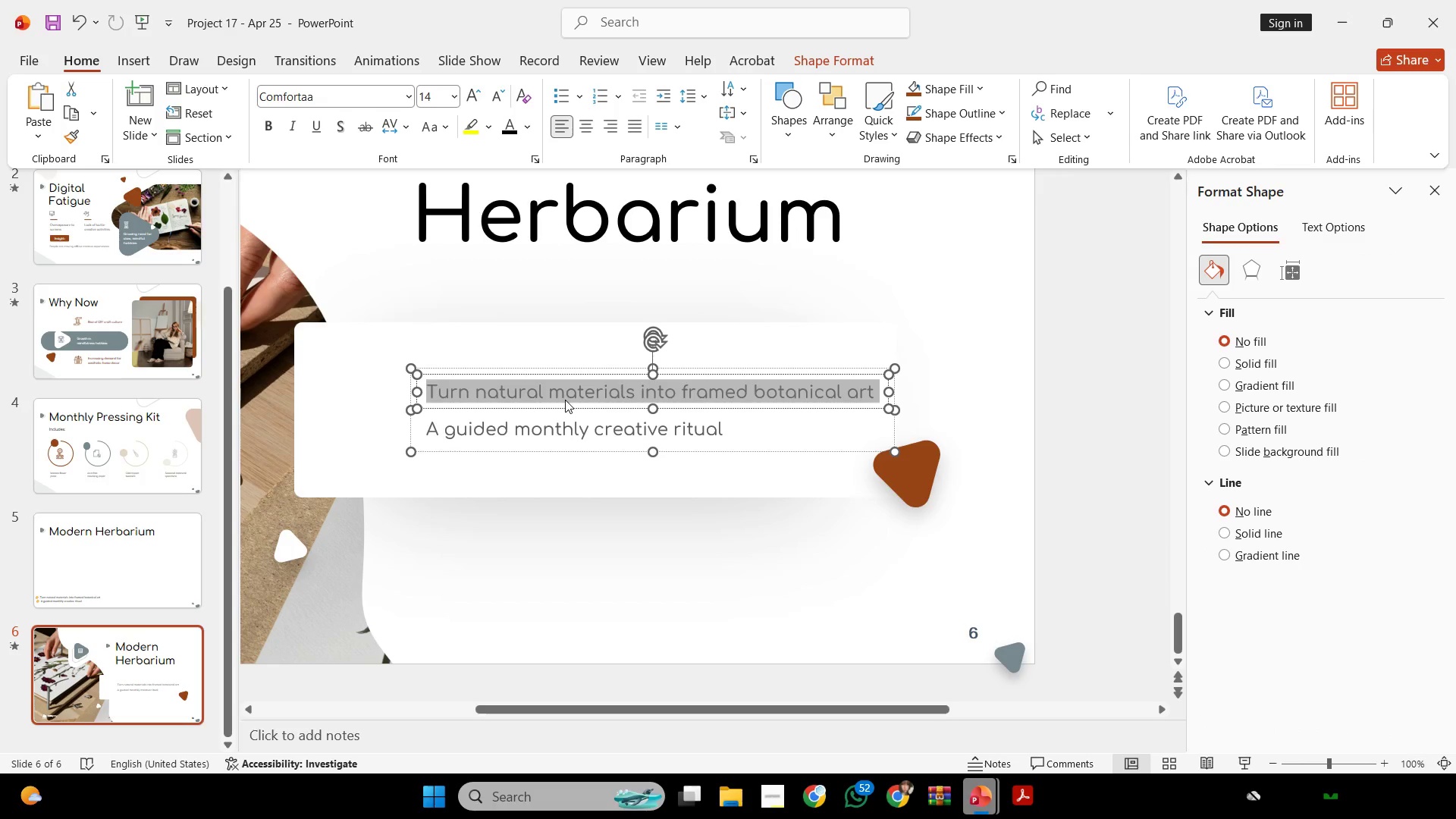 
key(Control+C)
 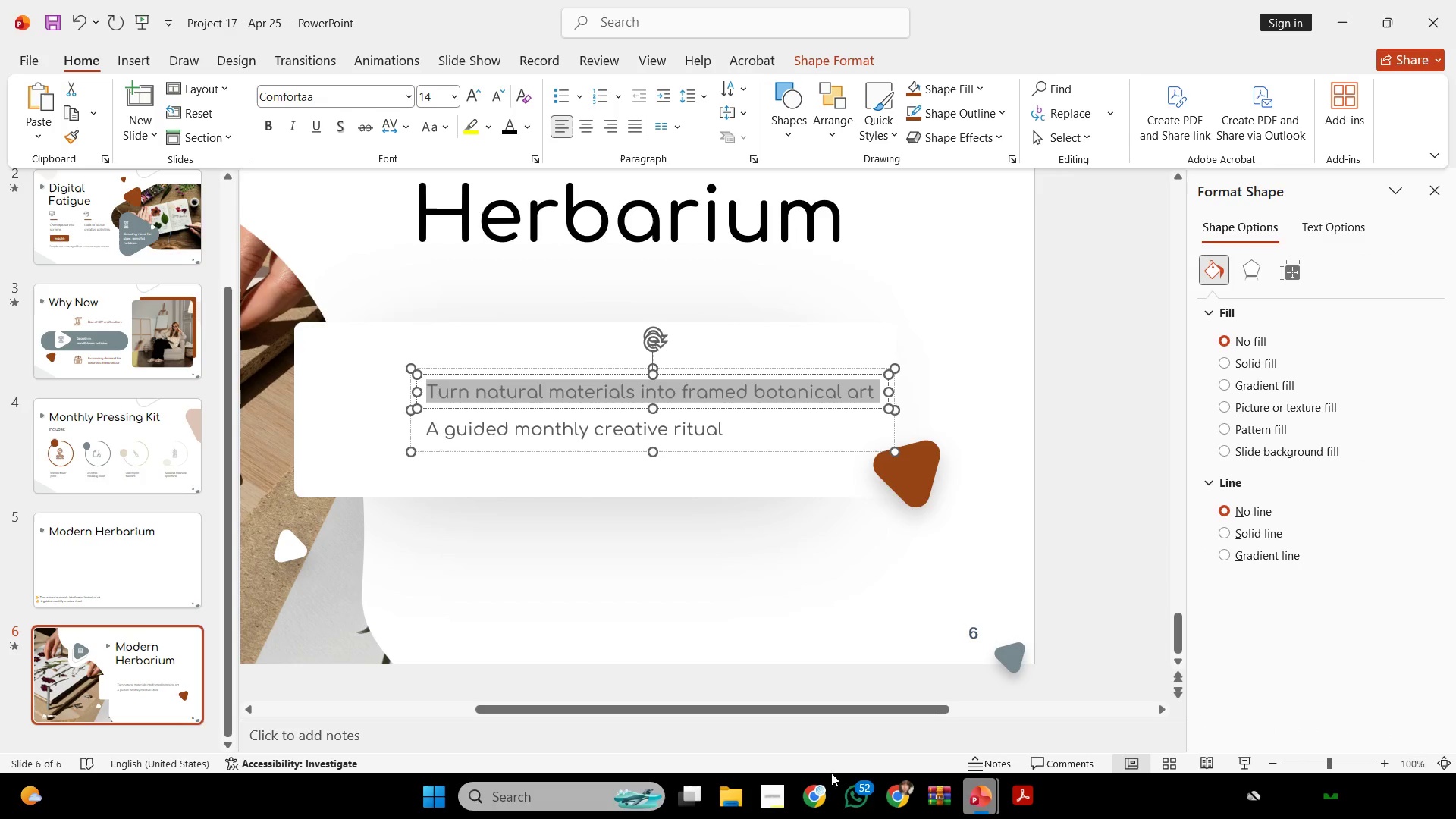 
left_click([824, 803])
 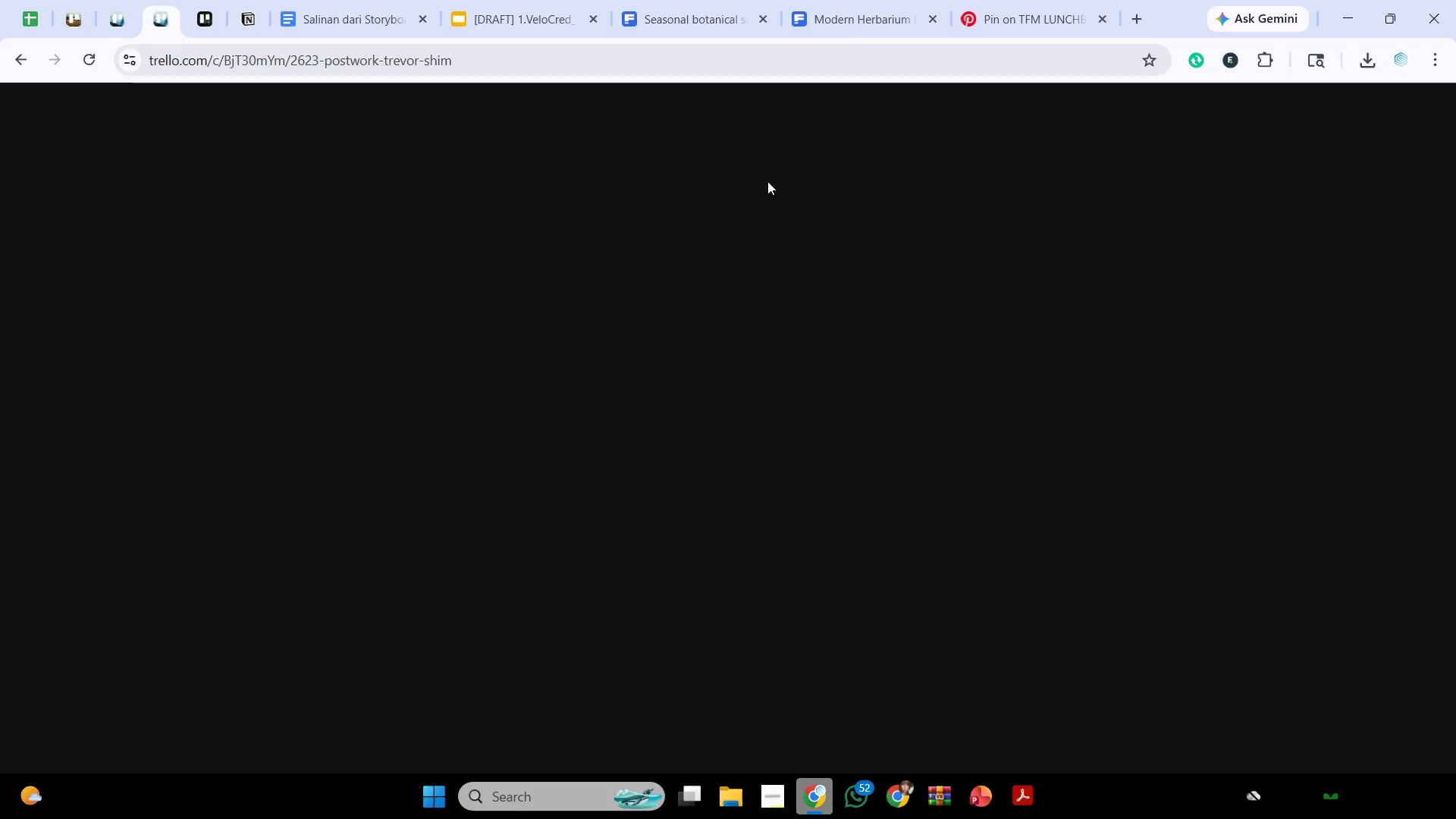 
left_click([839, 0])
 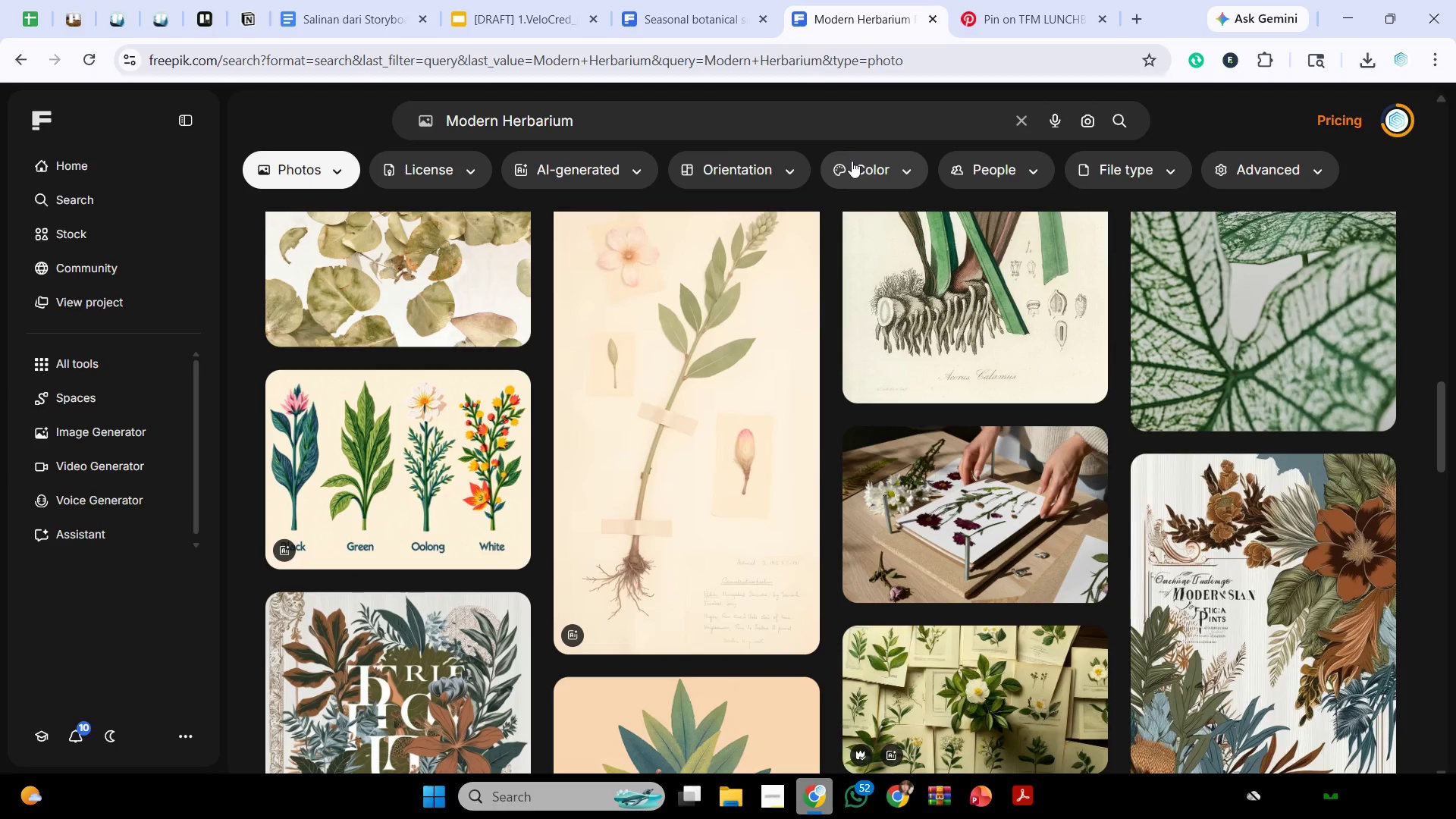 
left_click_drag(start_coordinate=[716, 124], to_coordinate=[266, 143])
 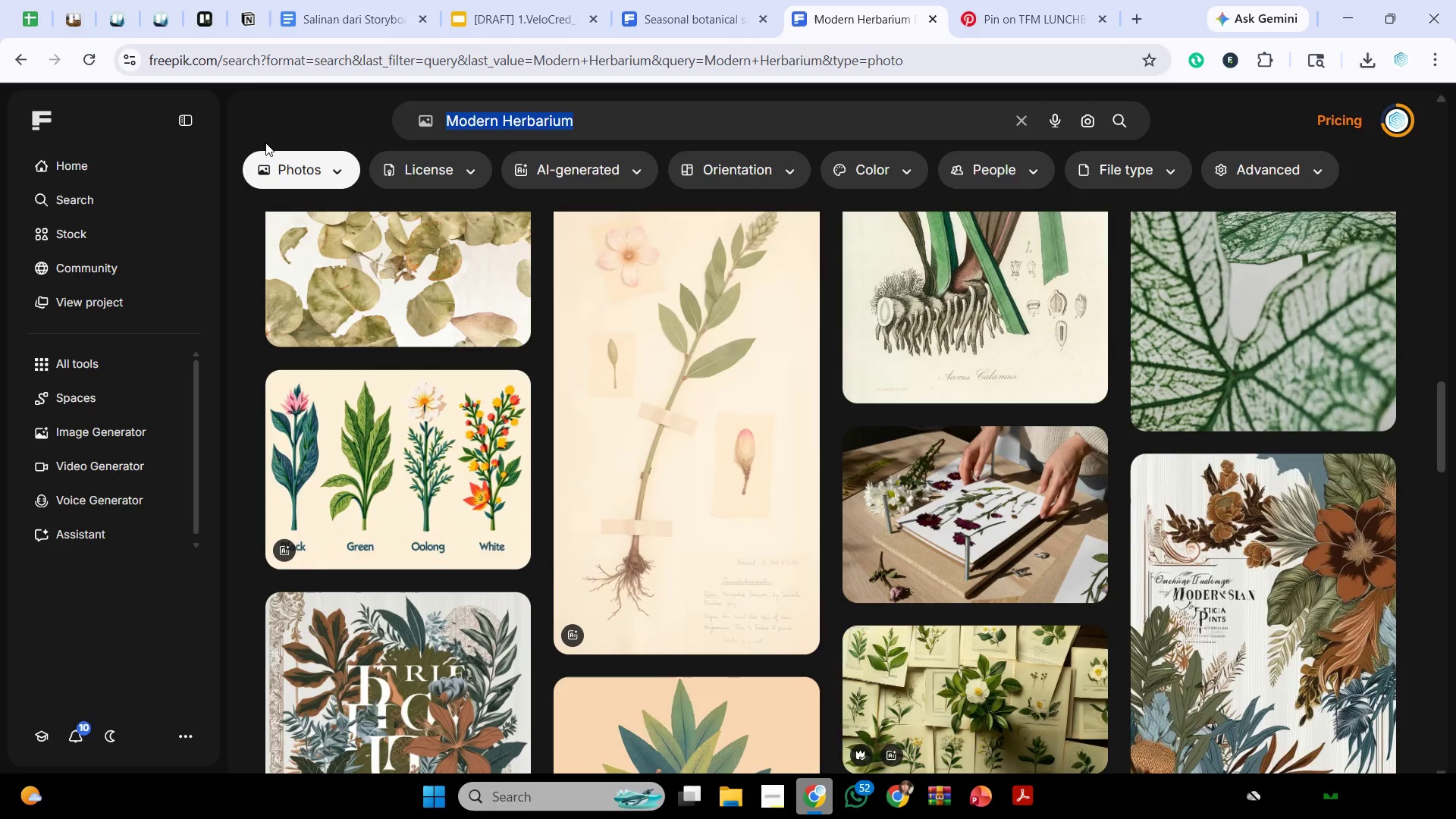 
key(Control+V)
 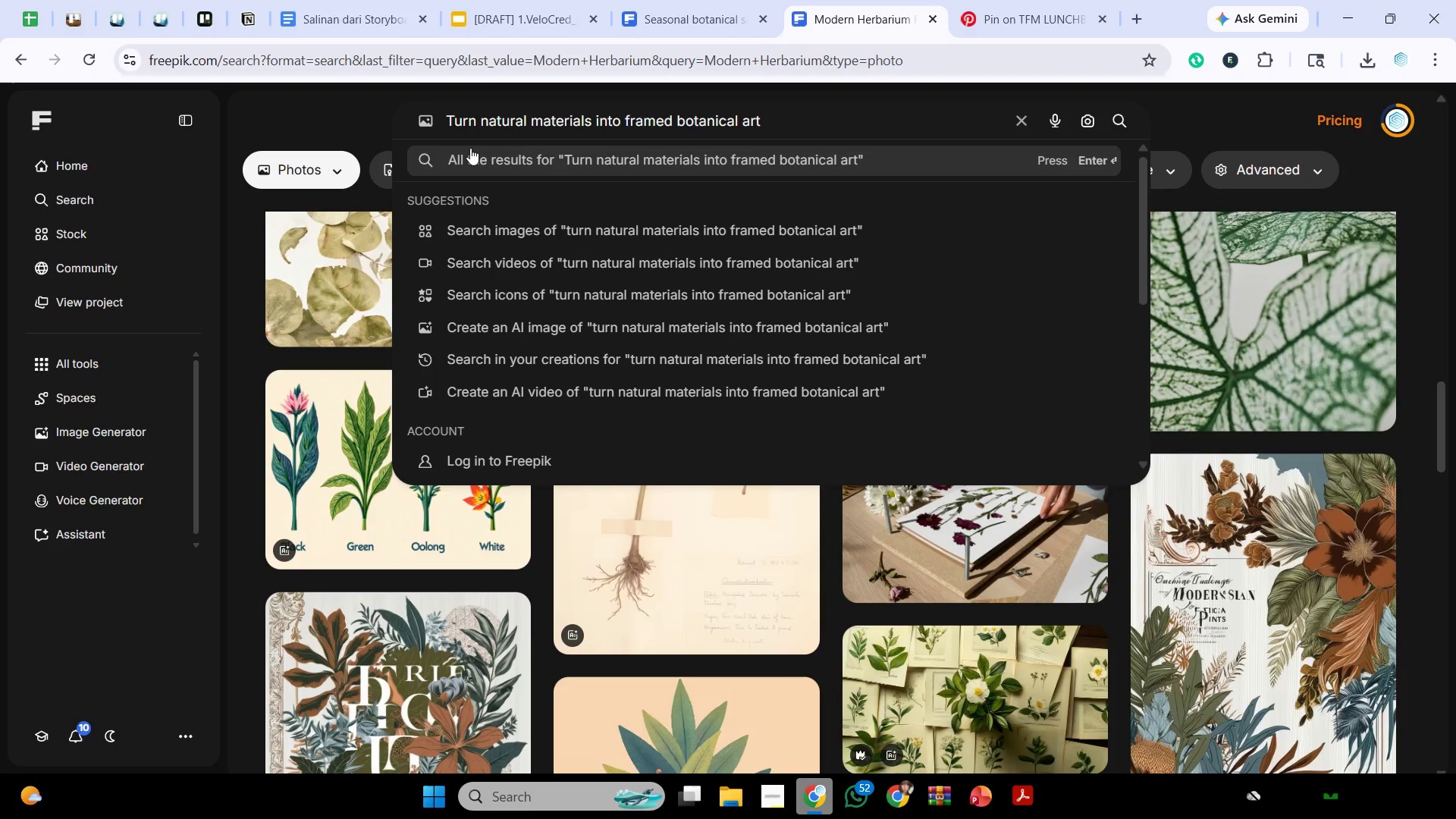 
key(Control+Z)
 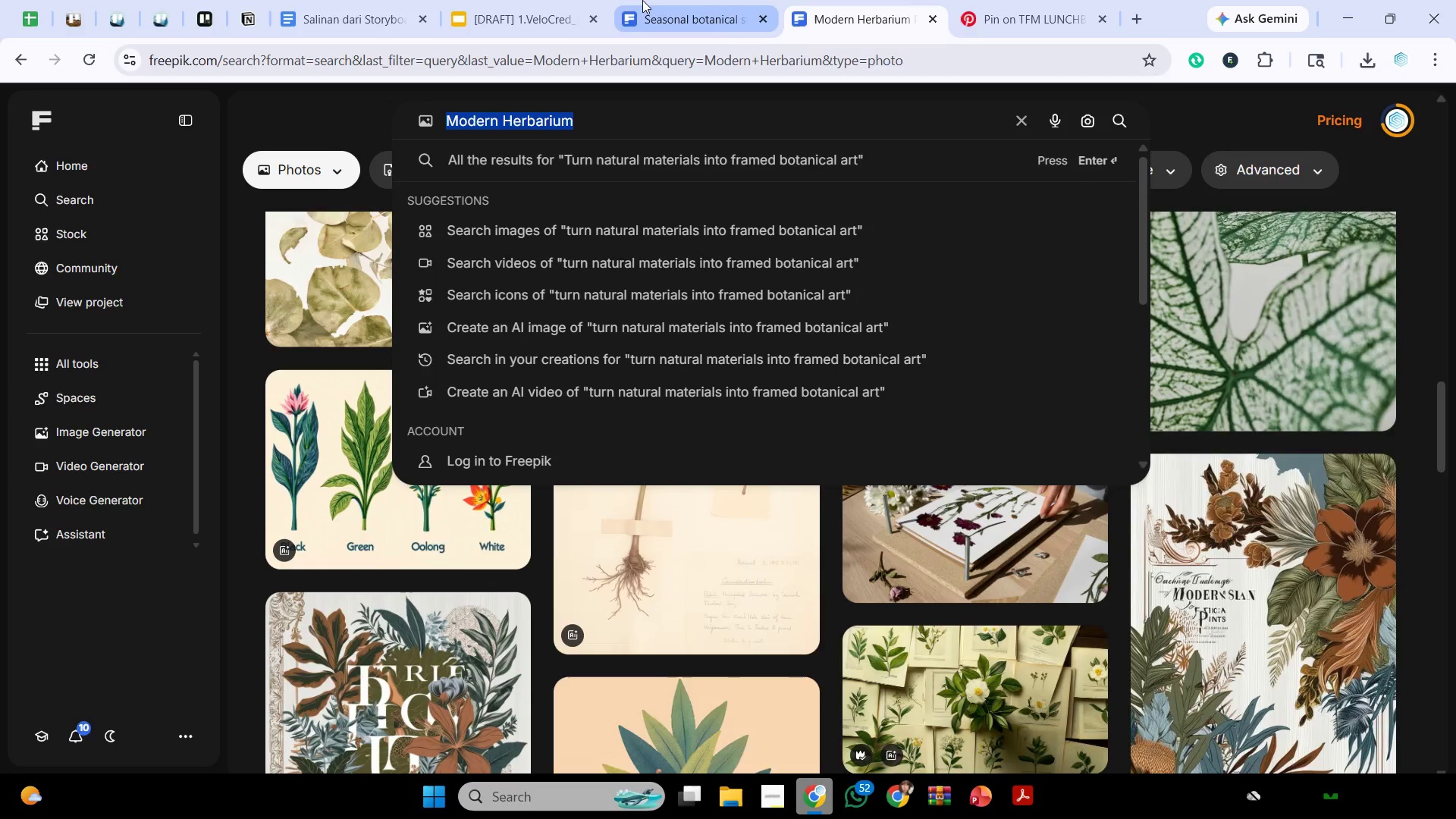 
left_click([642, 0])
 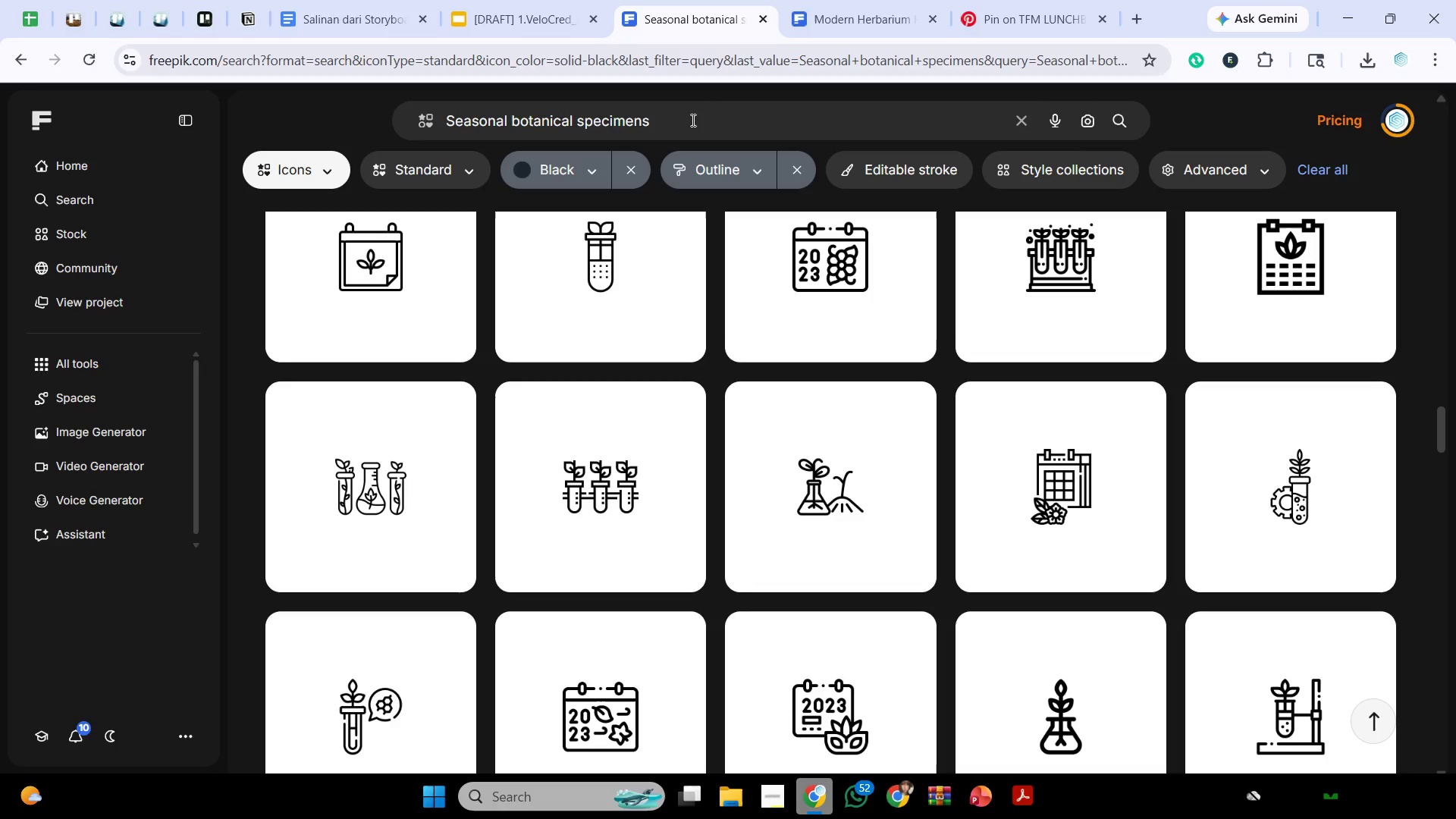 
left_click_drag(start_coordinate=[707, 118], to_coordinate=[0, 224])
 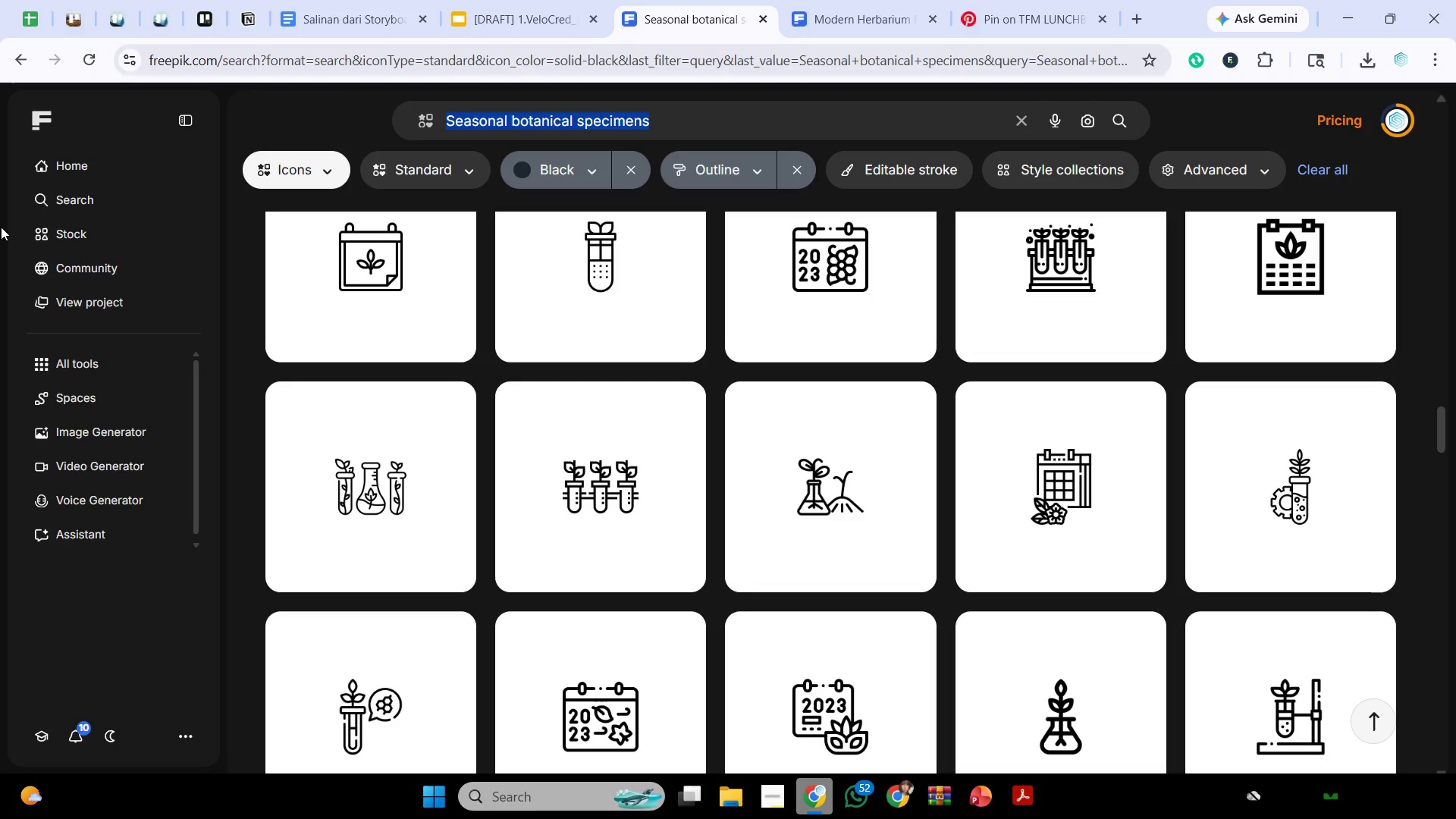 
key(Control+V)
 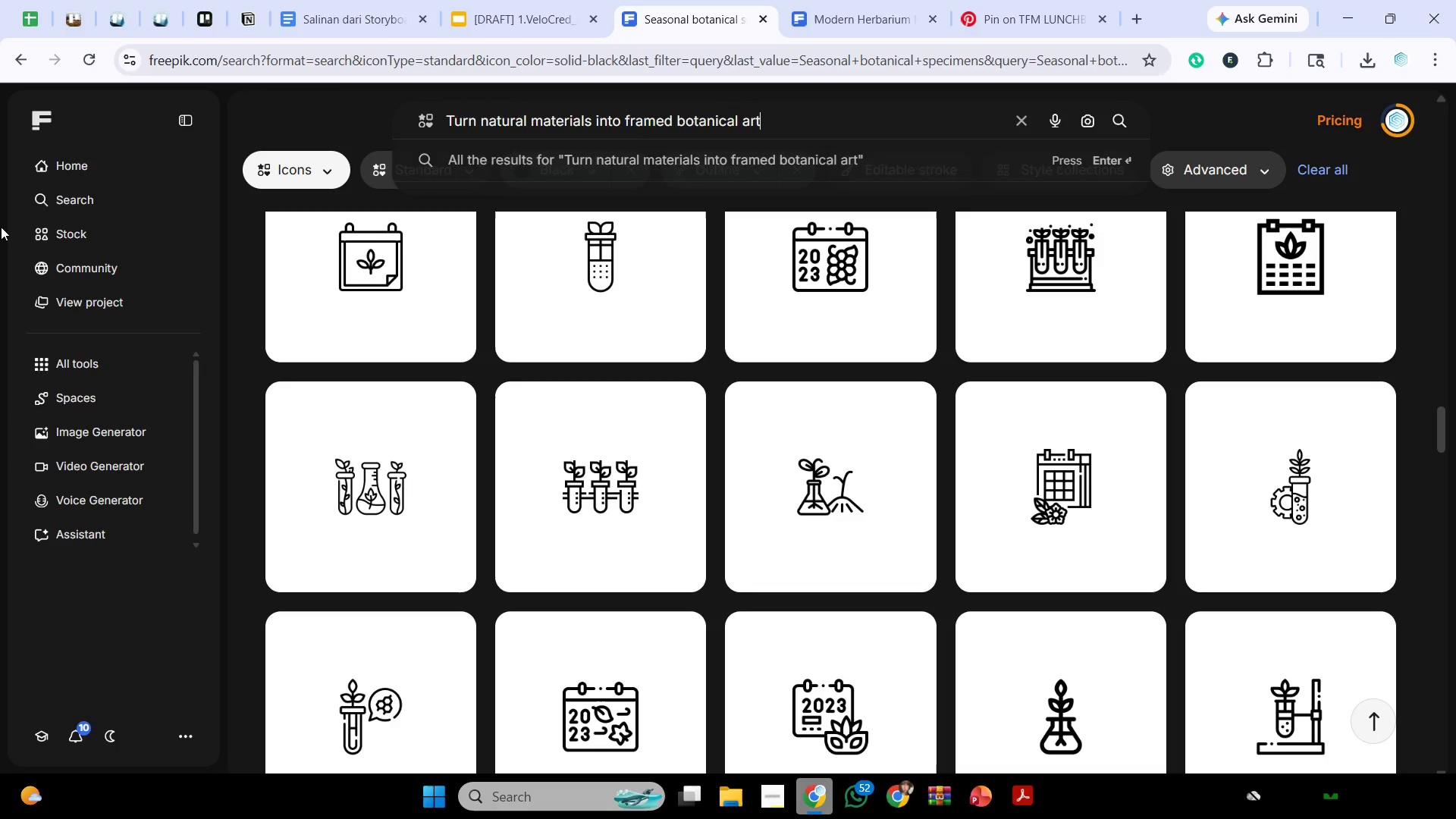 
key(Enter)
 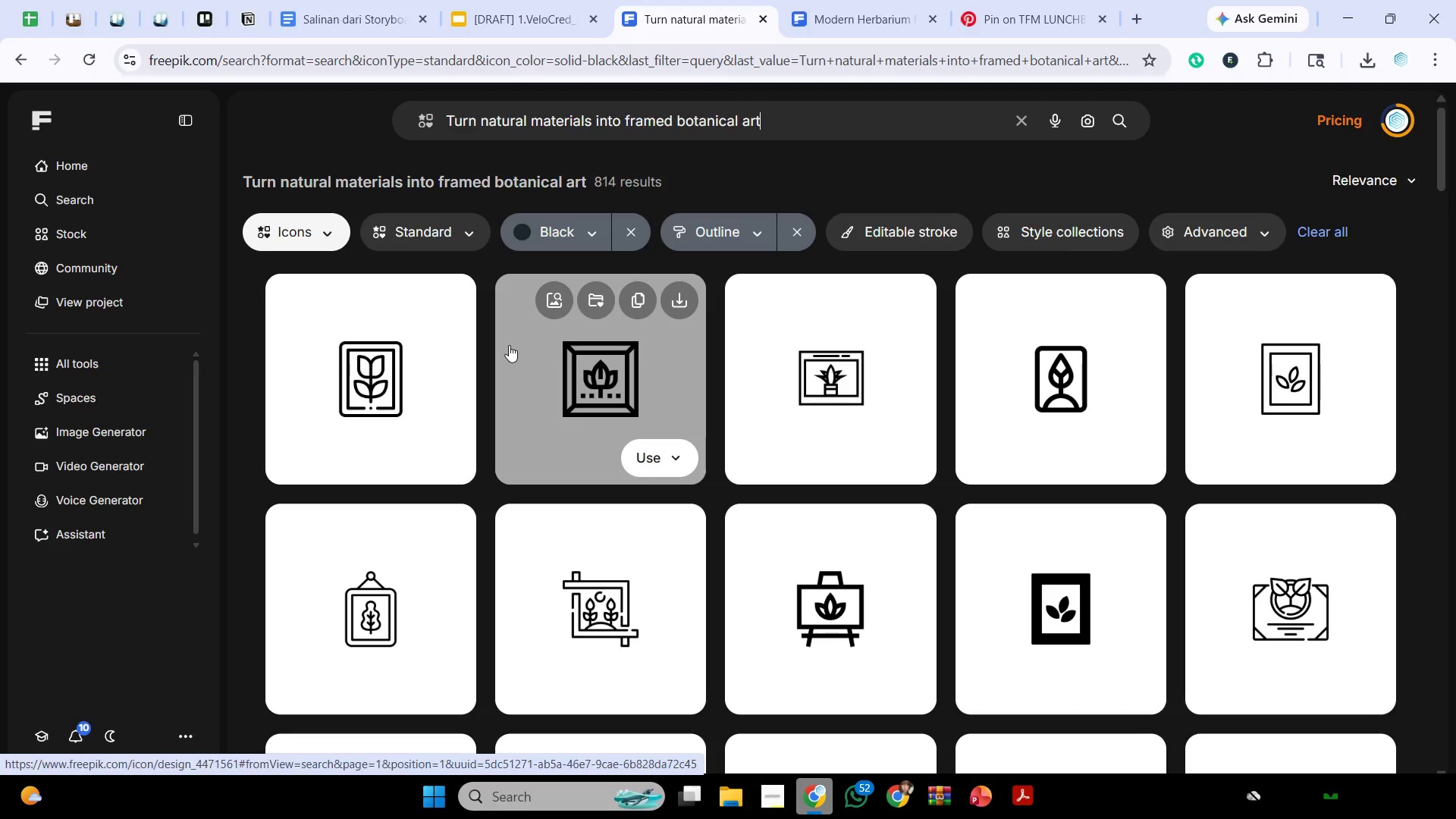 
wait(50.64)
 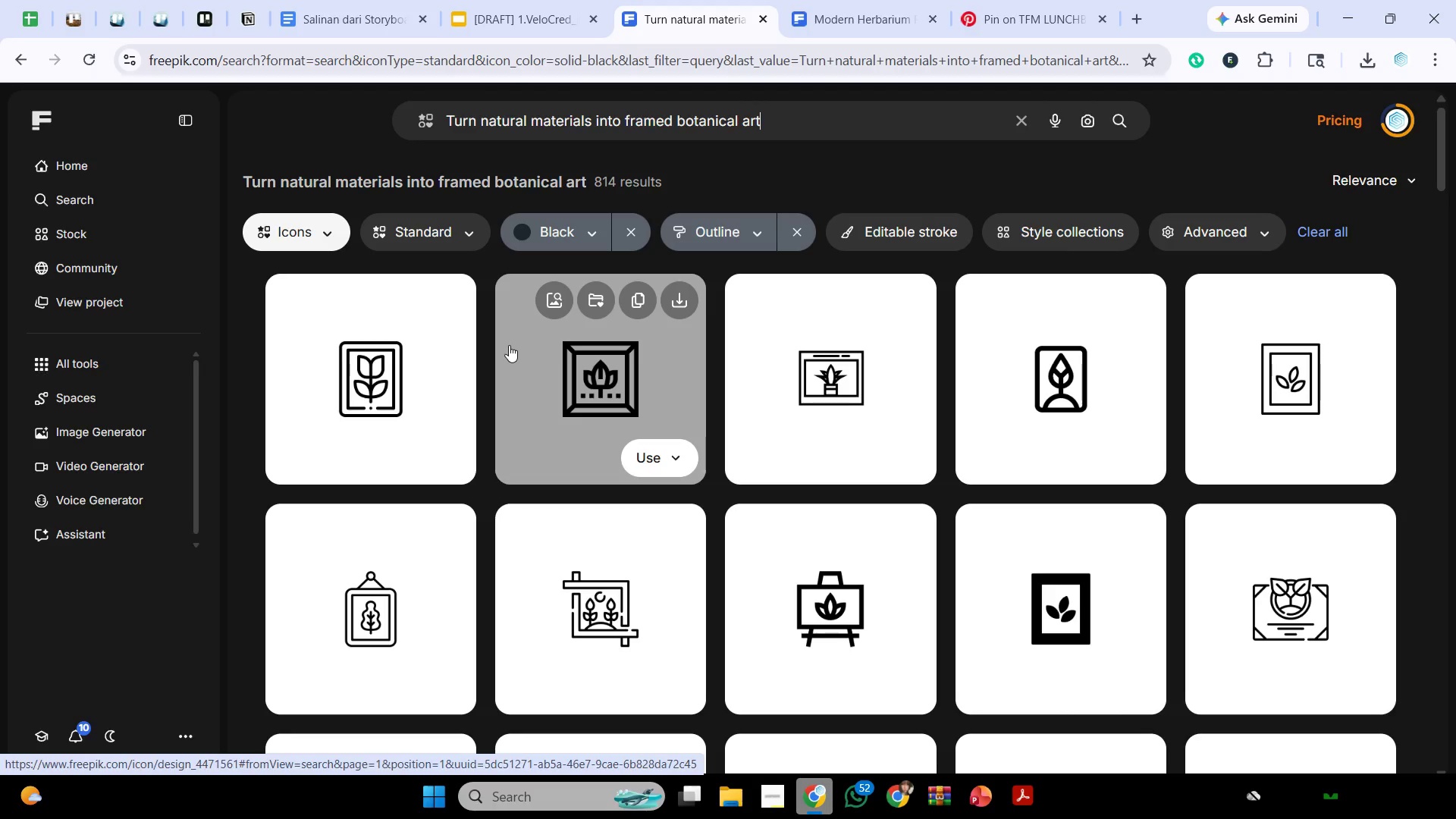 
scroll: coordinate [687, 460], scroll_direction: down, amount: 5.0
 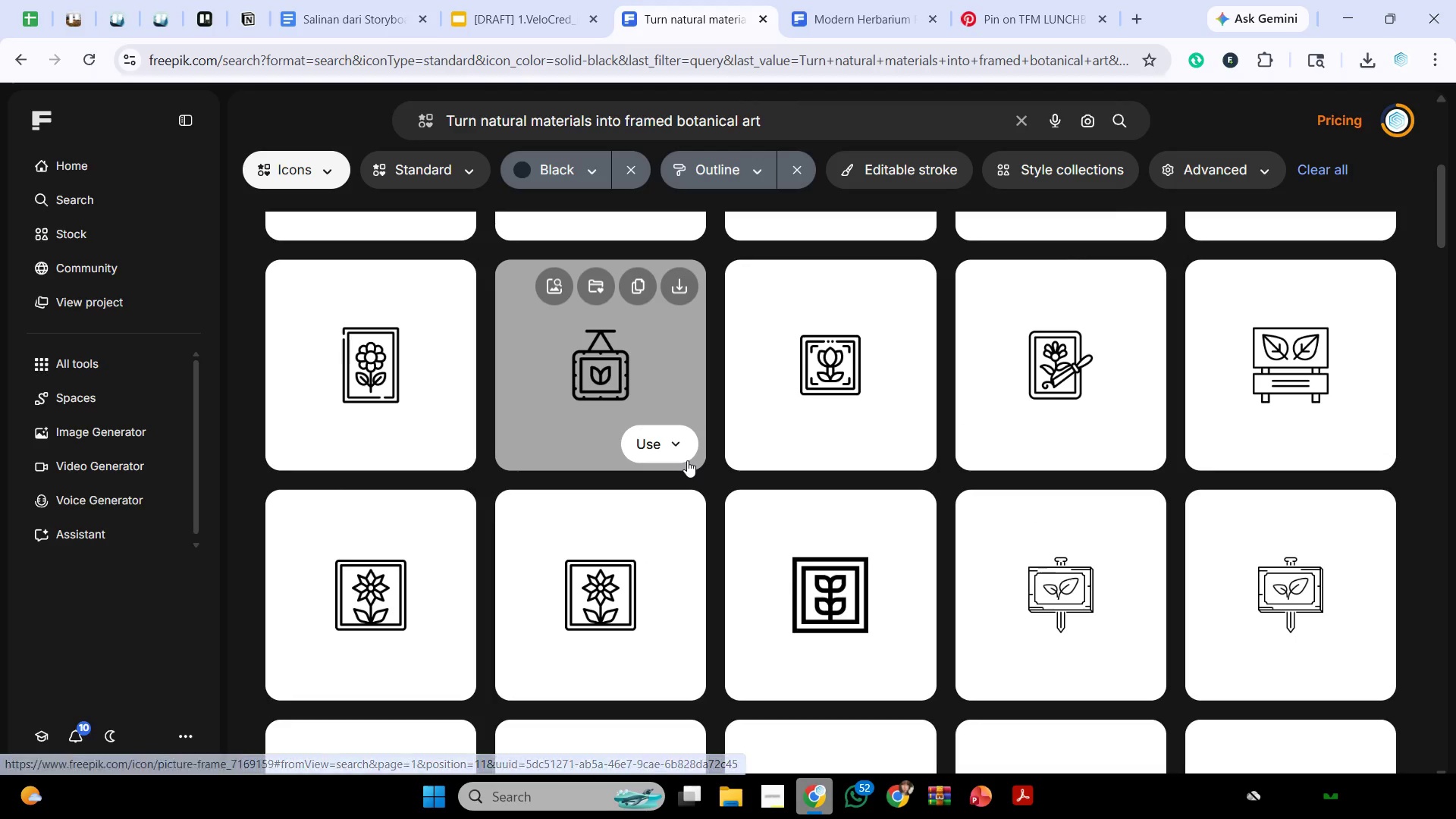 
mouse_move([708, 469])
 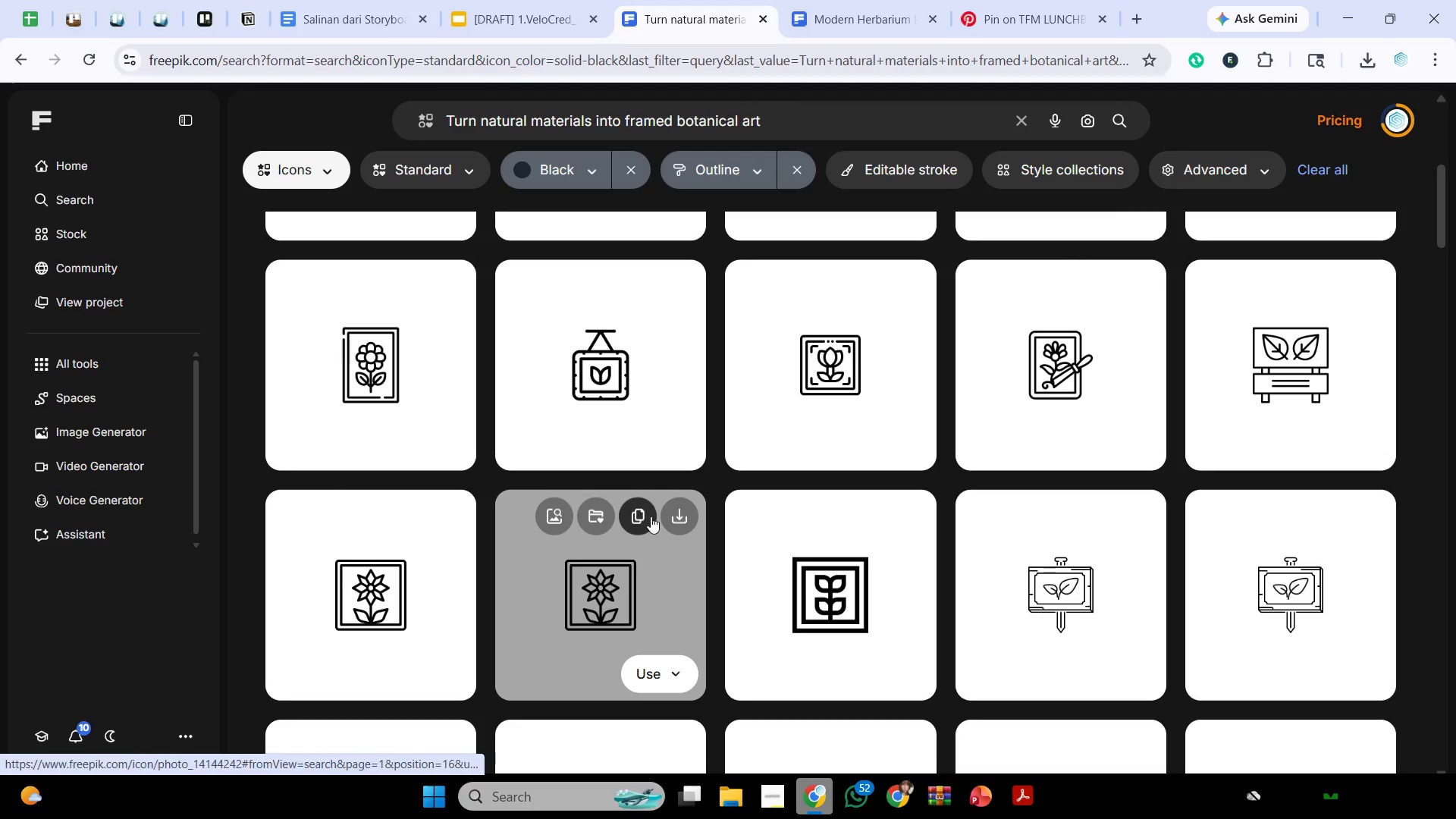 
left_click([650, 516])
 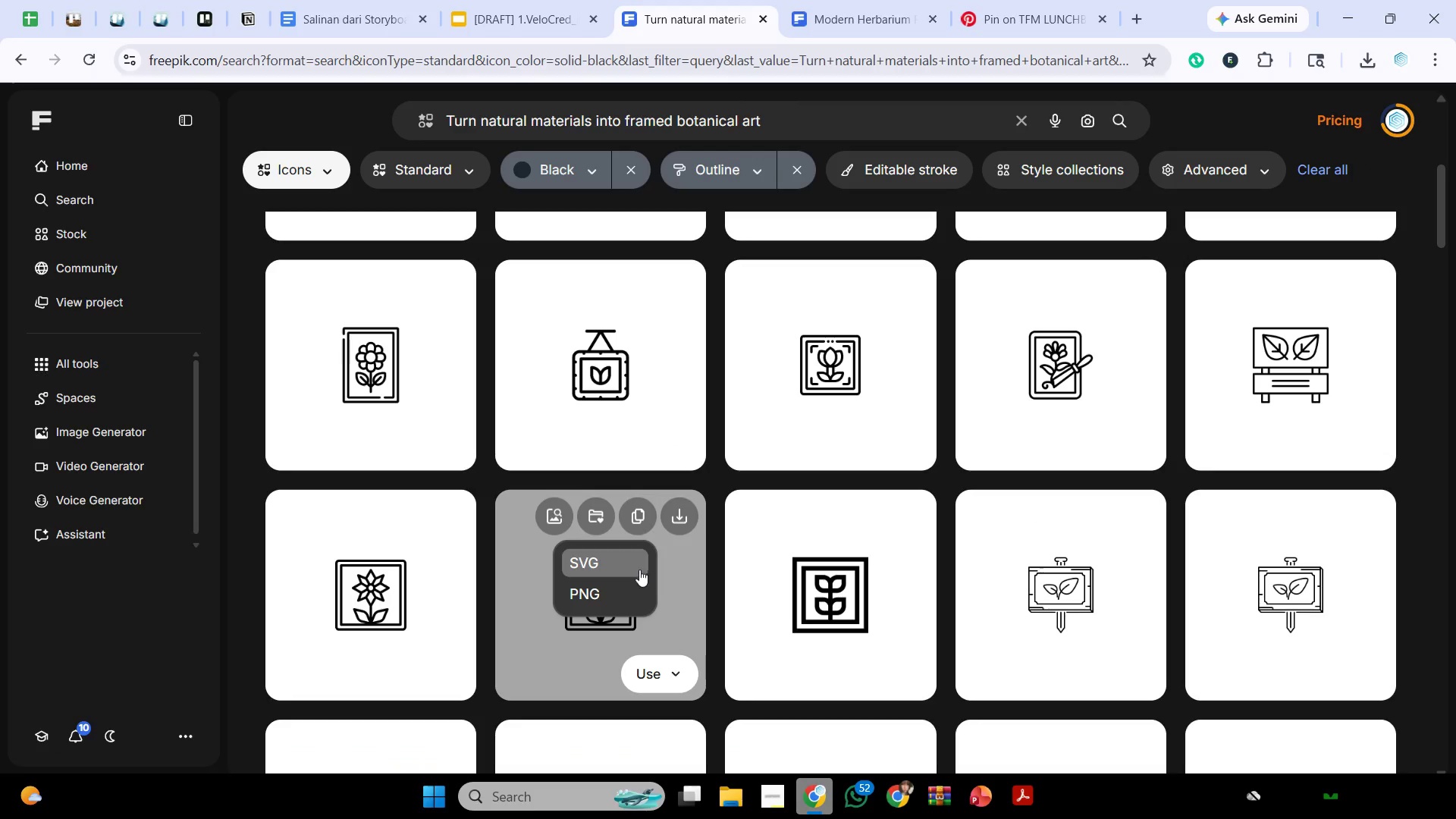 
left_click([635, 580])
 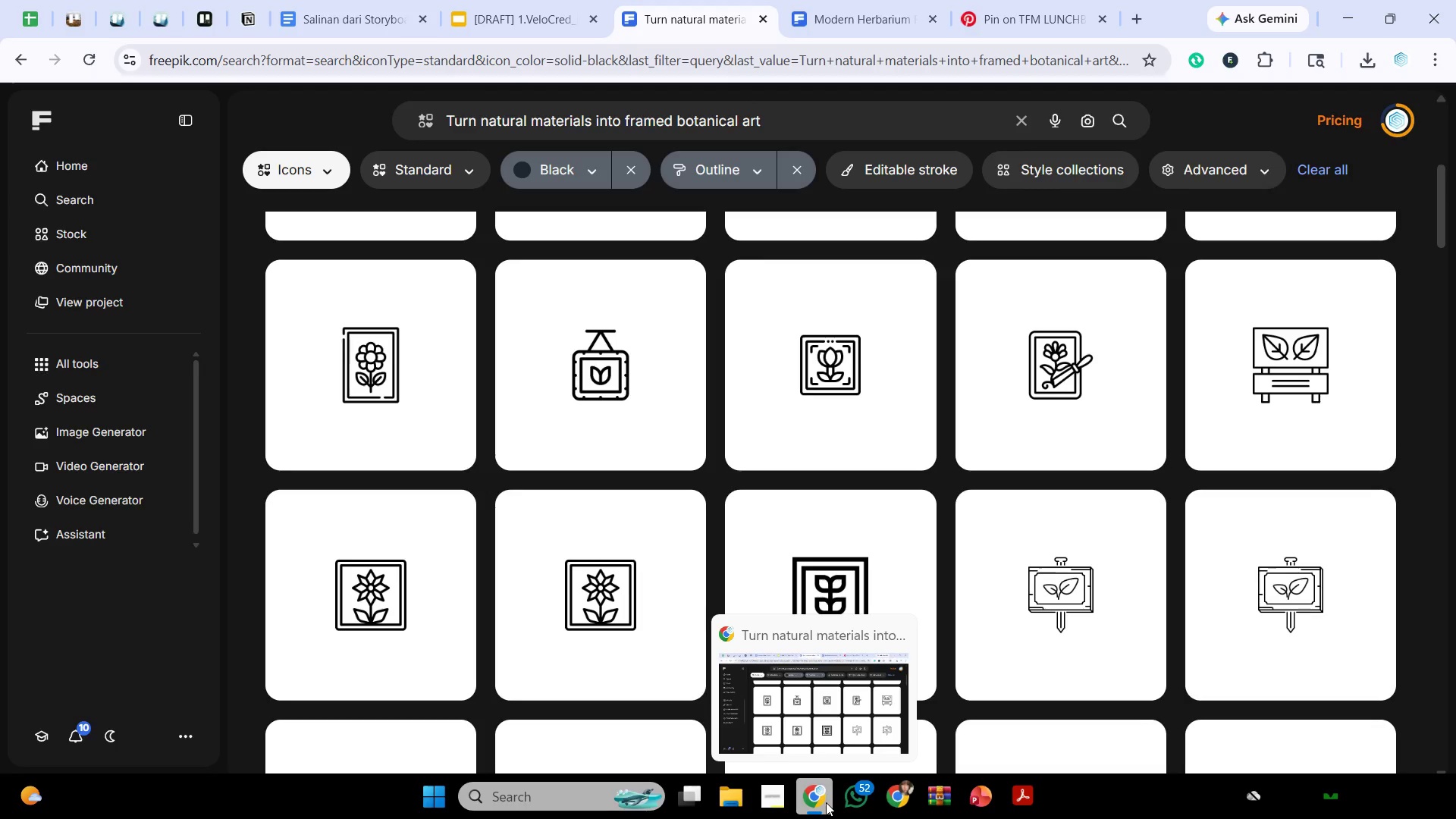 
left_click([826, 802])
 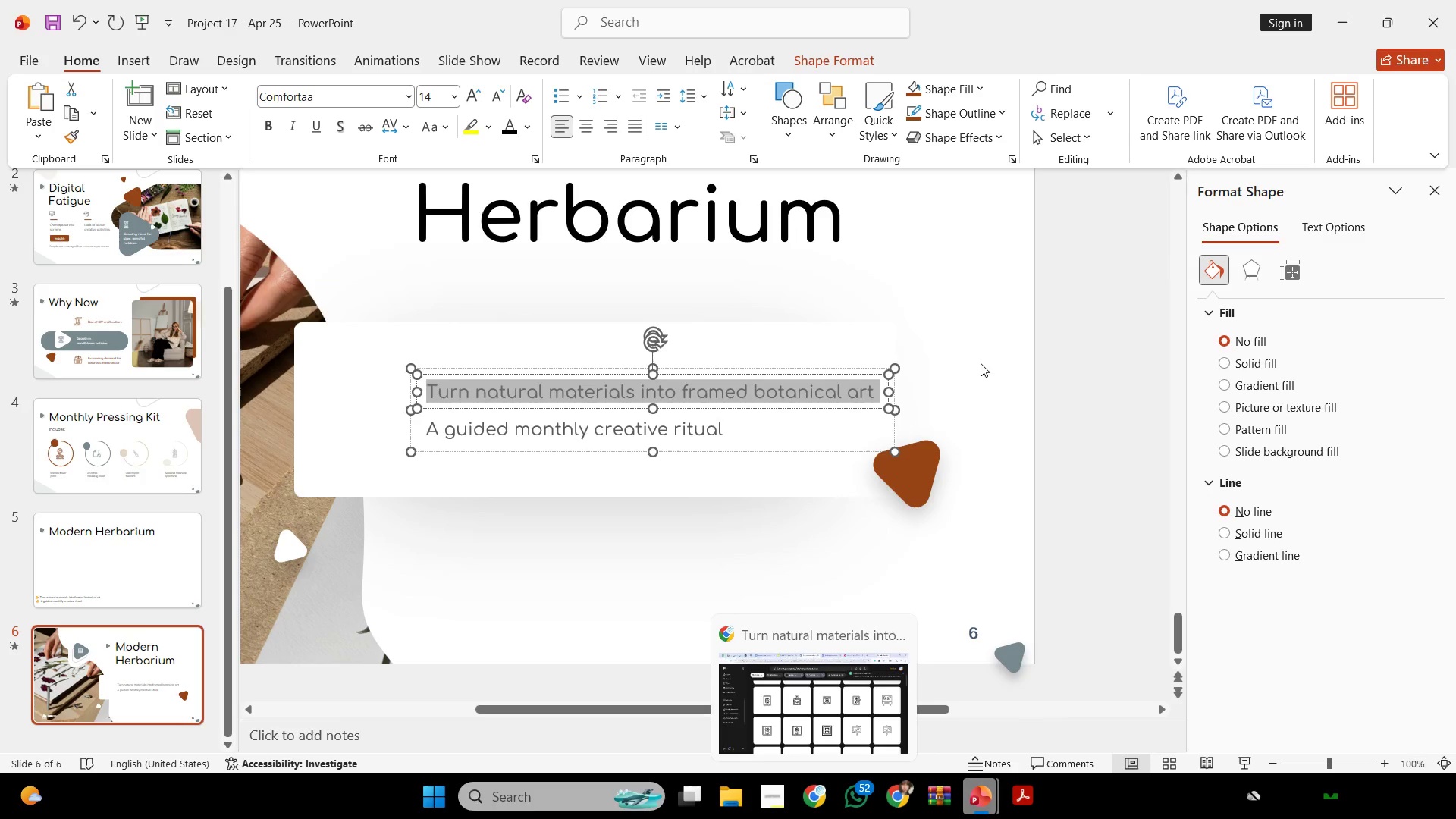 
key(Control+V)
 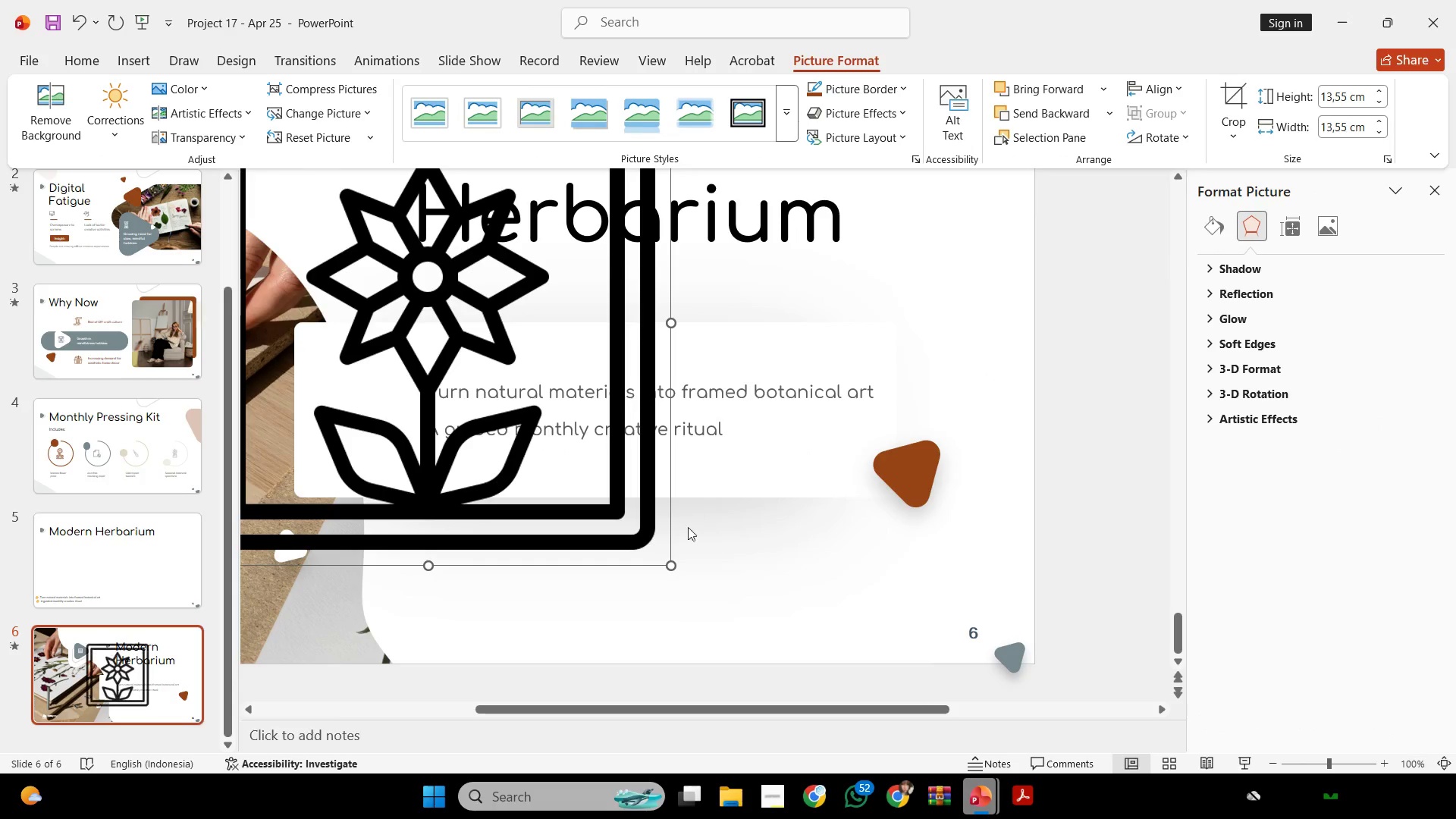 
hold_key(key=ControlLeft, duration=0.56)
scroll: coordinate [695, 541], scroll_direction: down, amount: 2.0
 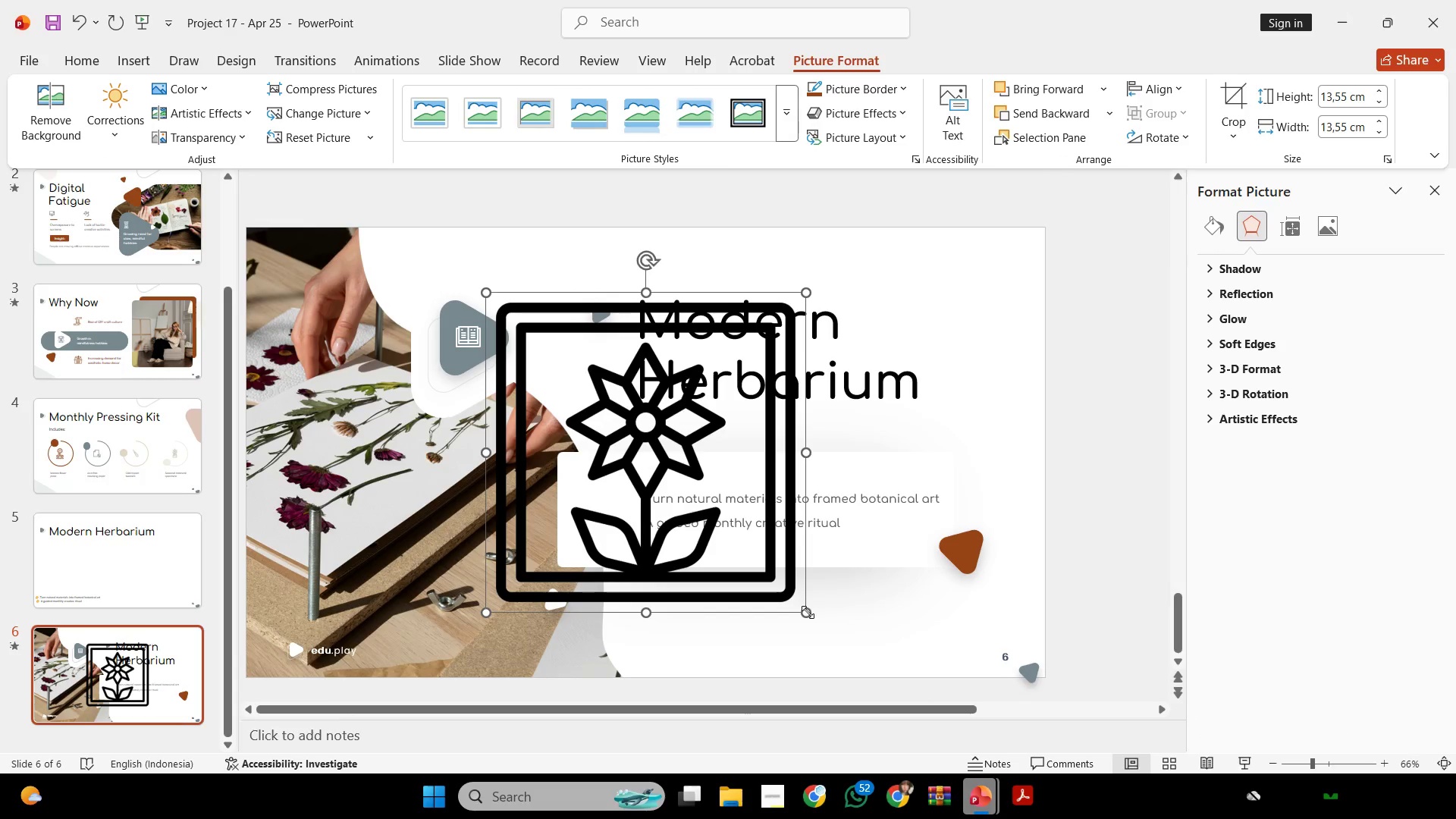 
left_click_drag(start_coordinate=[807, 611], to_coordinate=[526, 318])
 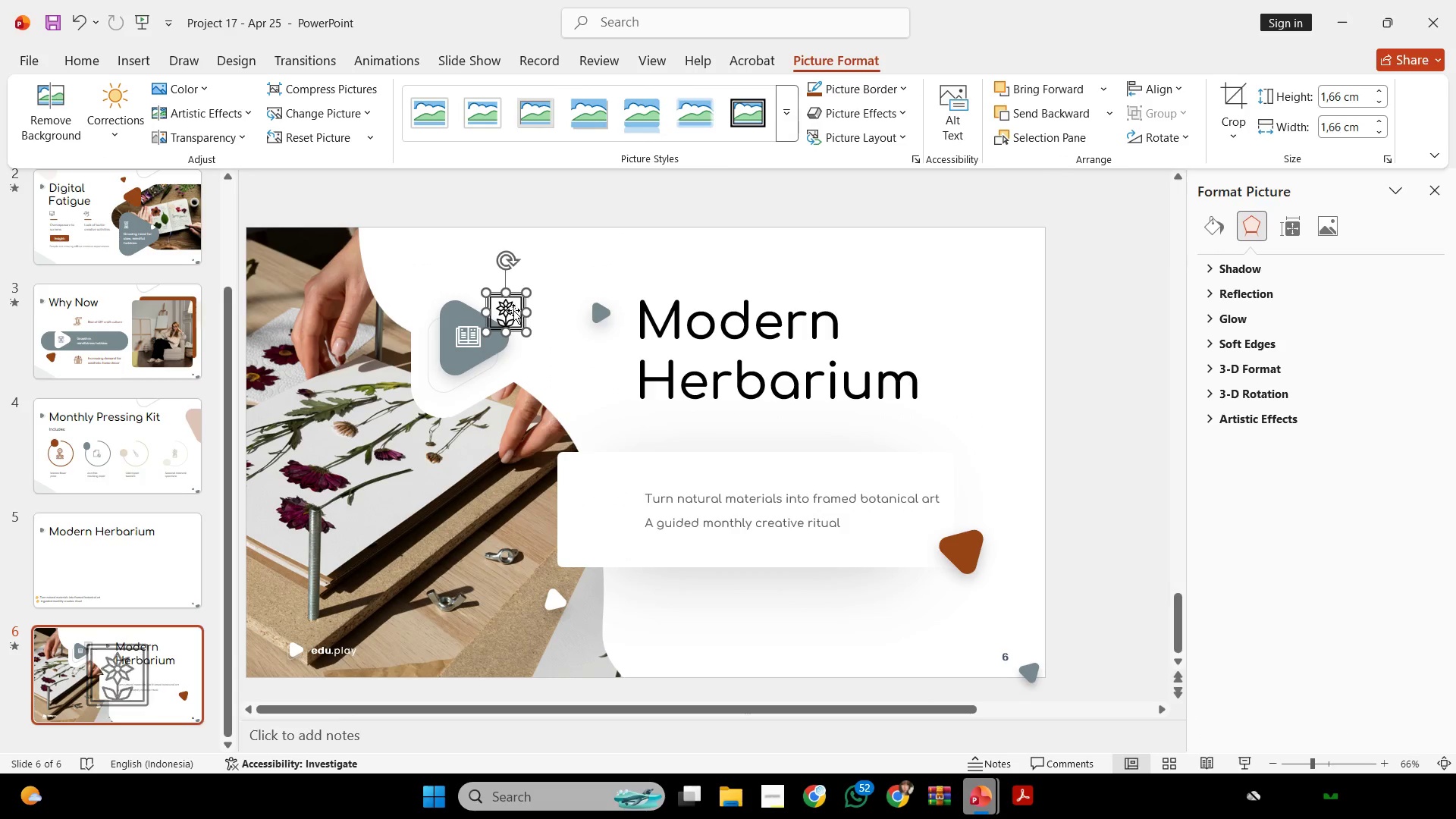 
left_click_drag(start_coordinate=[513, 310], to_coordinate=[608, 506])
 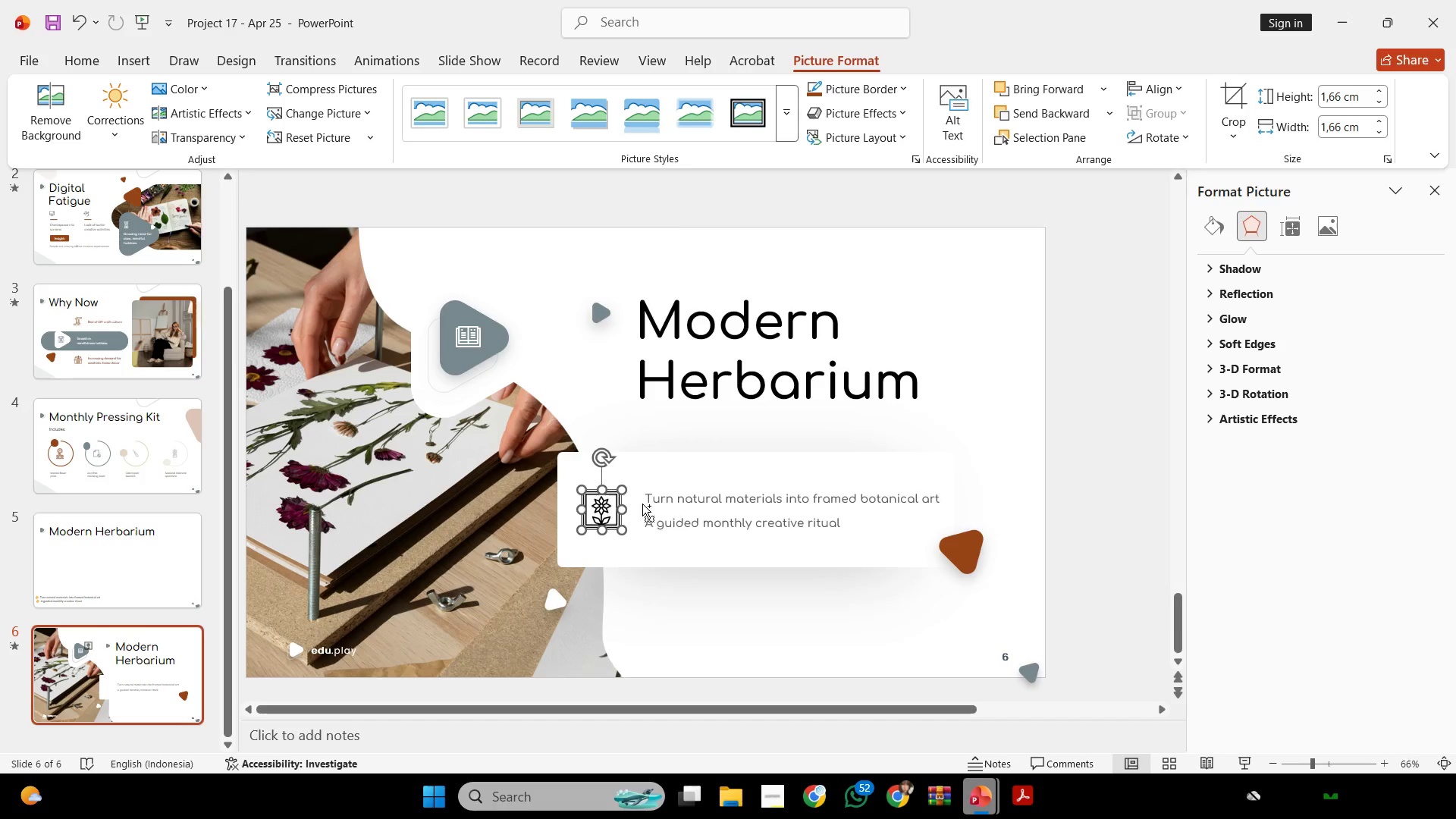 
hold_key(key=ControlLeft, duration=0.42)
scroll: coordinate [661, 500], scroll_direction: up, amount: 2.0
 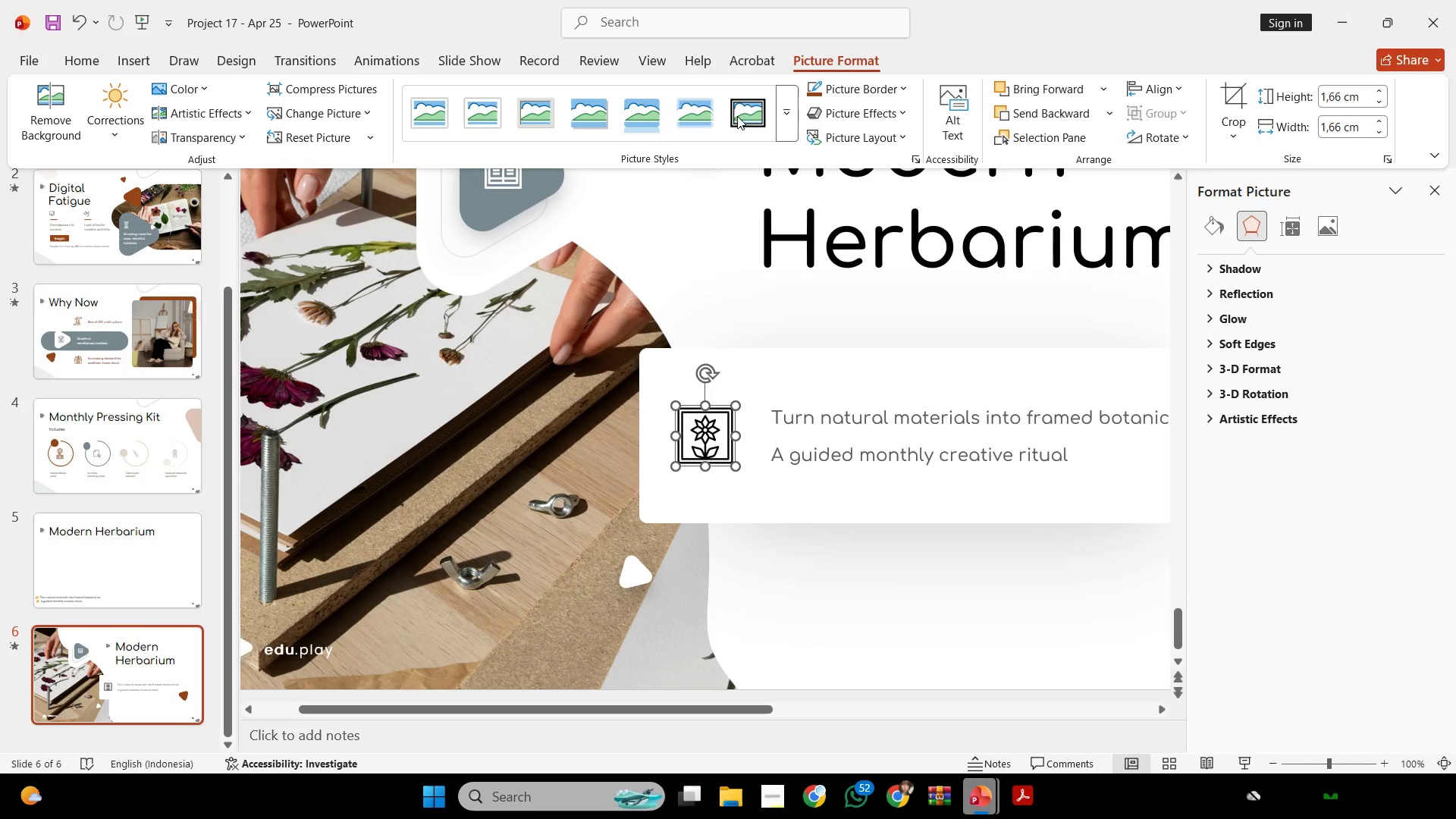 
wait(5.5)
 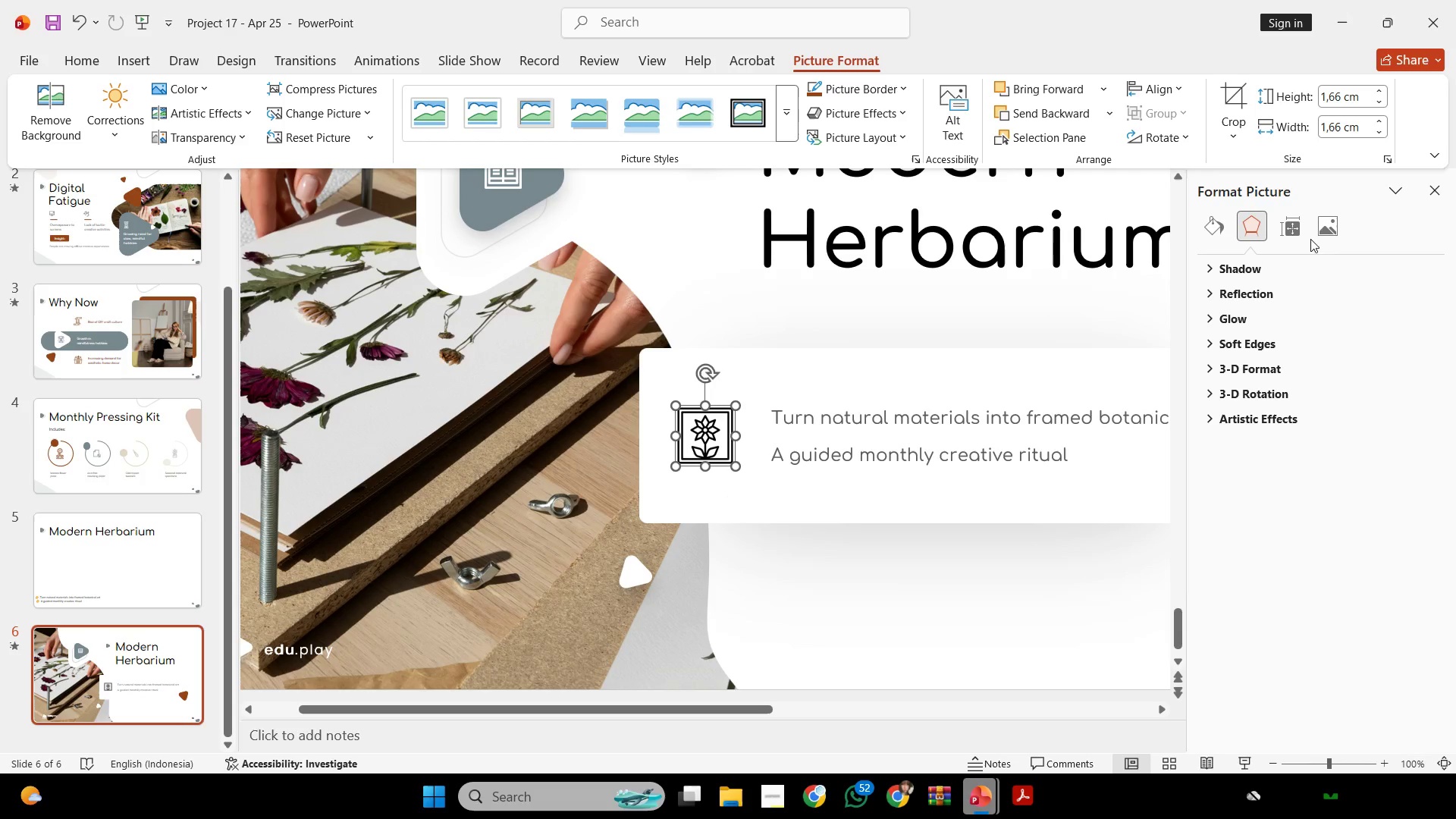 
left_click([196, 96])
 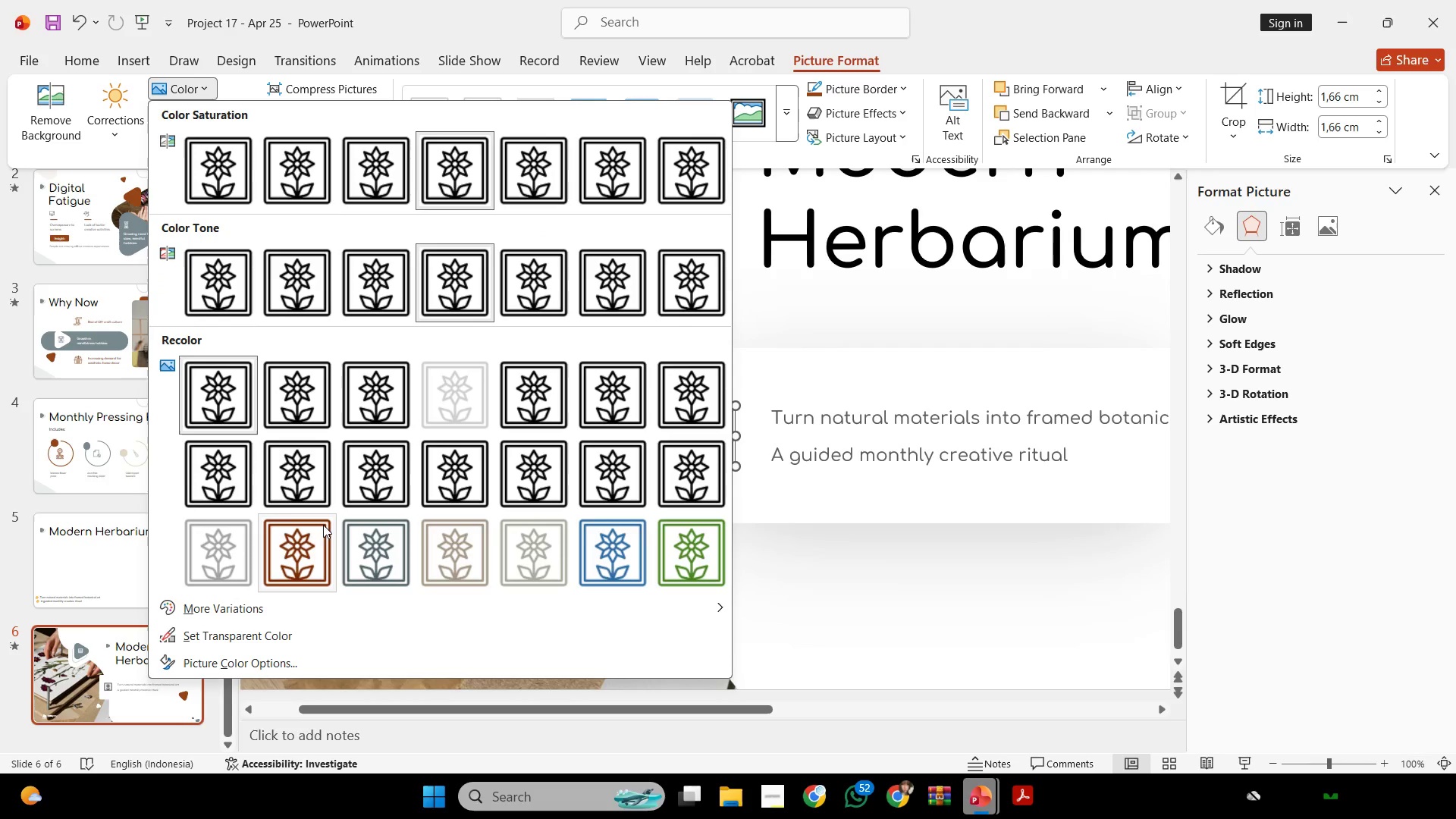 
left_click([307, 552])
 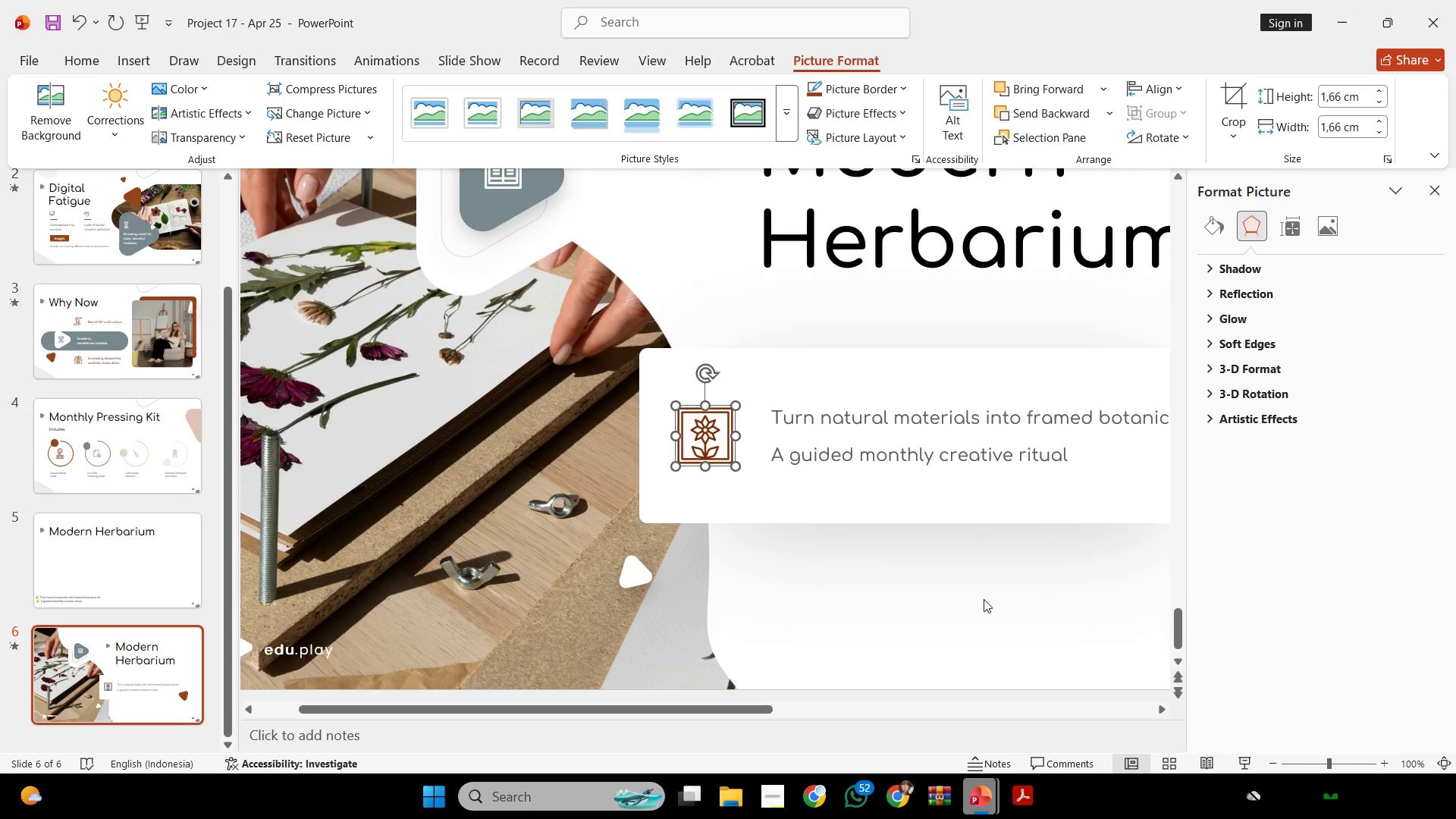 
hold_key(key=ControlLeft, duration=0.47)
scroll: coordinate [962, 567], scroll_direction: down, amount: 3.0
 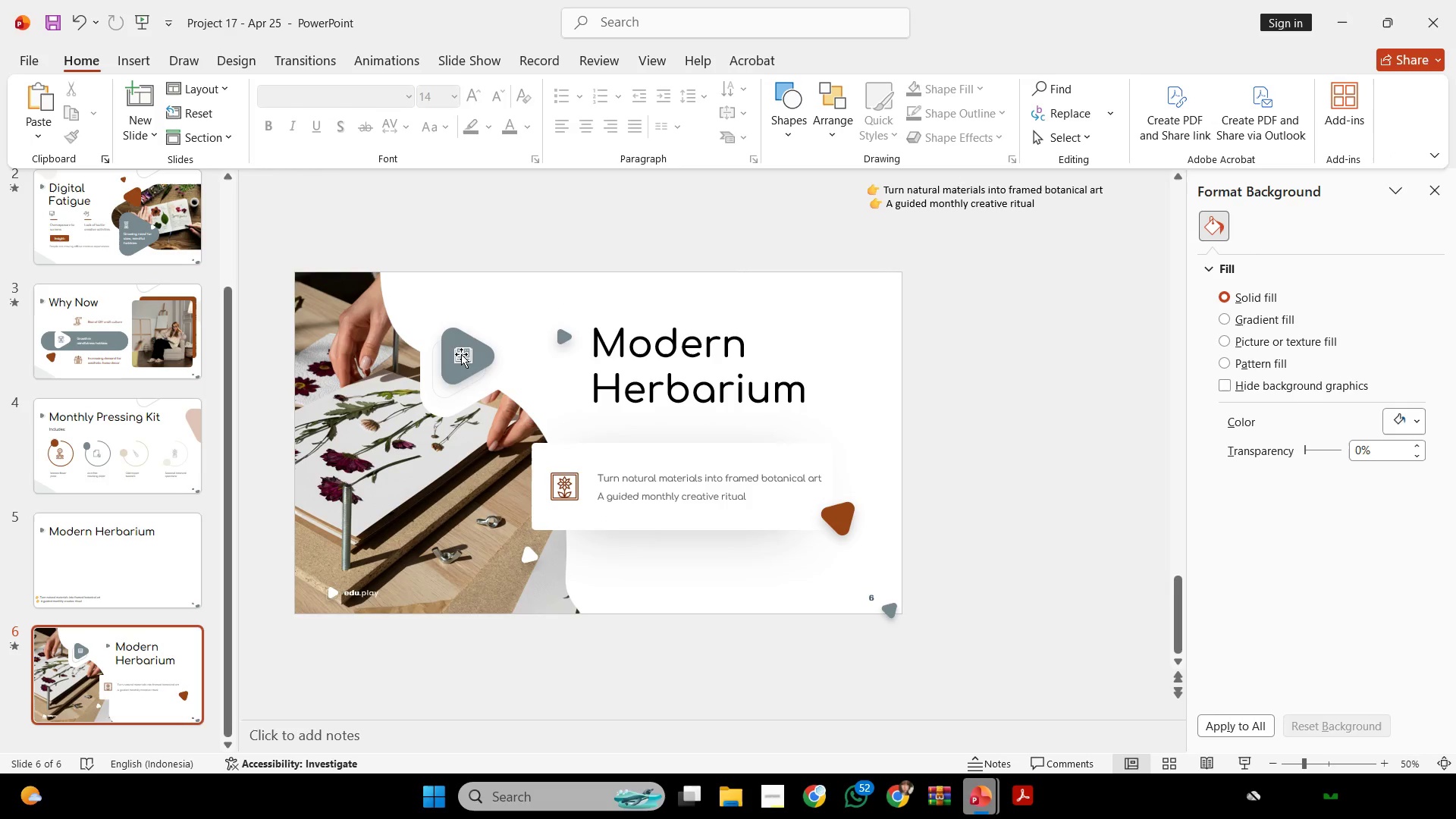 
left_click([462, 355])
 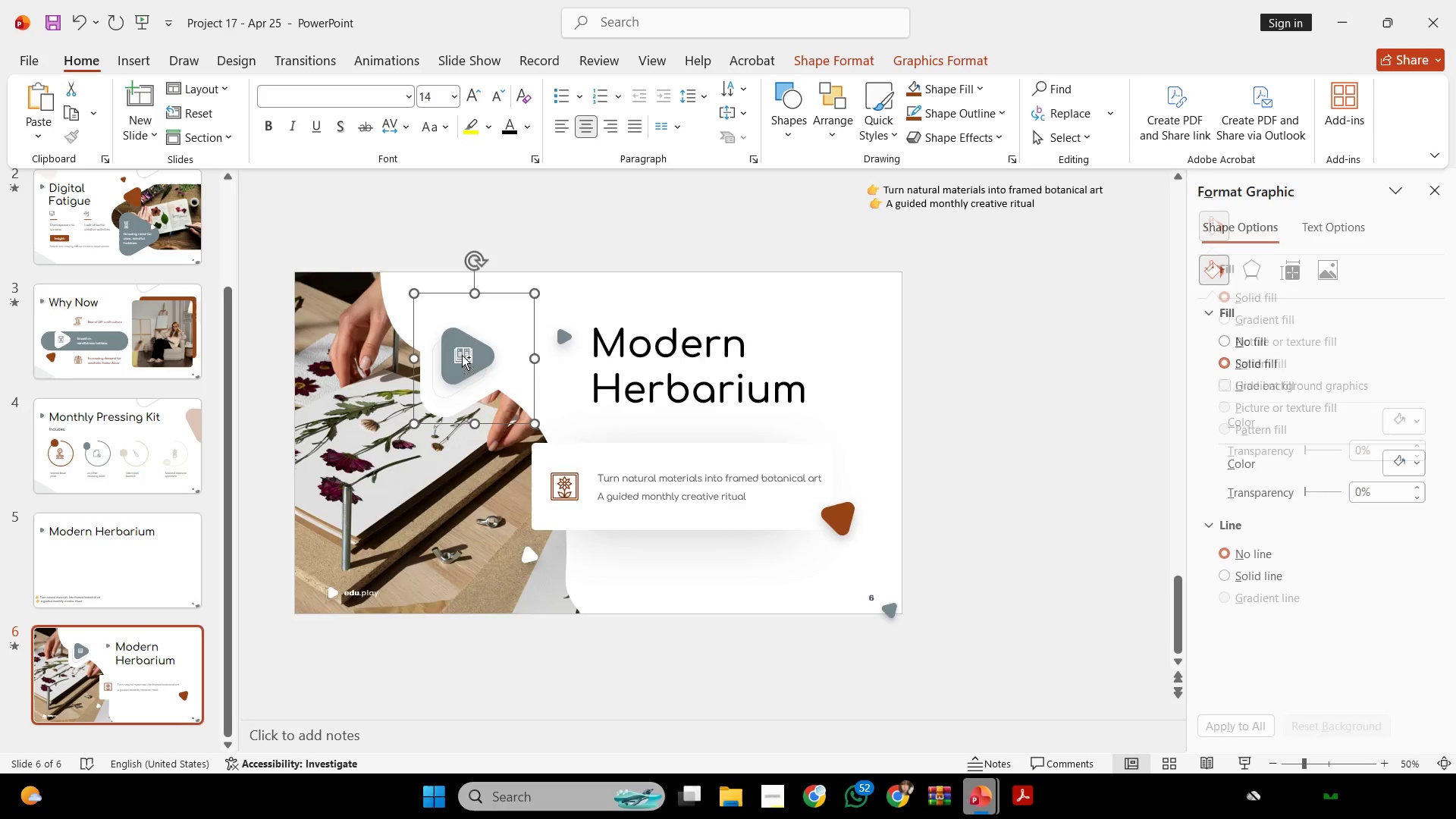 
hold_key(key=ControlLeft, duration=0.36)
scroll: coordinate [466, 356], scroll_direction: up, amount: 2.0
 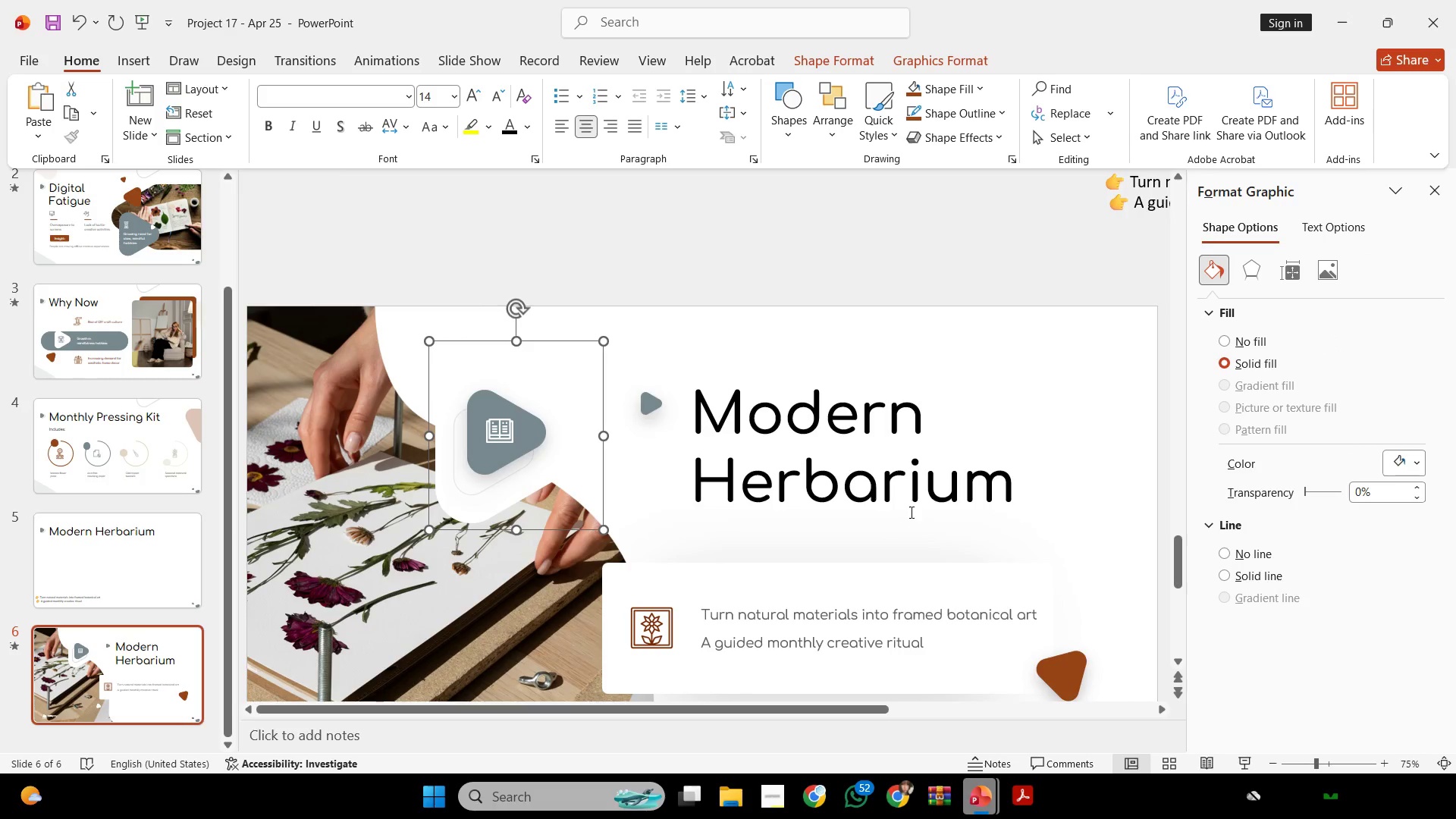 
left_click([909, 510])
 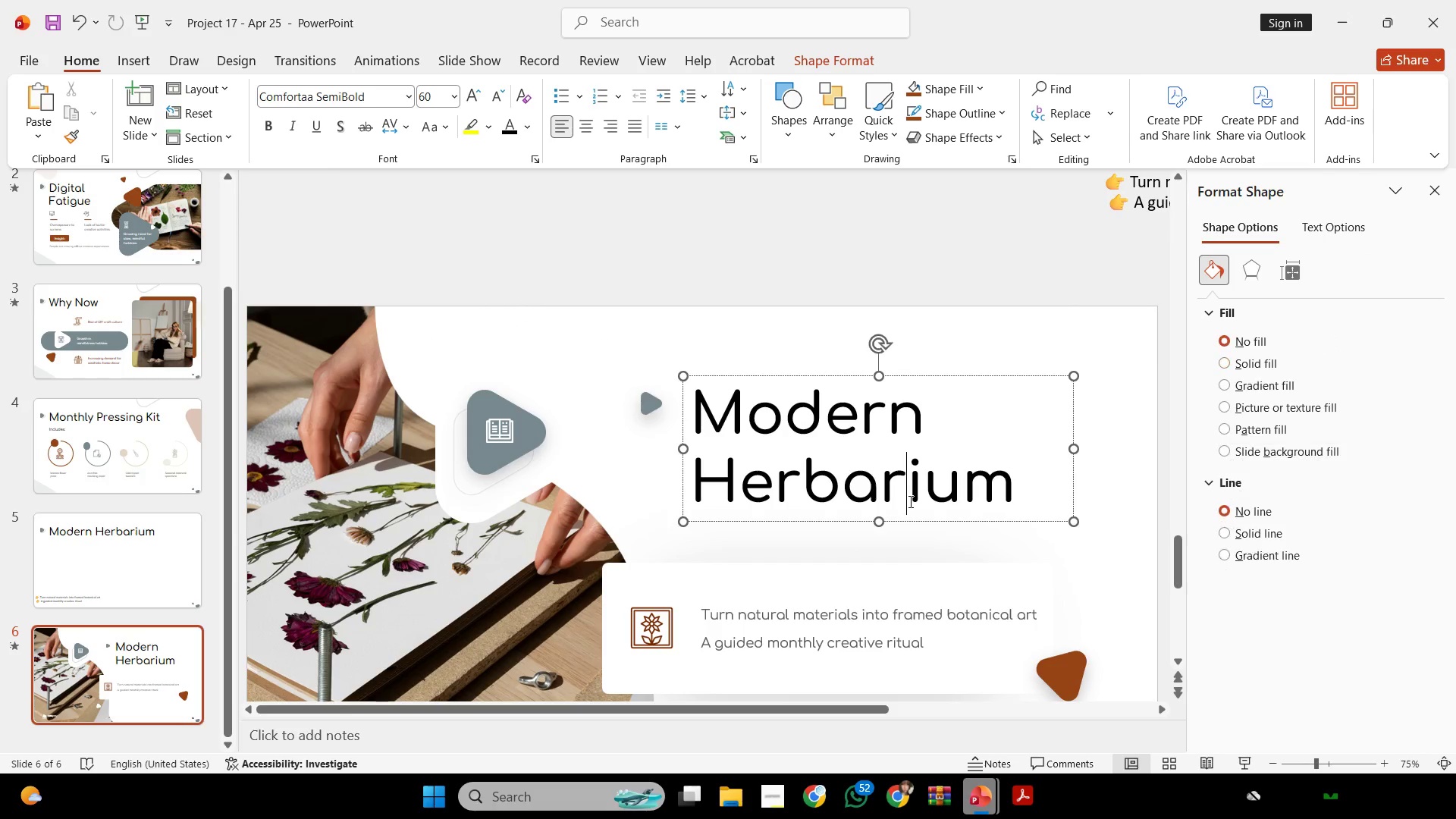 
key(Control+A)
 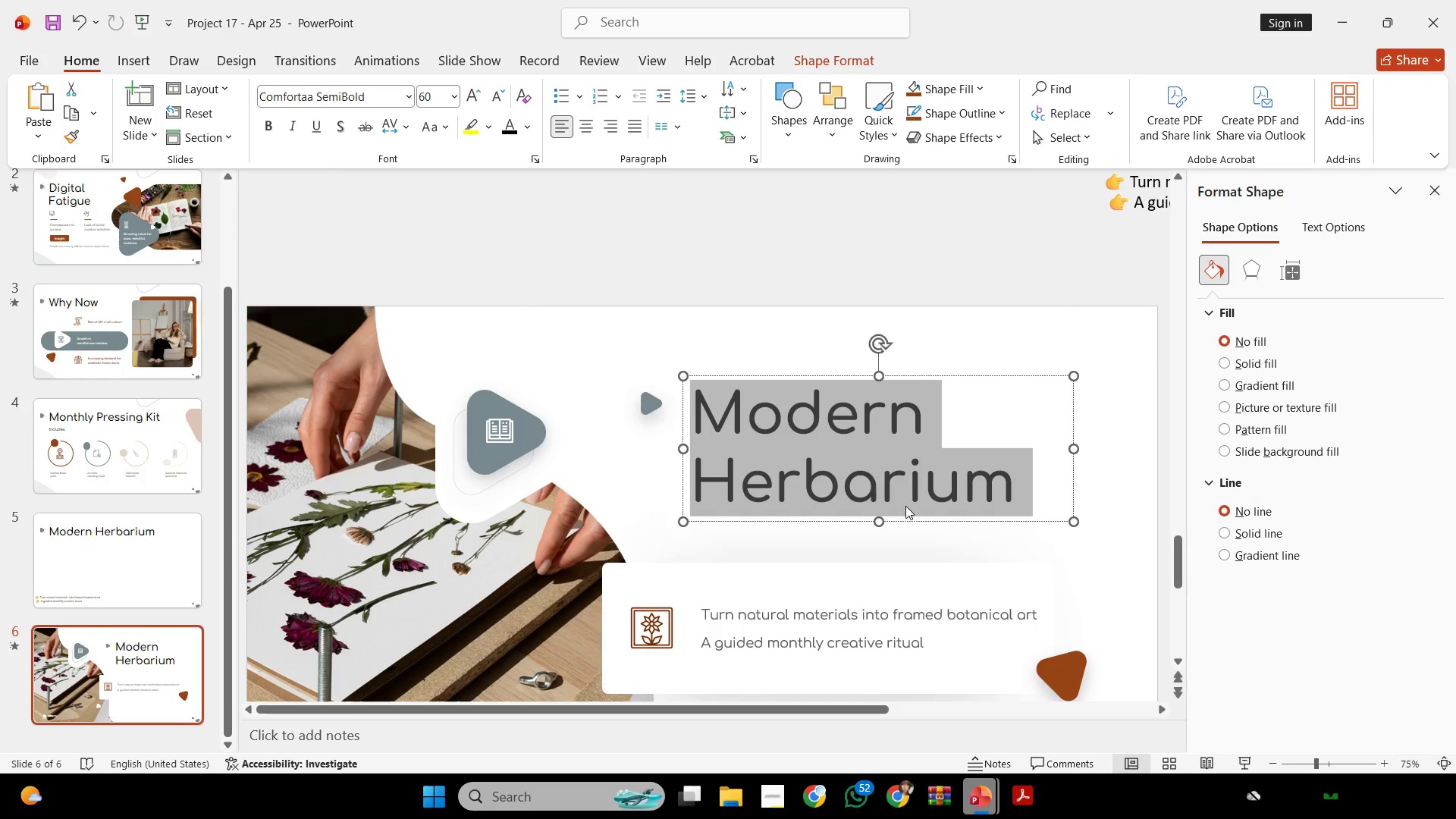 
key(Control+C)
 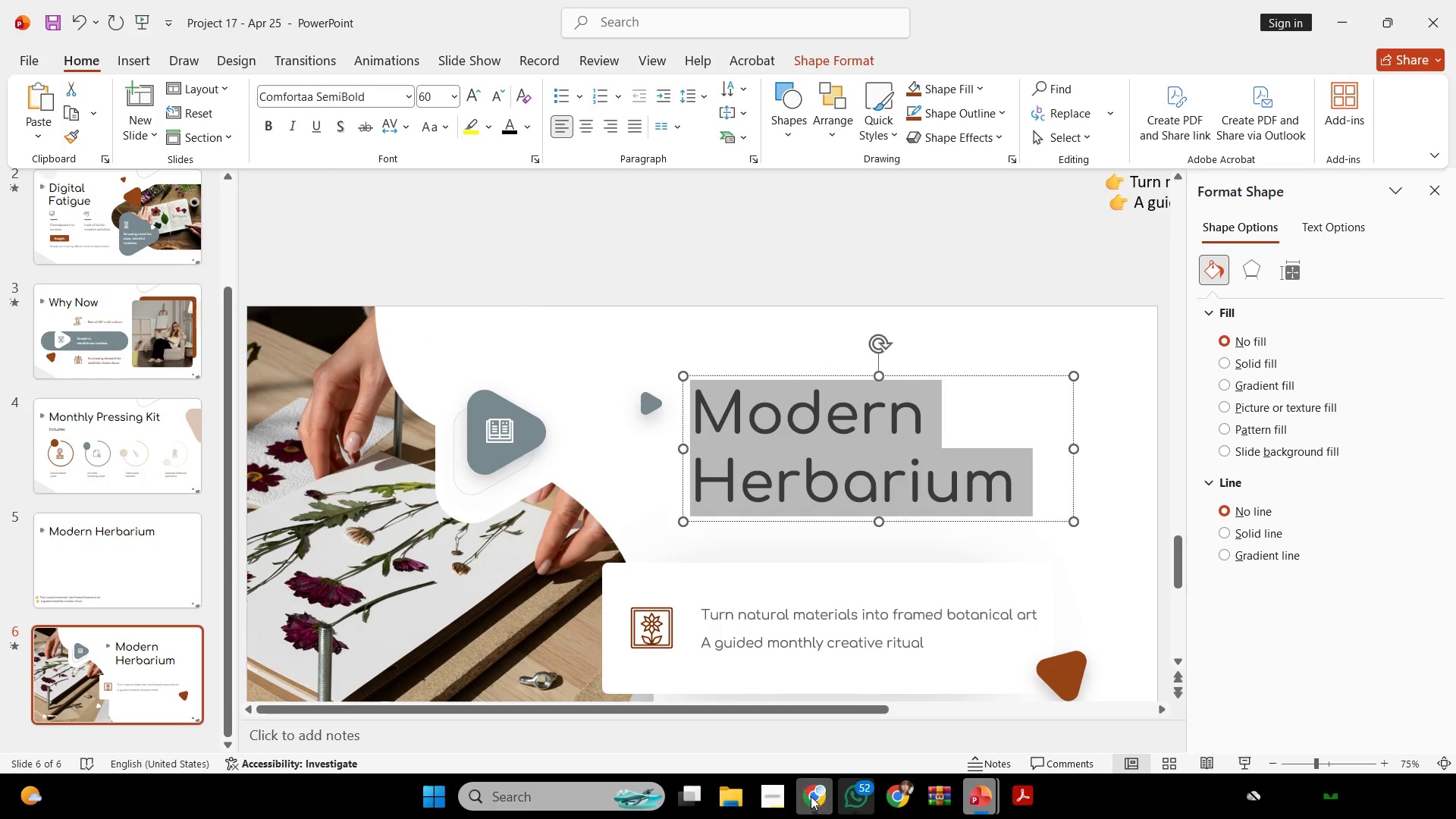 
left_click([798, 792])
 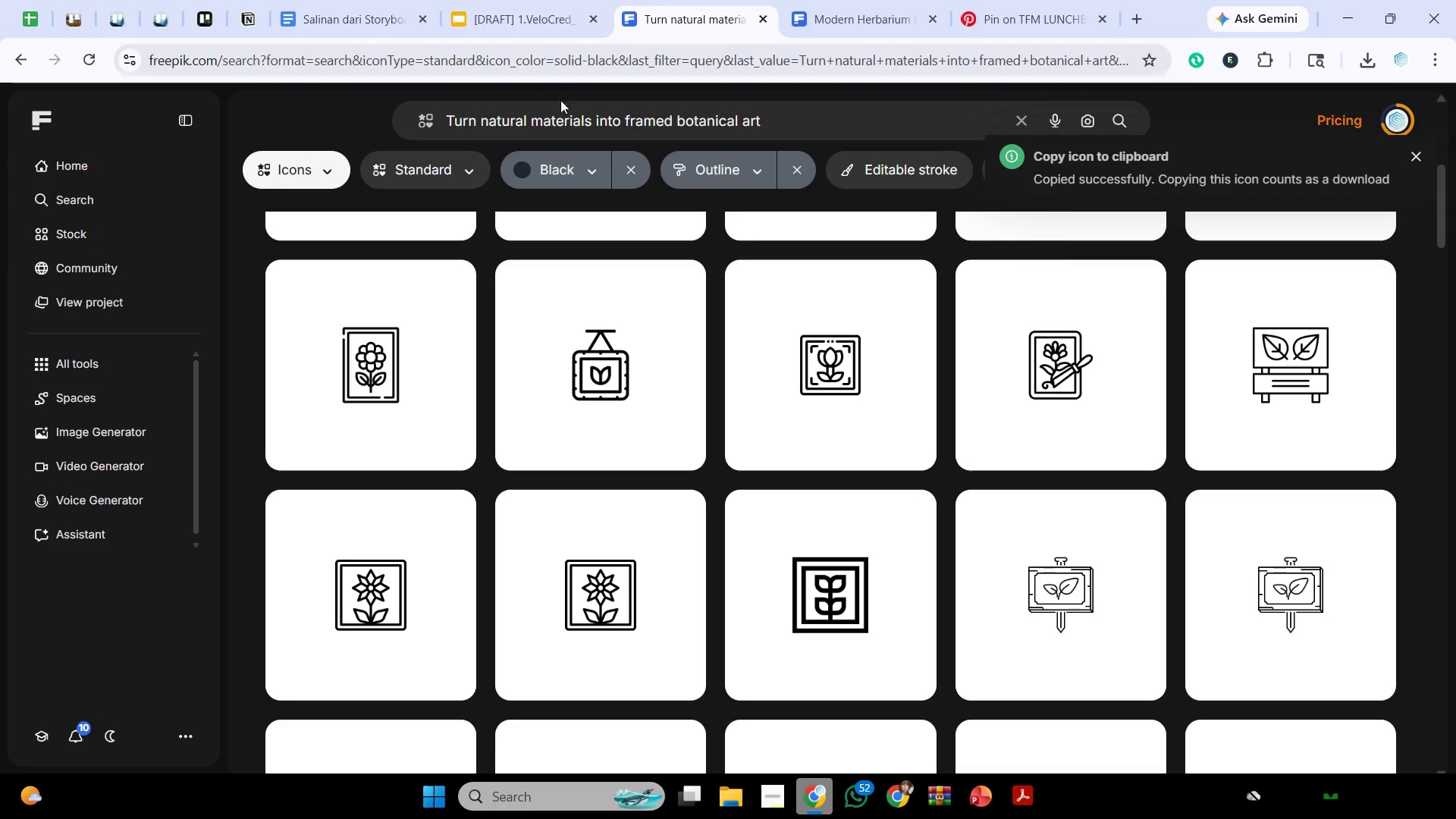 
left_click([573, 124])
 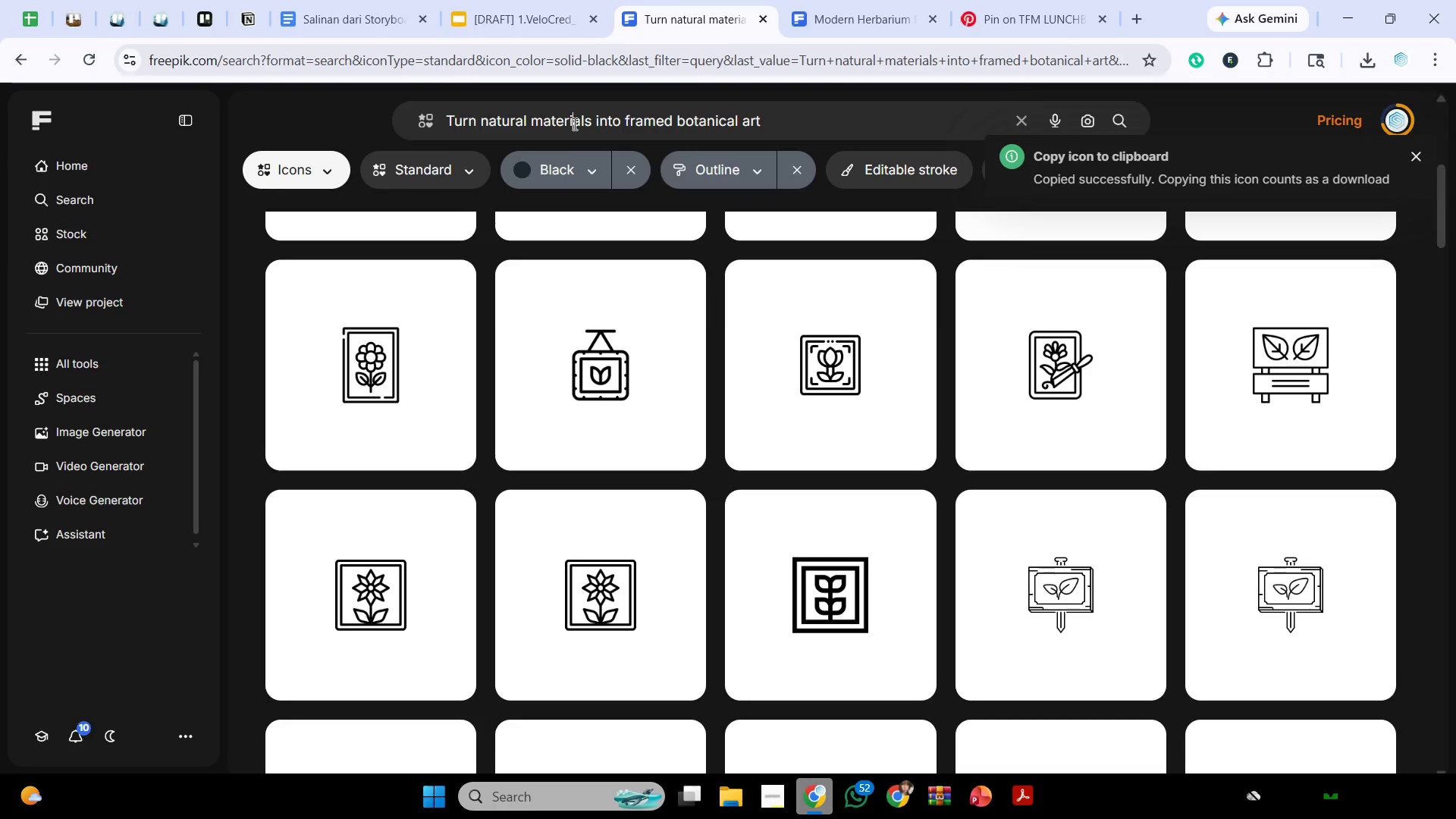 
key(Control+A)
 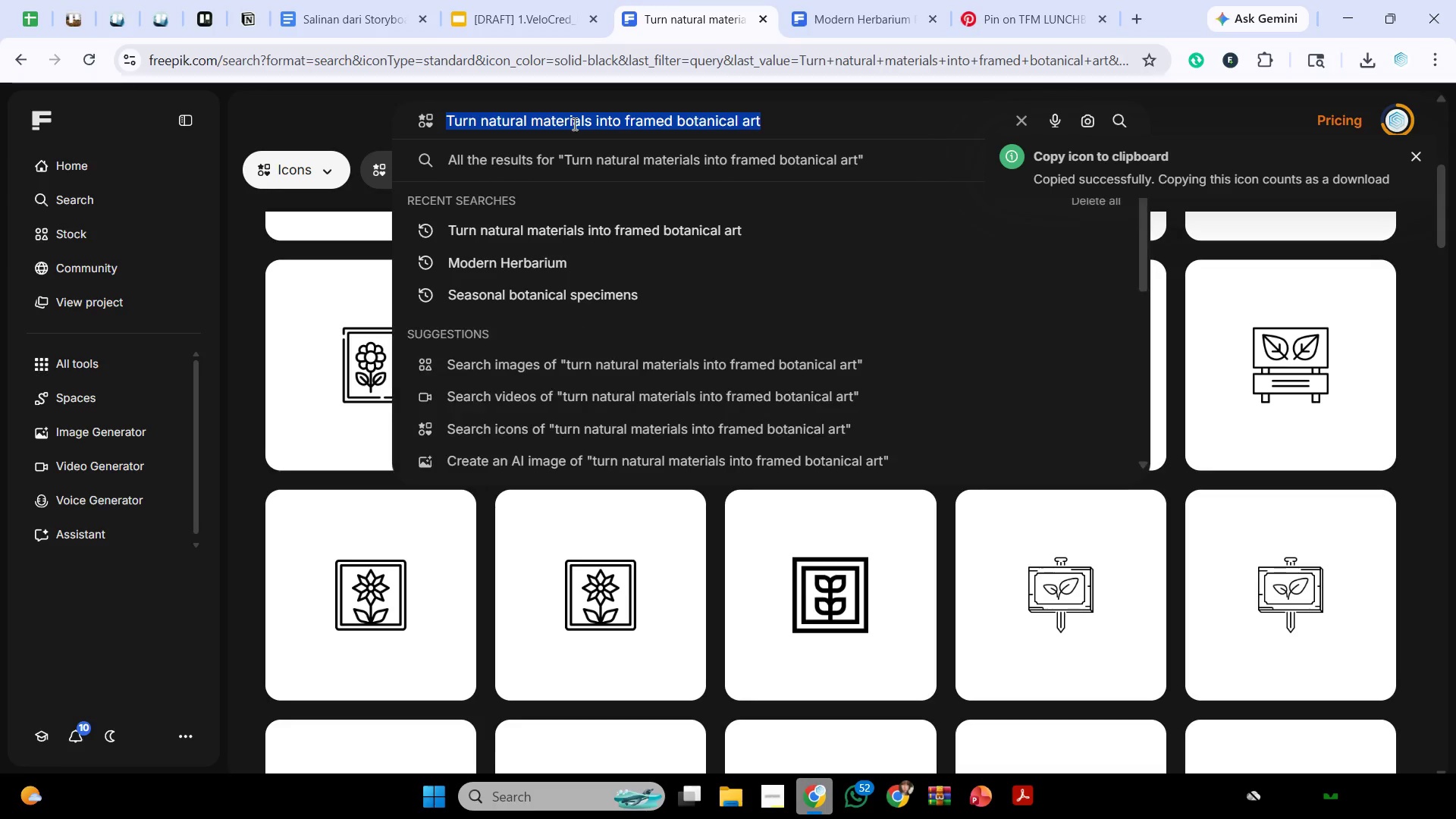 
key(Control+V)
 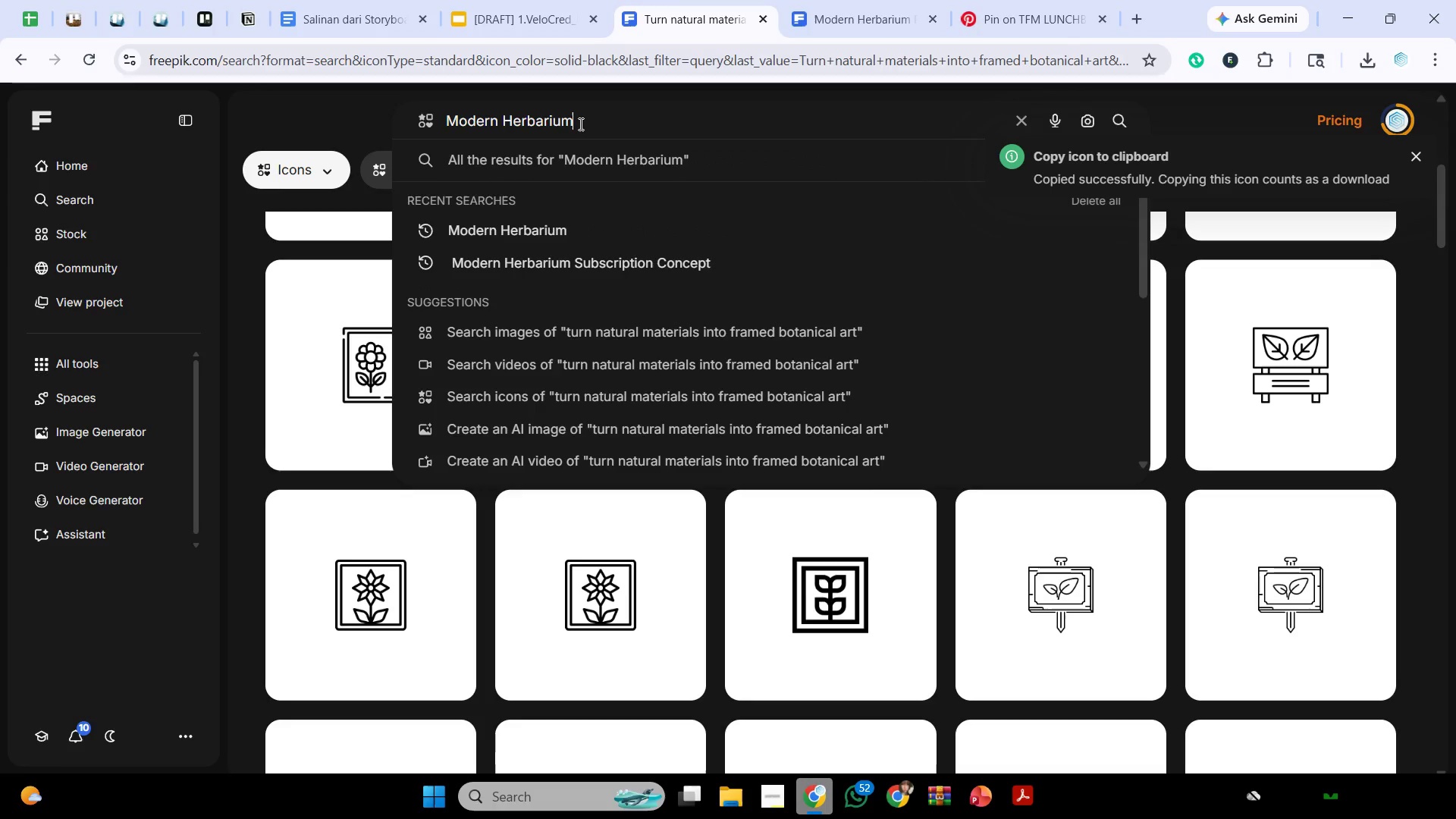 
key(Enter)
 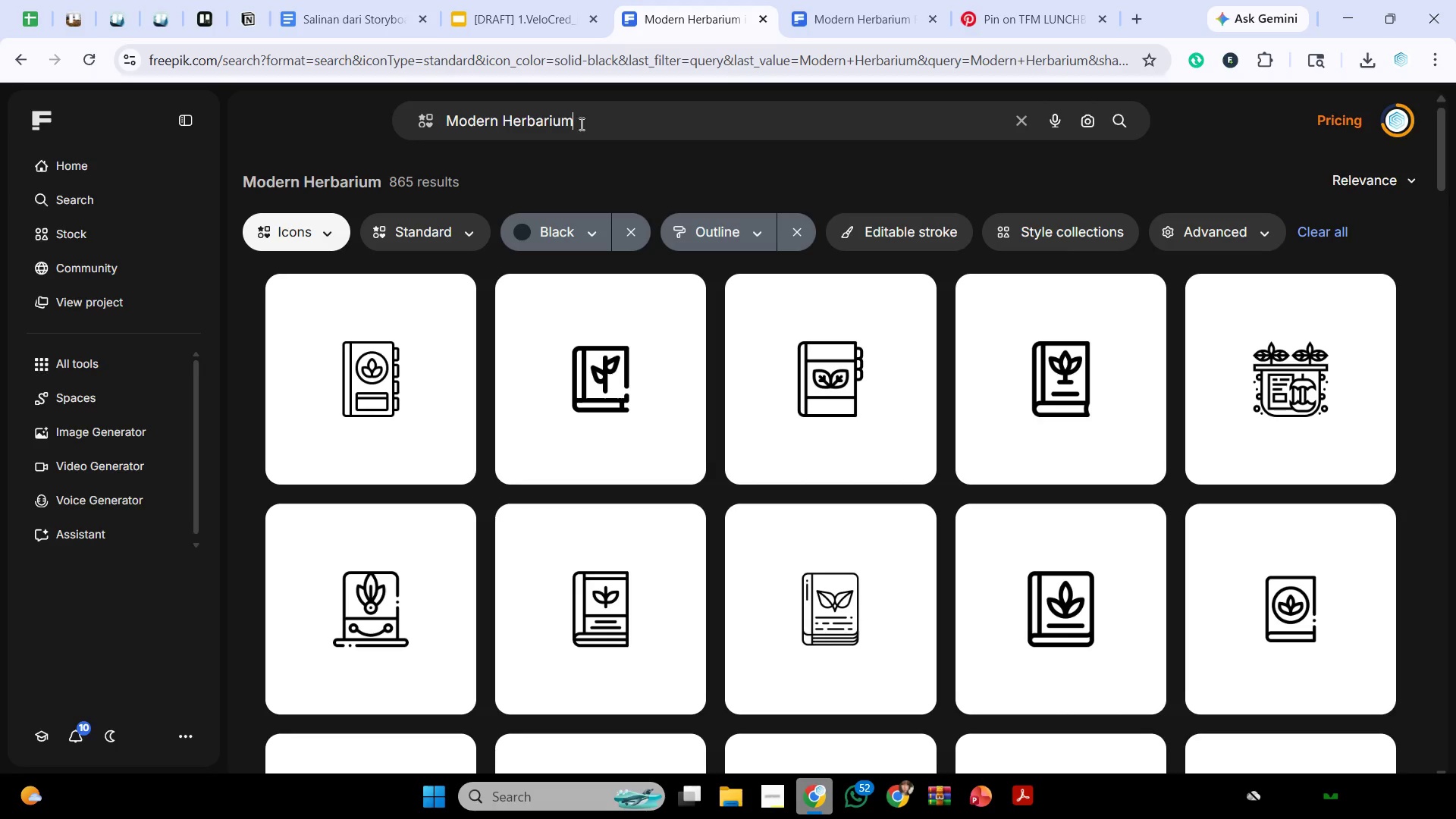 
wait(26.17)
 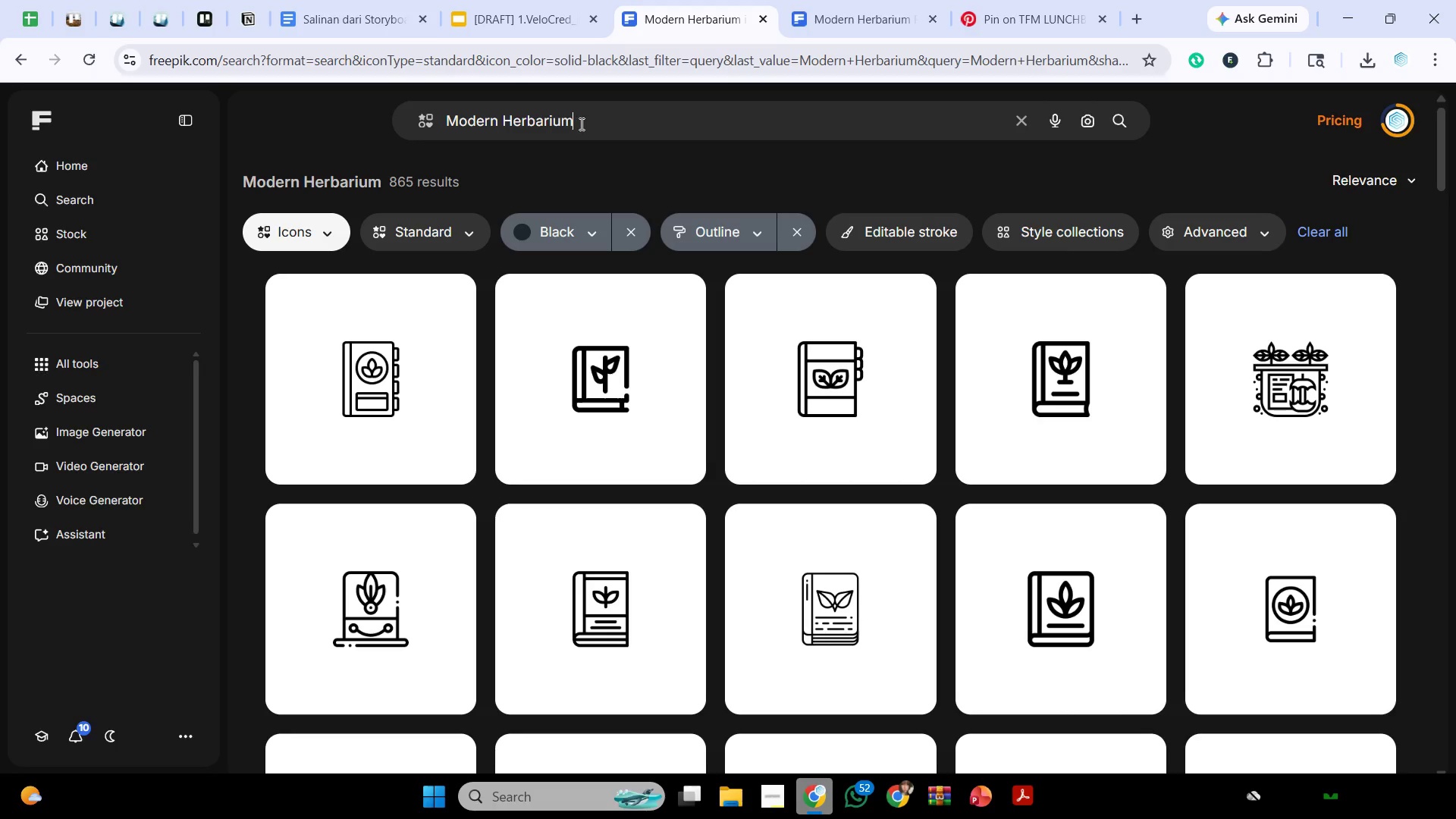 
scroll: coordinate [1237, 291], scroll_direction: down, amount: 5.0
 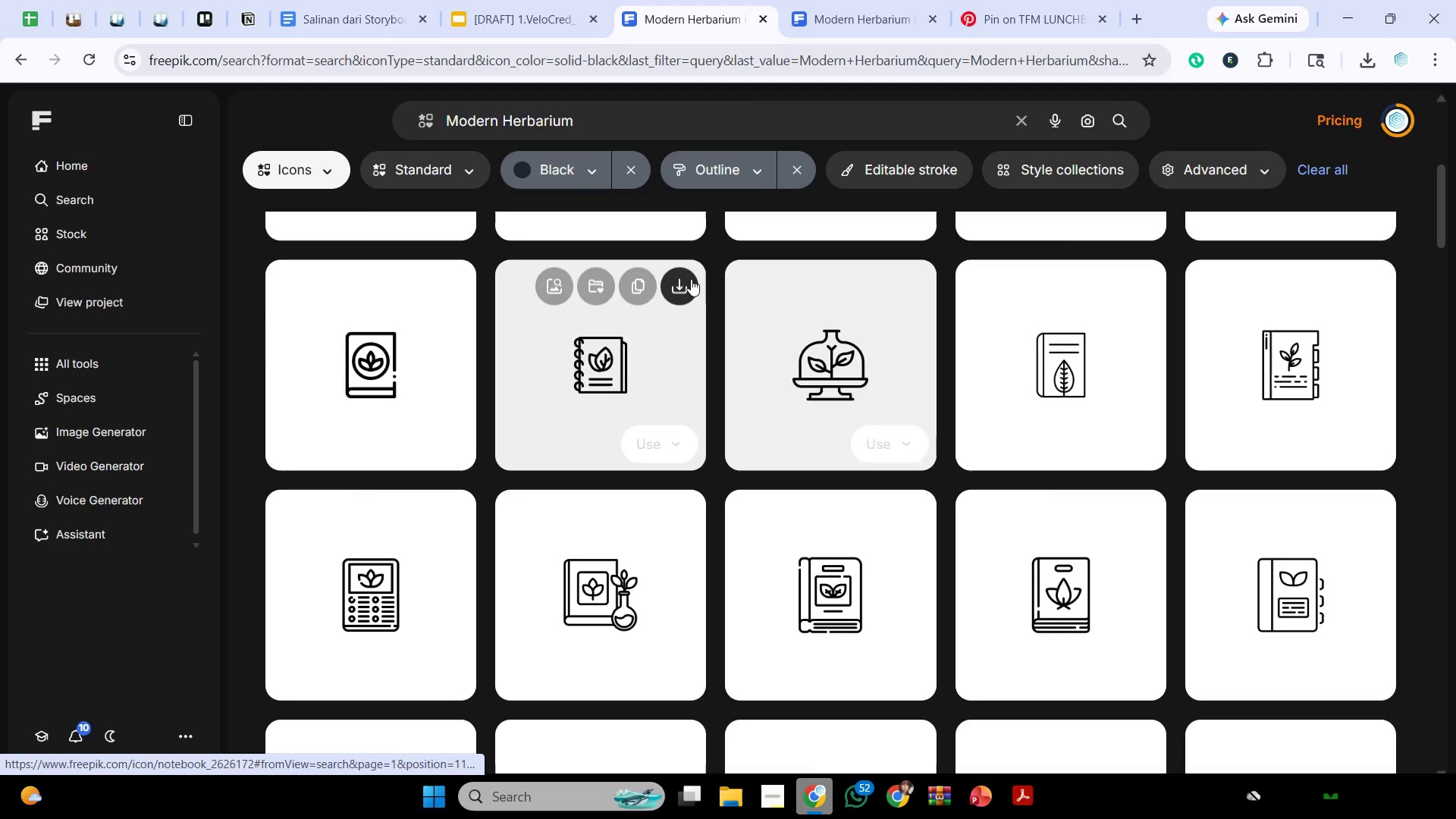 
left_click([635, 289])
 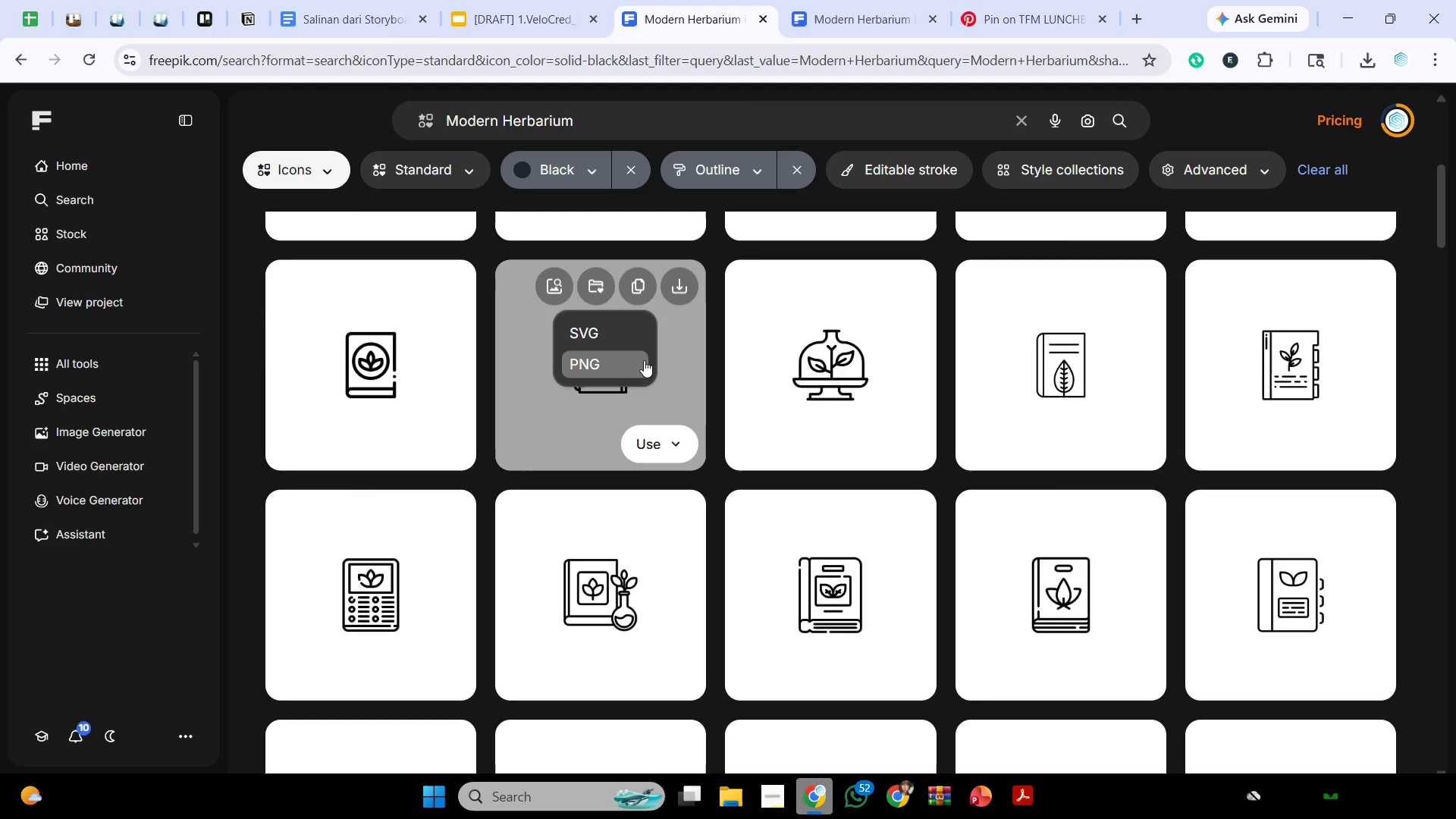 
left_click([642, 362])
 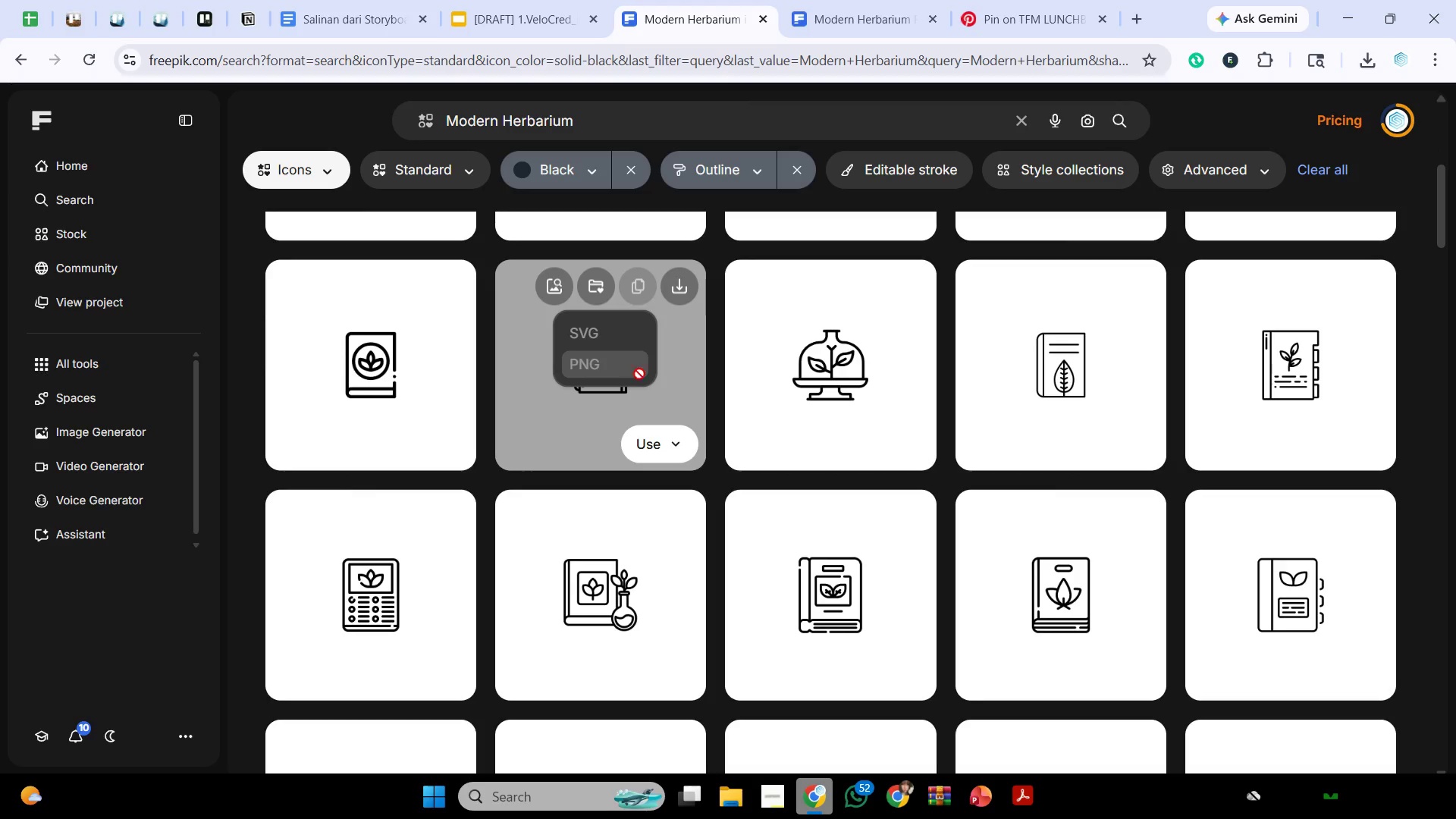 
mouse_move([774, 478])
 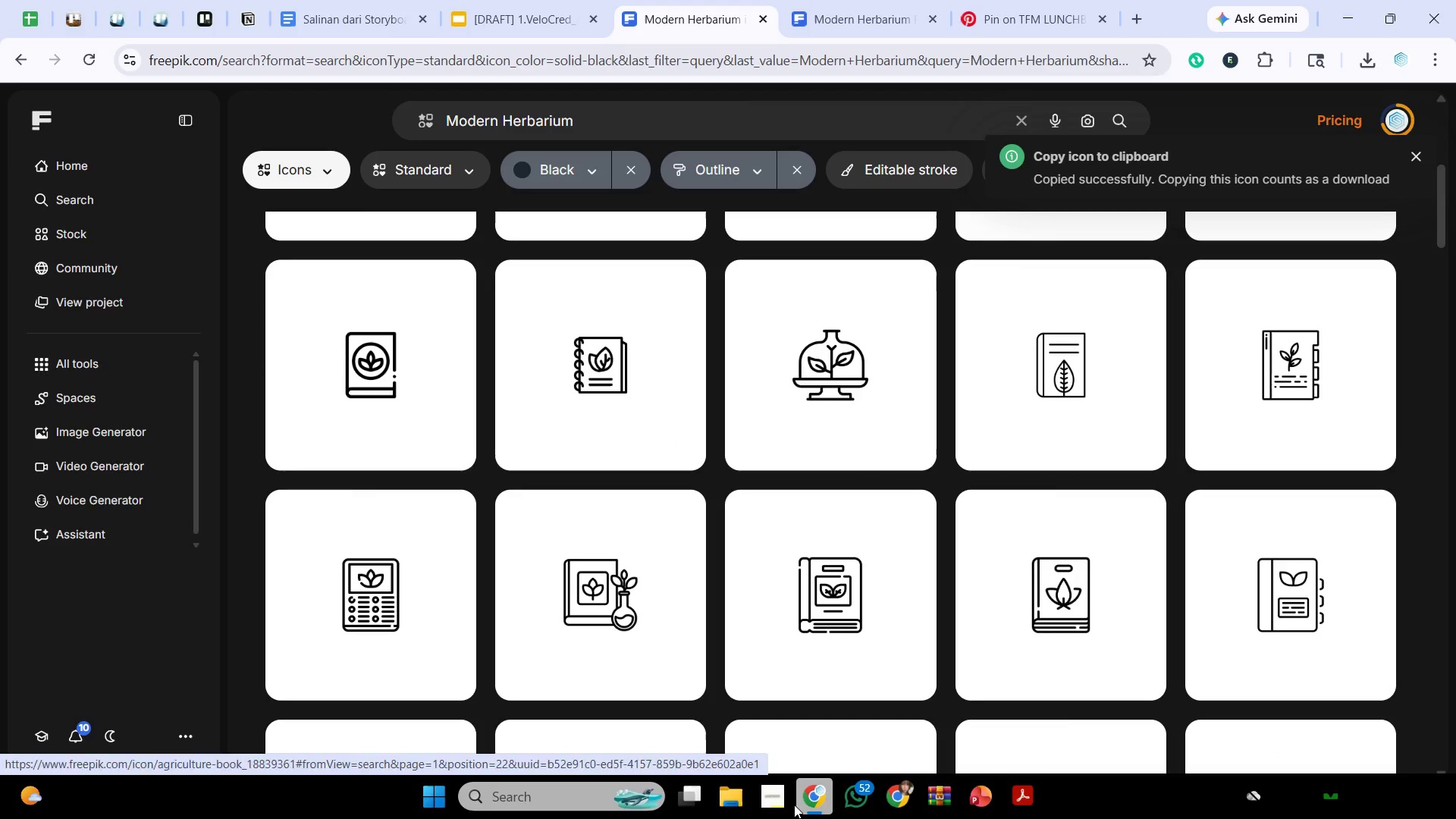 
left_click([794, 805])
 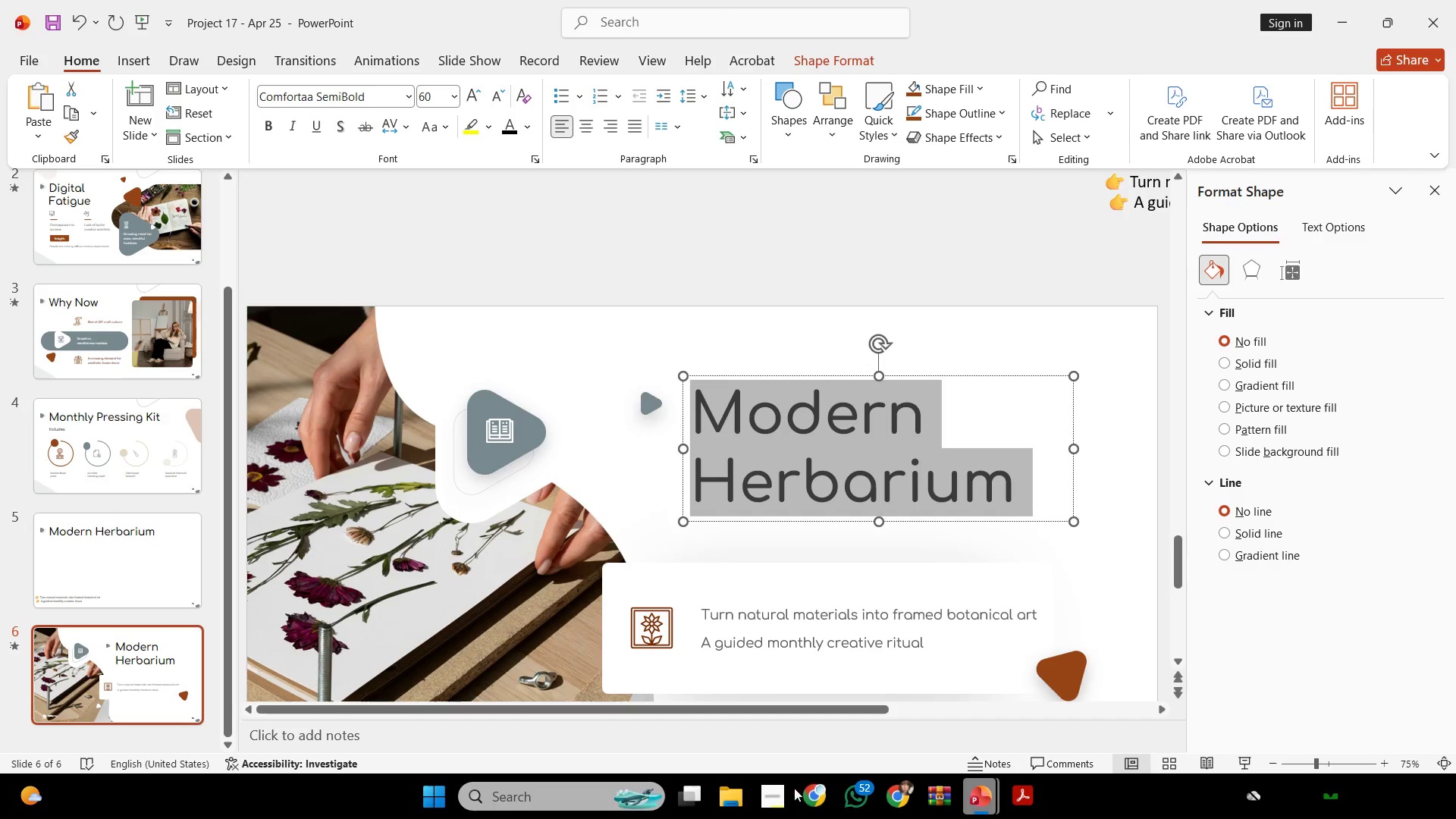 
key(Control+V)
 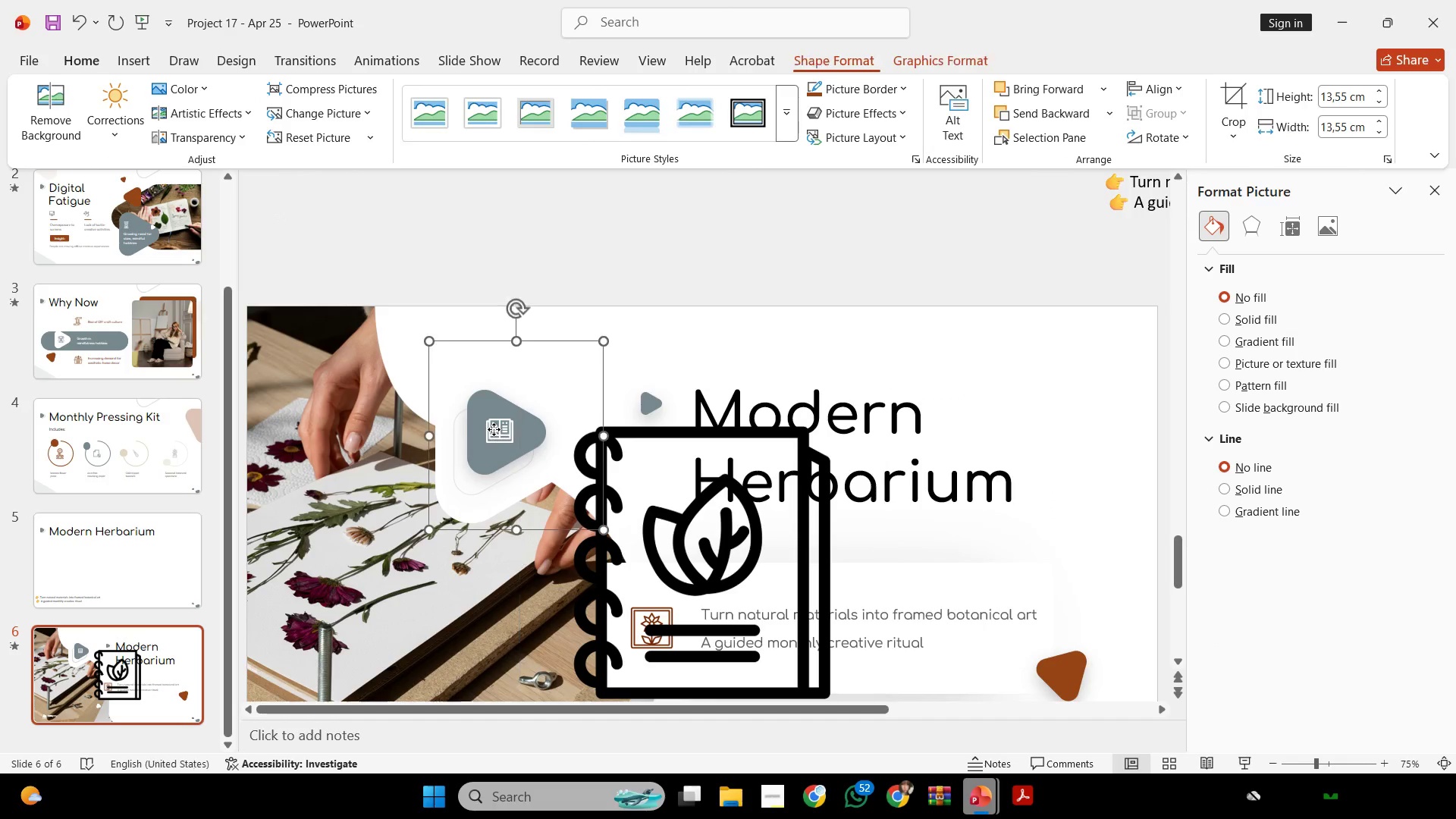 
double_click([496, 431])
 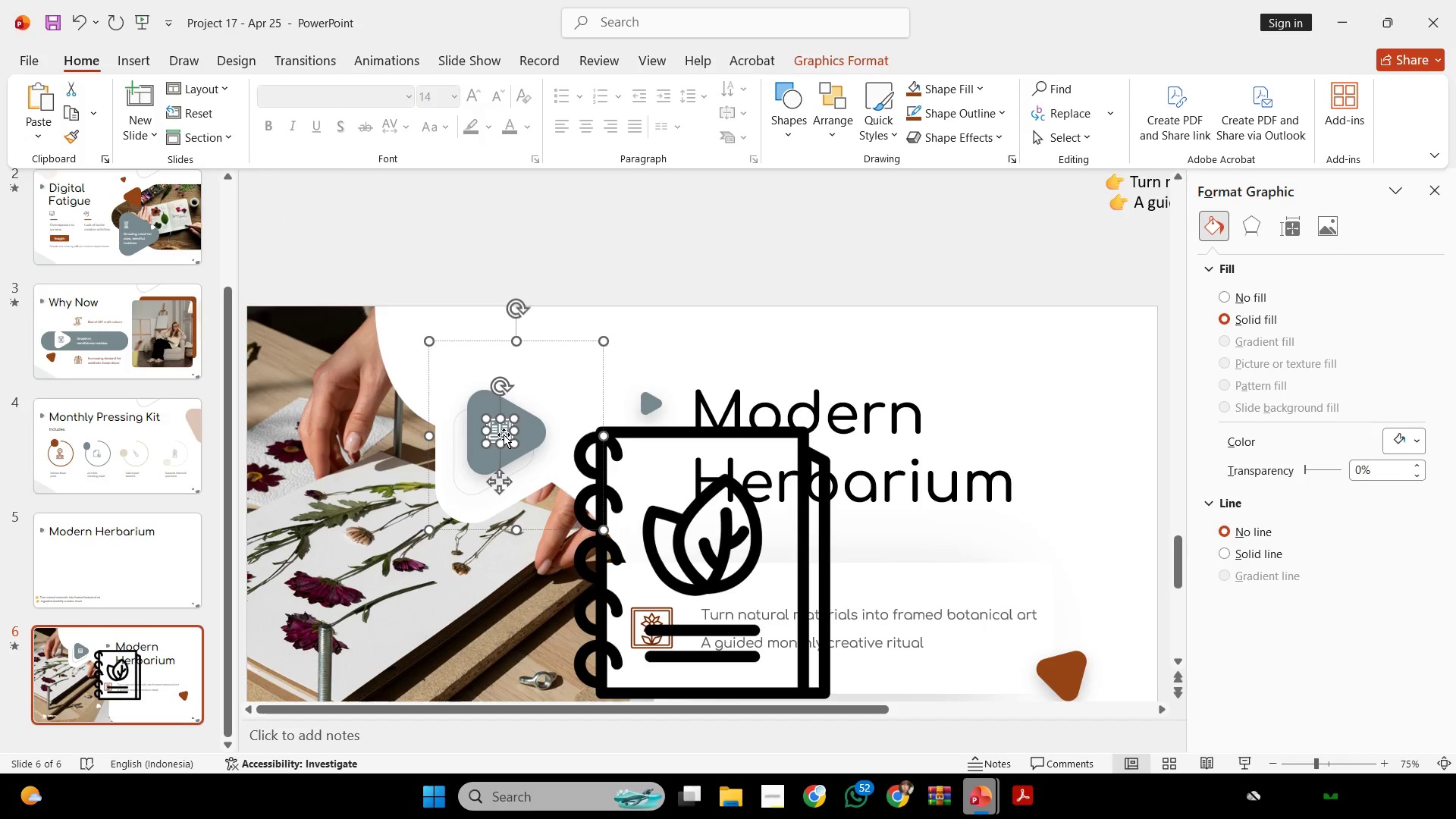 
key(Backspace)
 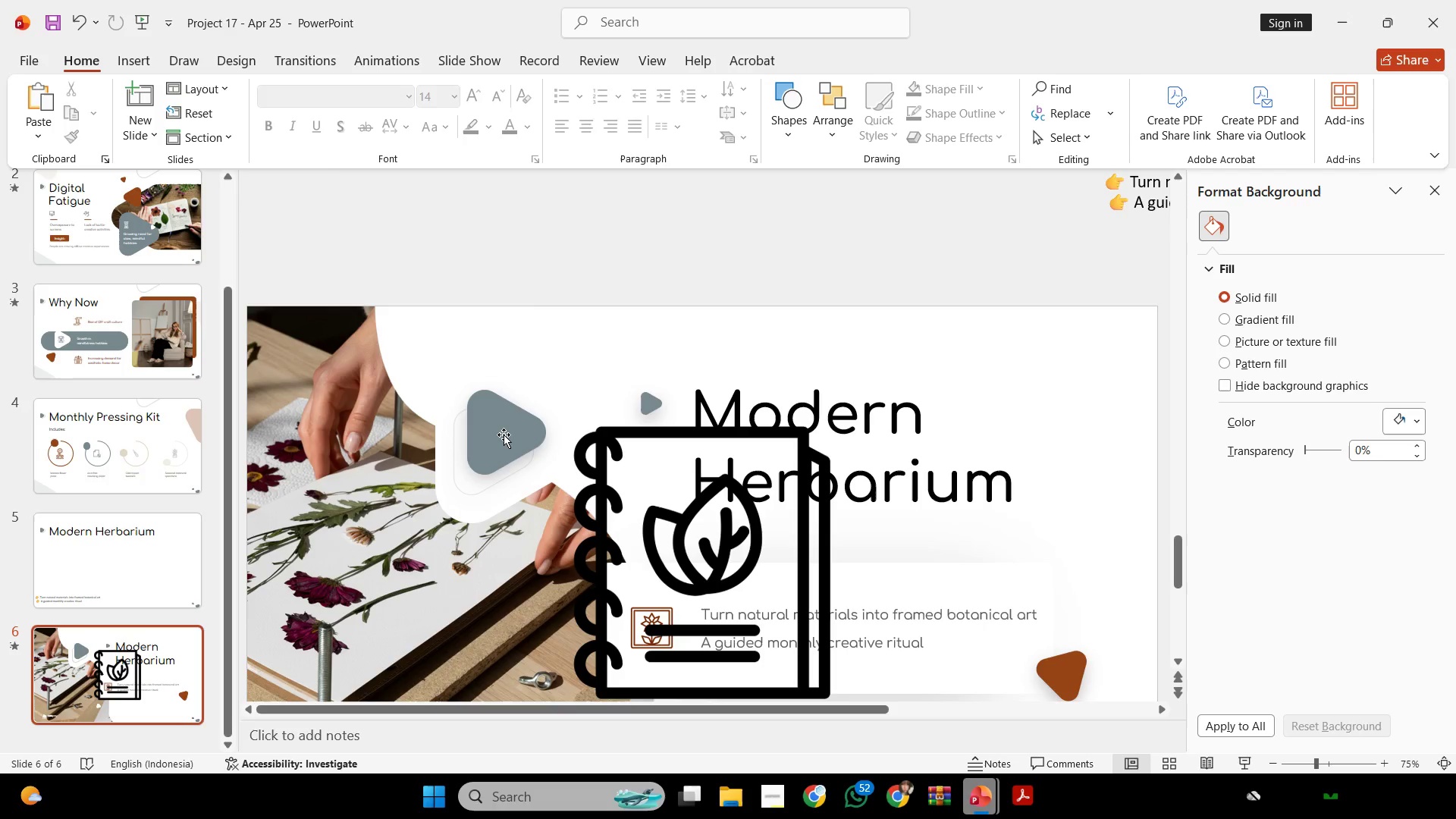 
left_click([504, 435])
 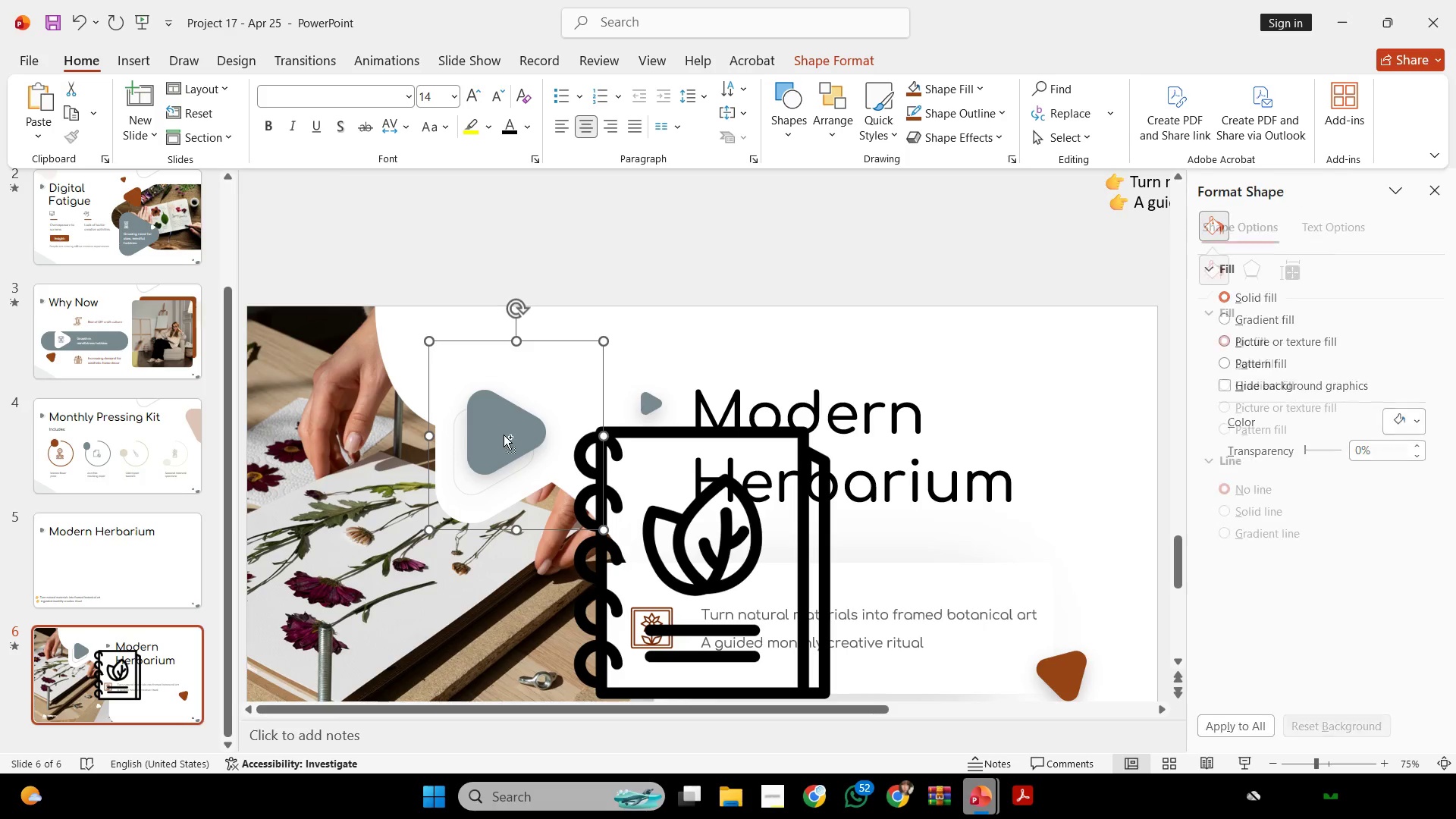 
key(Control+Shift+G)
 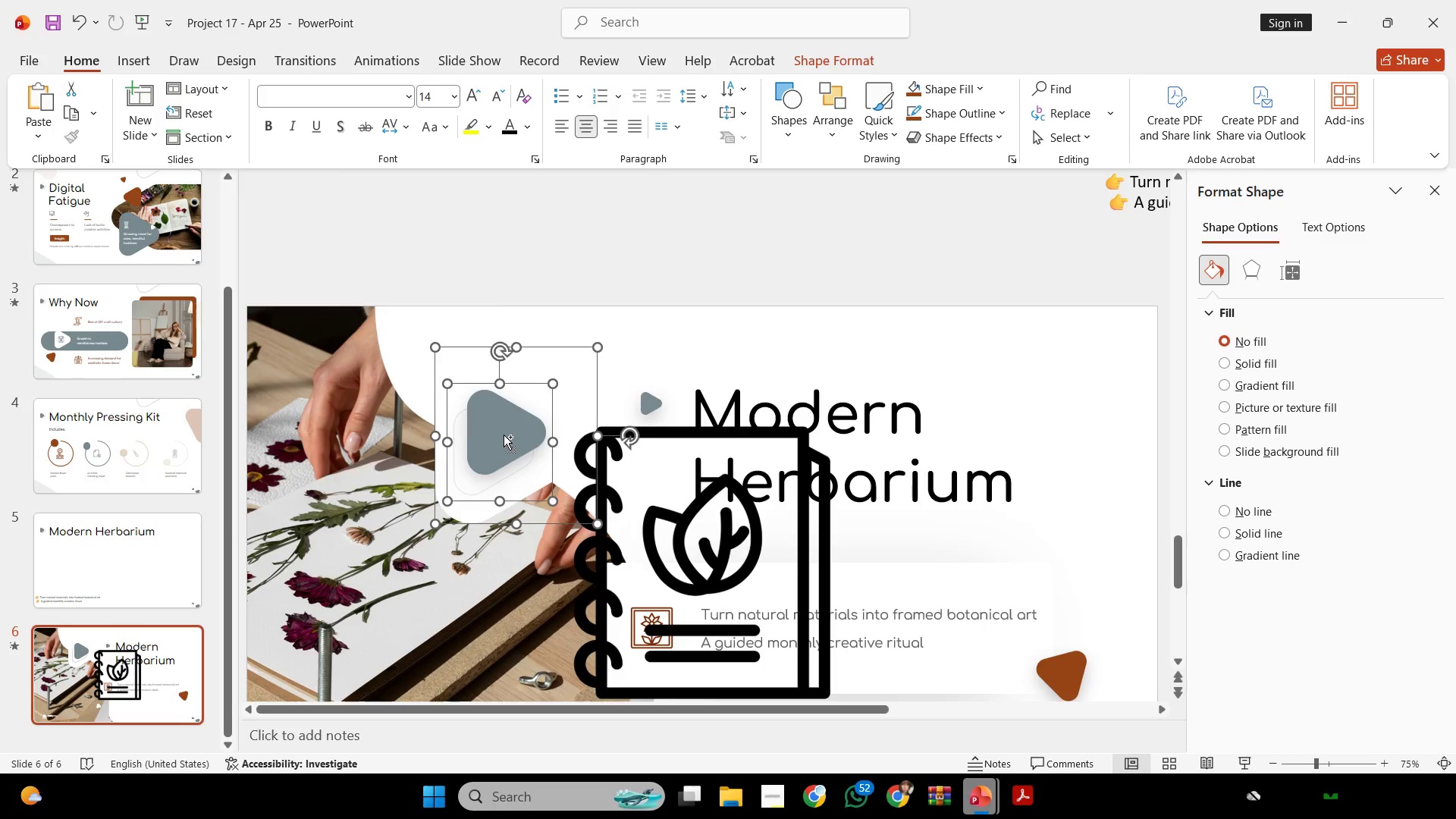 
key(Control+Shift+G)
 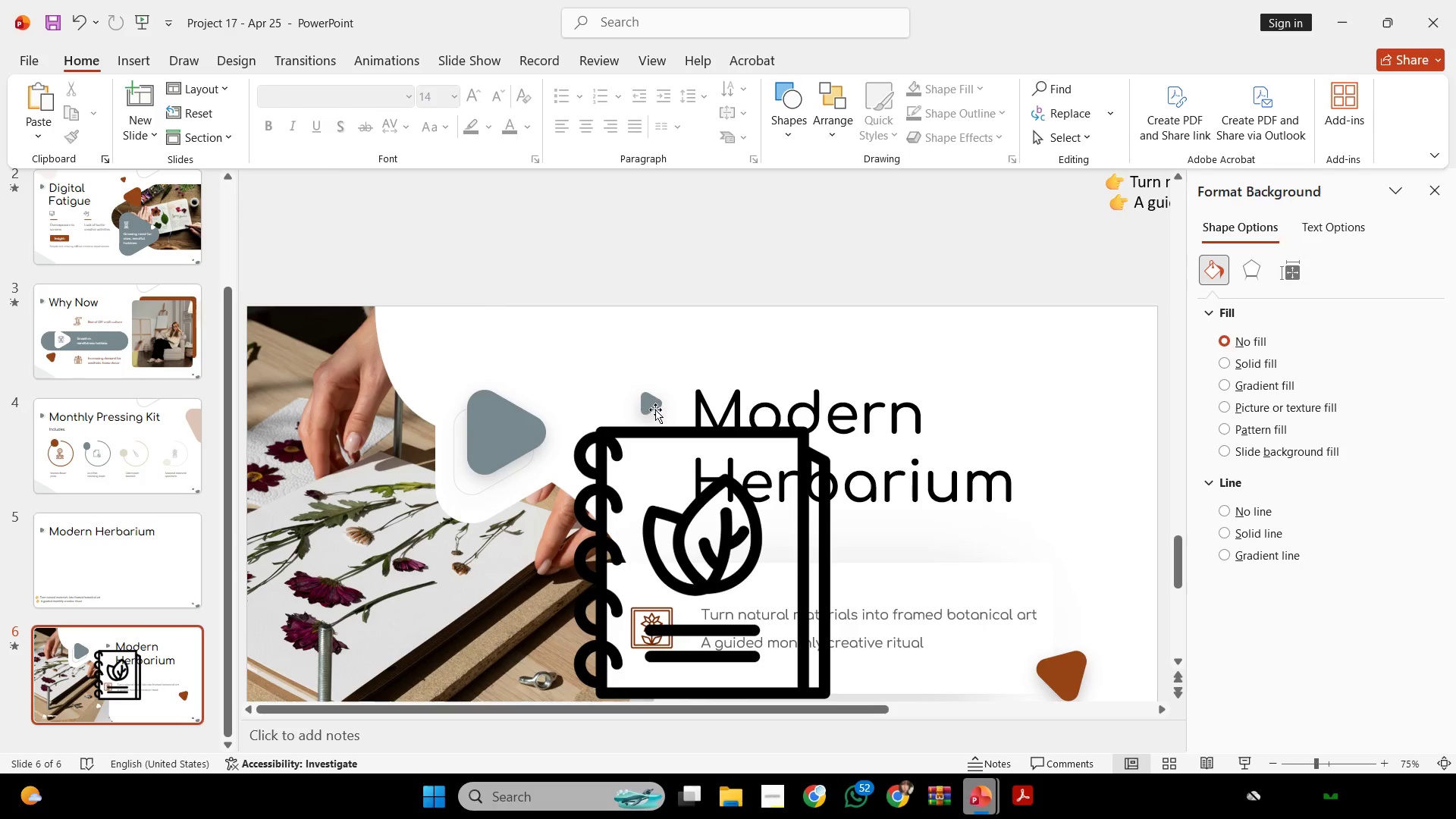 
double_click([691, 512])
 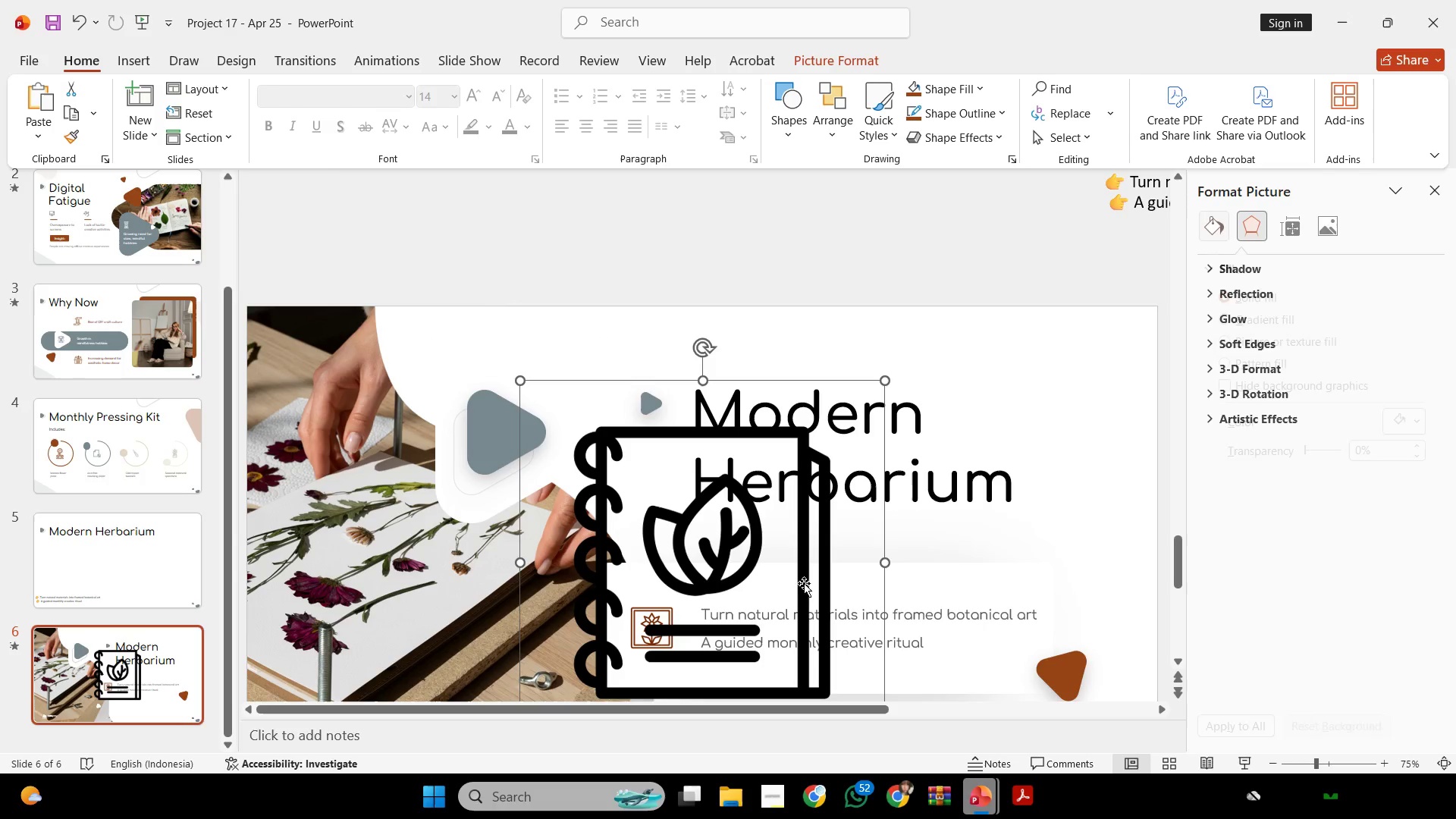 
key(Control+ControlLeft)
 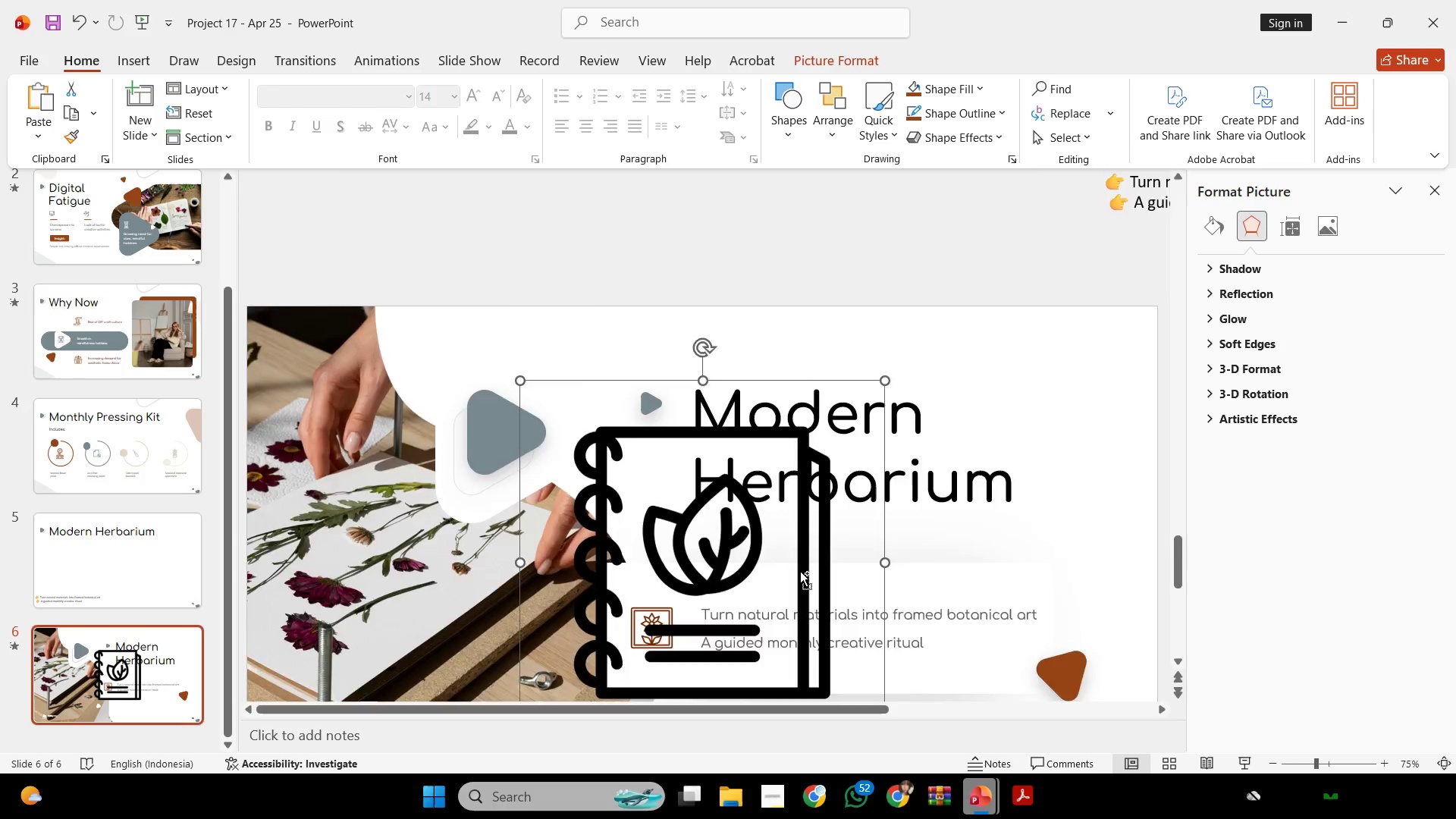 
scroll: coordinate [799, 571], scroll_direction: down, amount: 2.0
 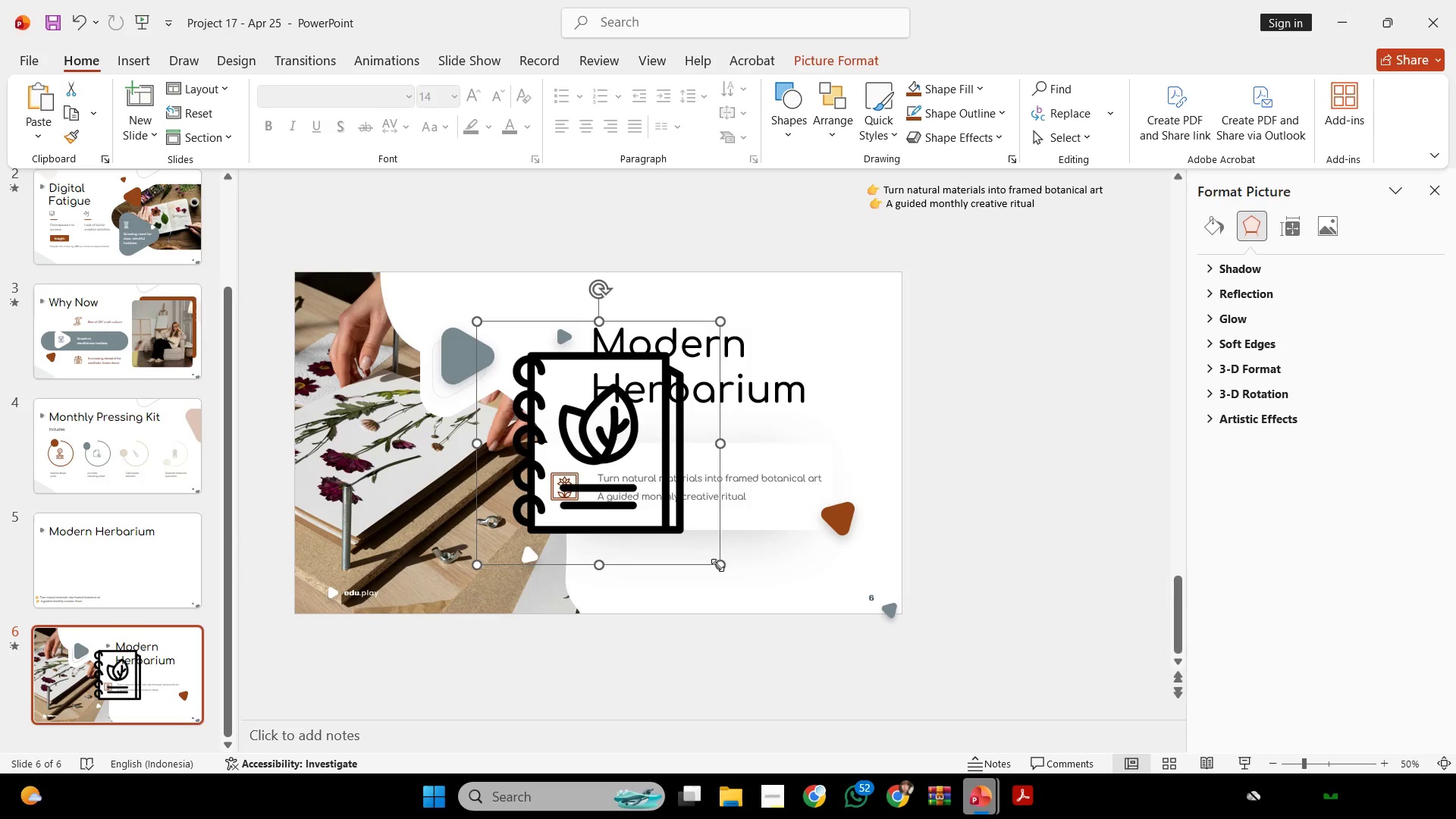 
left_click_drag(start_coordinate=[717, 565], to_coordinate=[504, 334])
 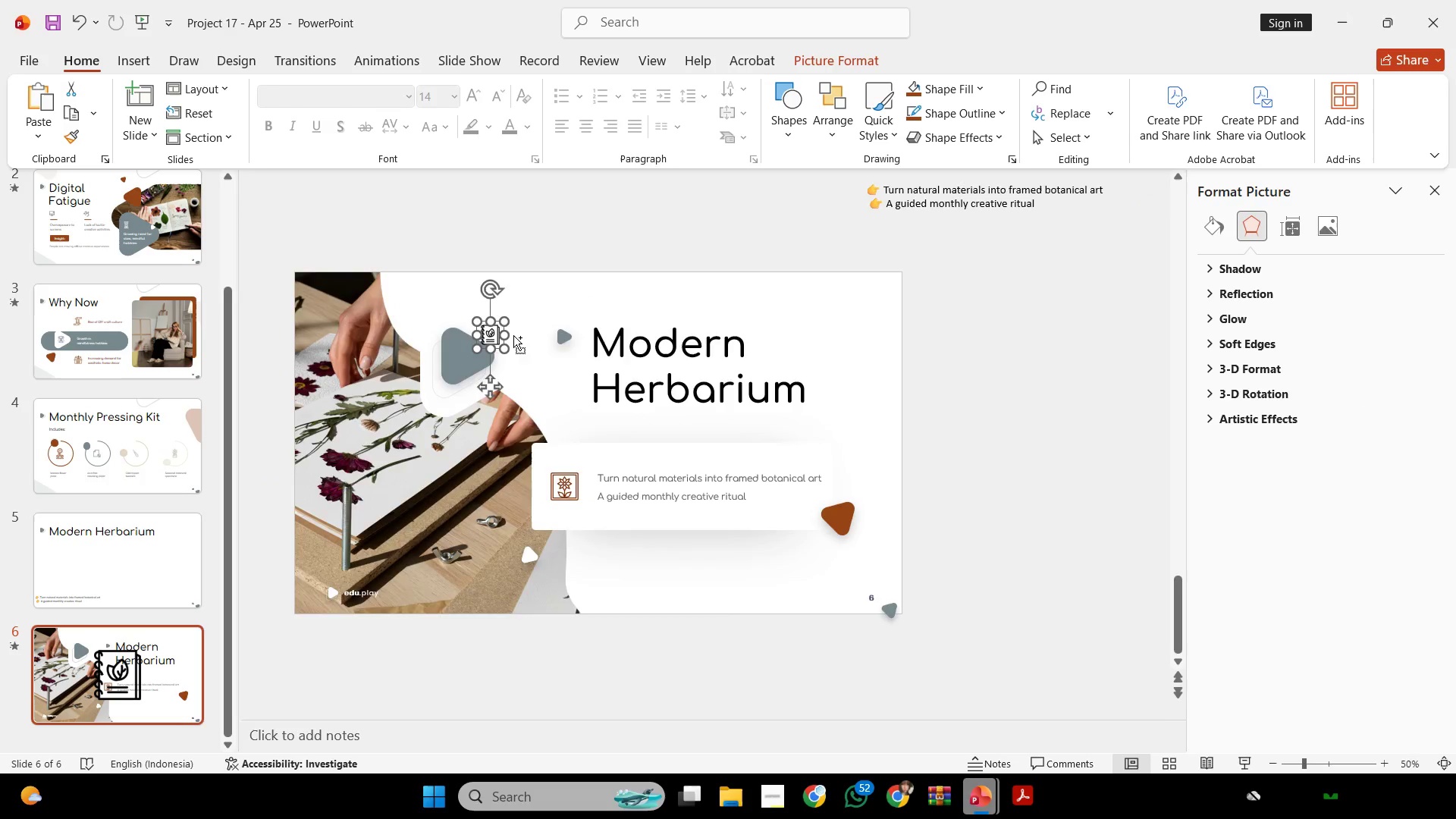 
hold_key(key=ControlLeft, duration=0.48)
scroll: coordinate [524, 337], scroll_direction: up, amount: 2.0
 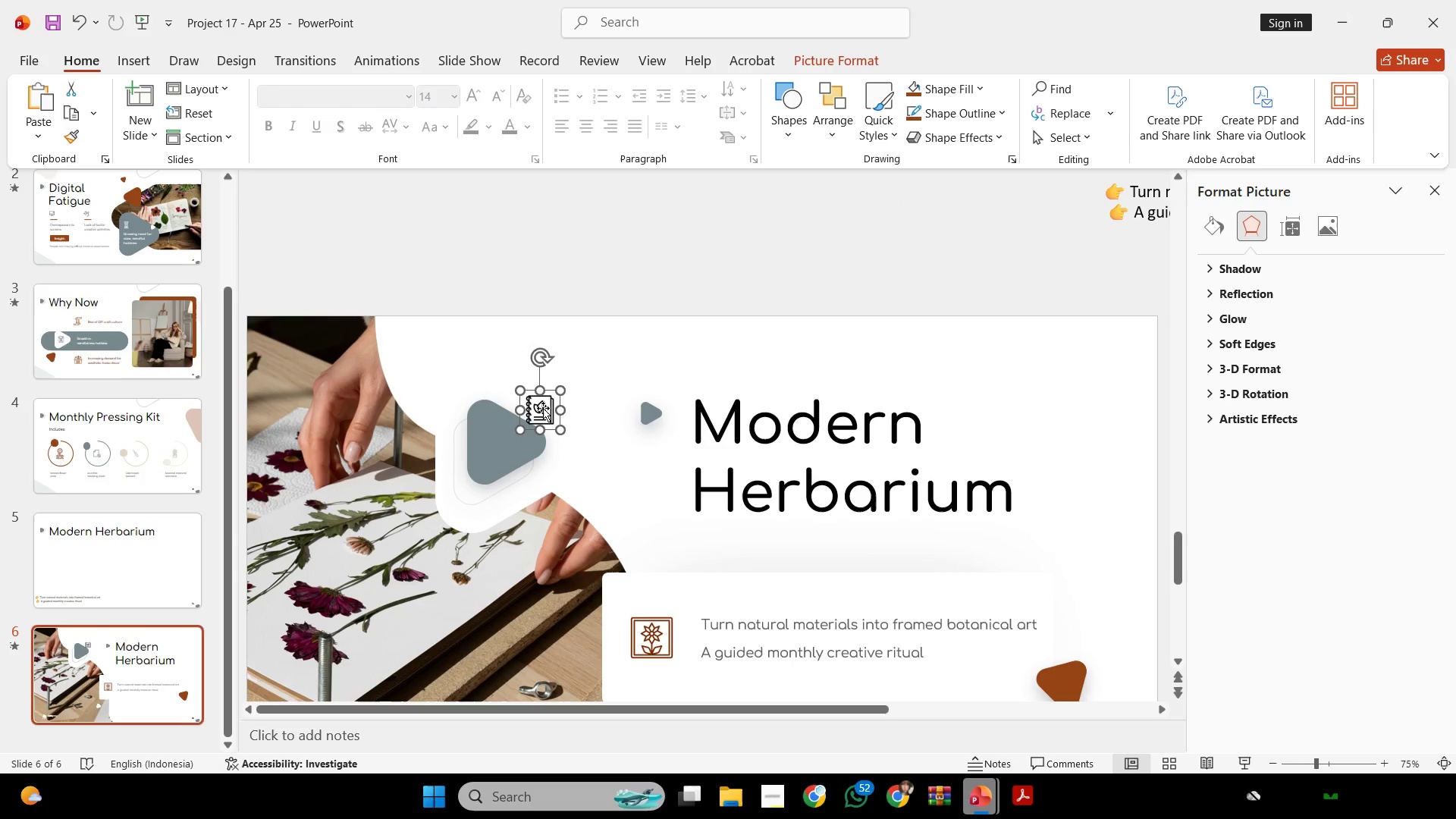 
left_click_drag(start_coordinate=[541, 406], to_coordinate=[497, 438])
 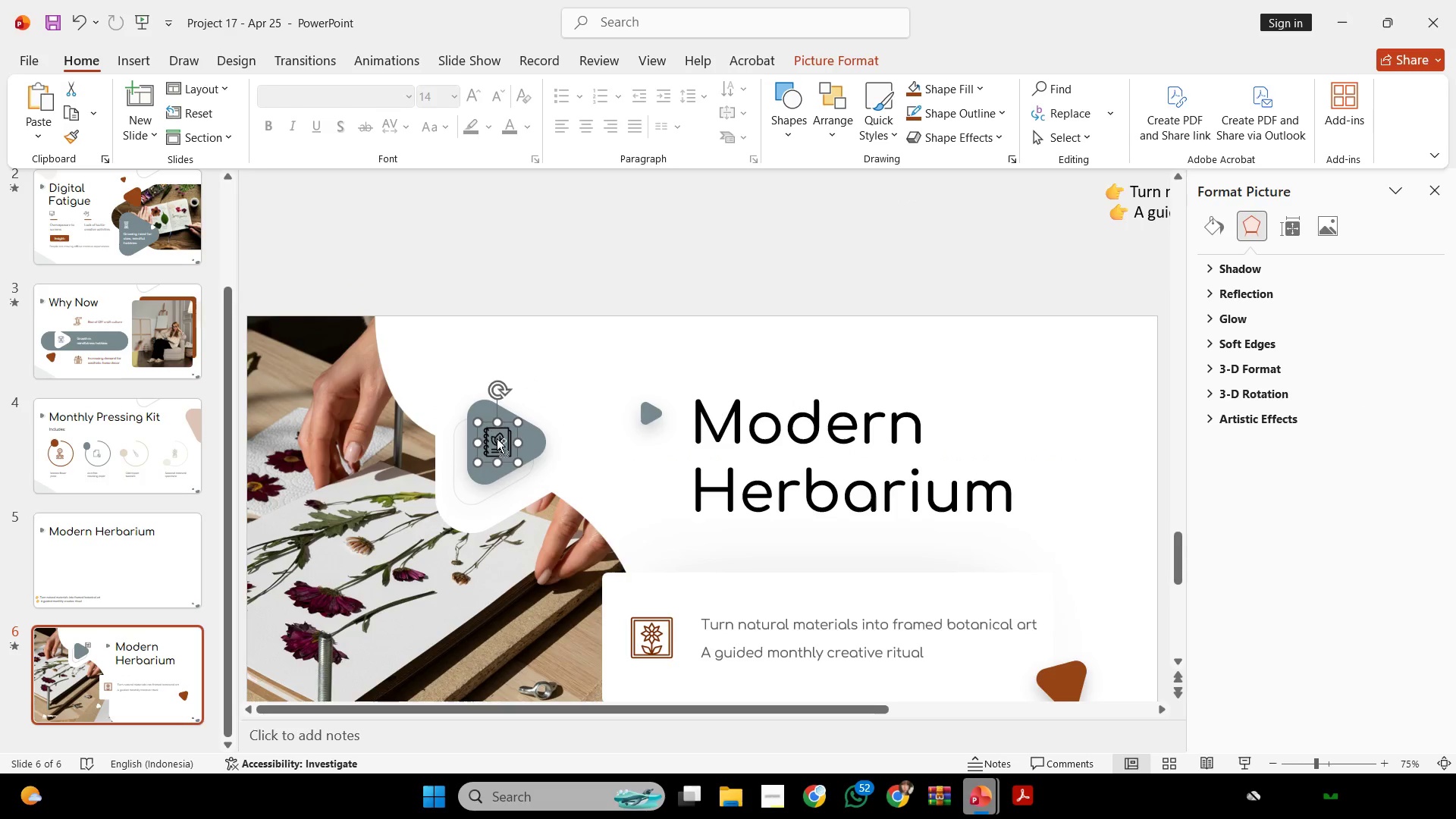 
hold_key(key=ControlLeft, duration=0.58)
scroll: coordinate [509, 429], scroll_direction: up, amount: 5.0
 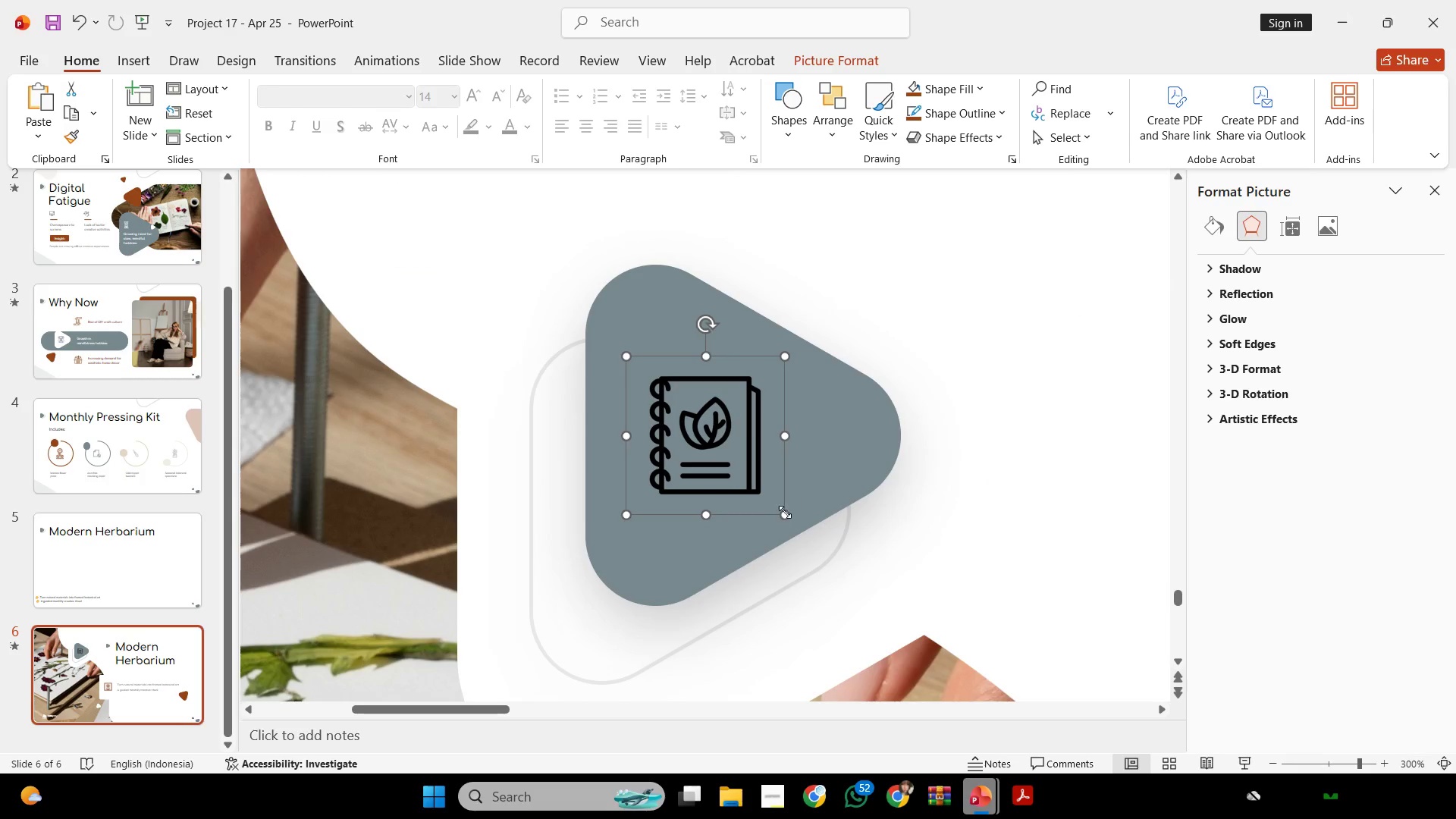 
left_click_drag(start_coordinate=[783, 516], to_coordinate=[770, 503])
 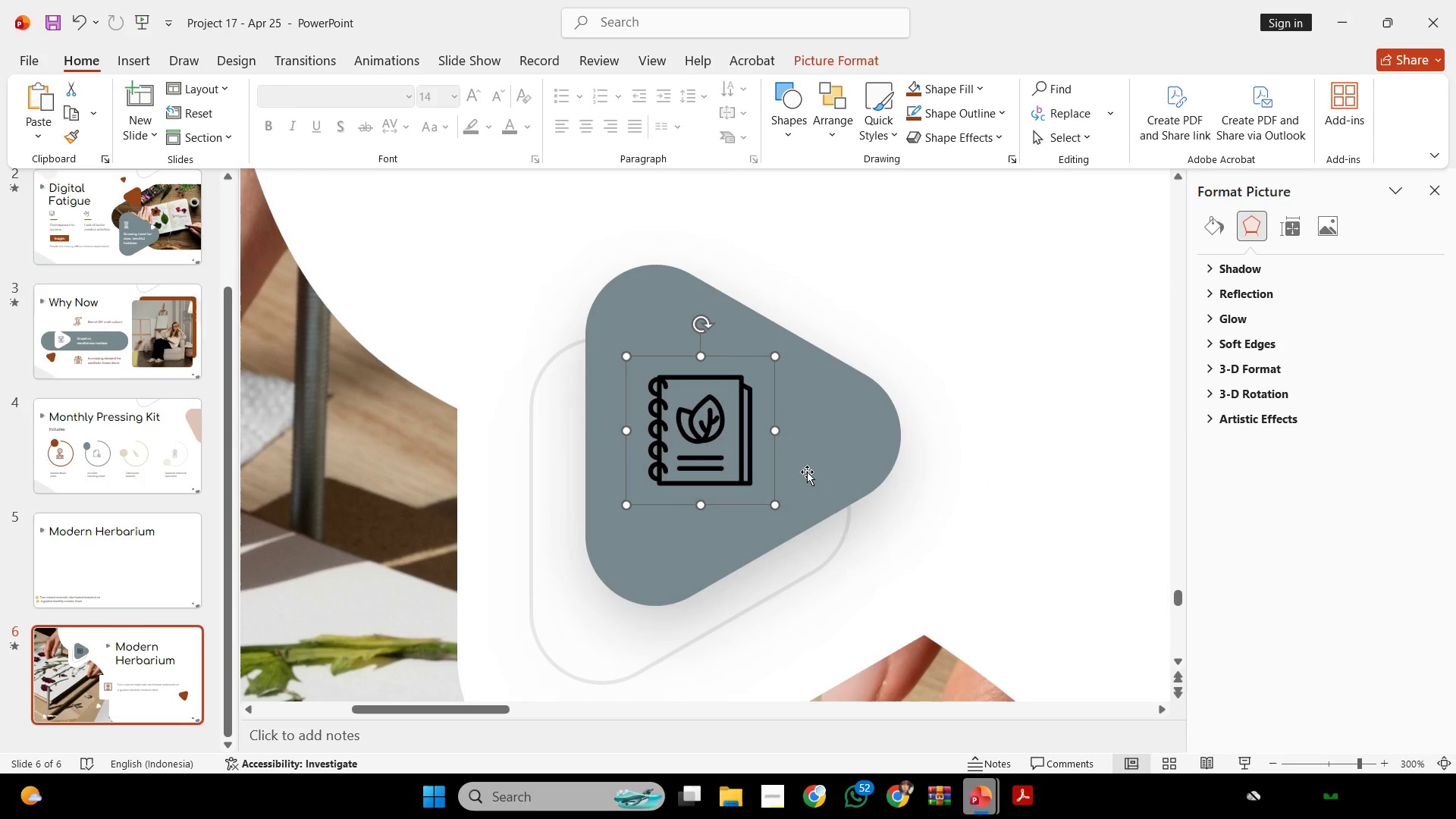 
hold_key(key=ShiftLeft, duration=0.31)
left_click([814, 462])
 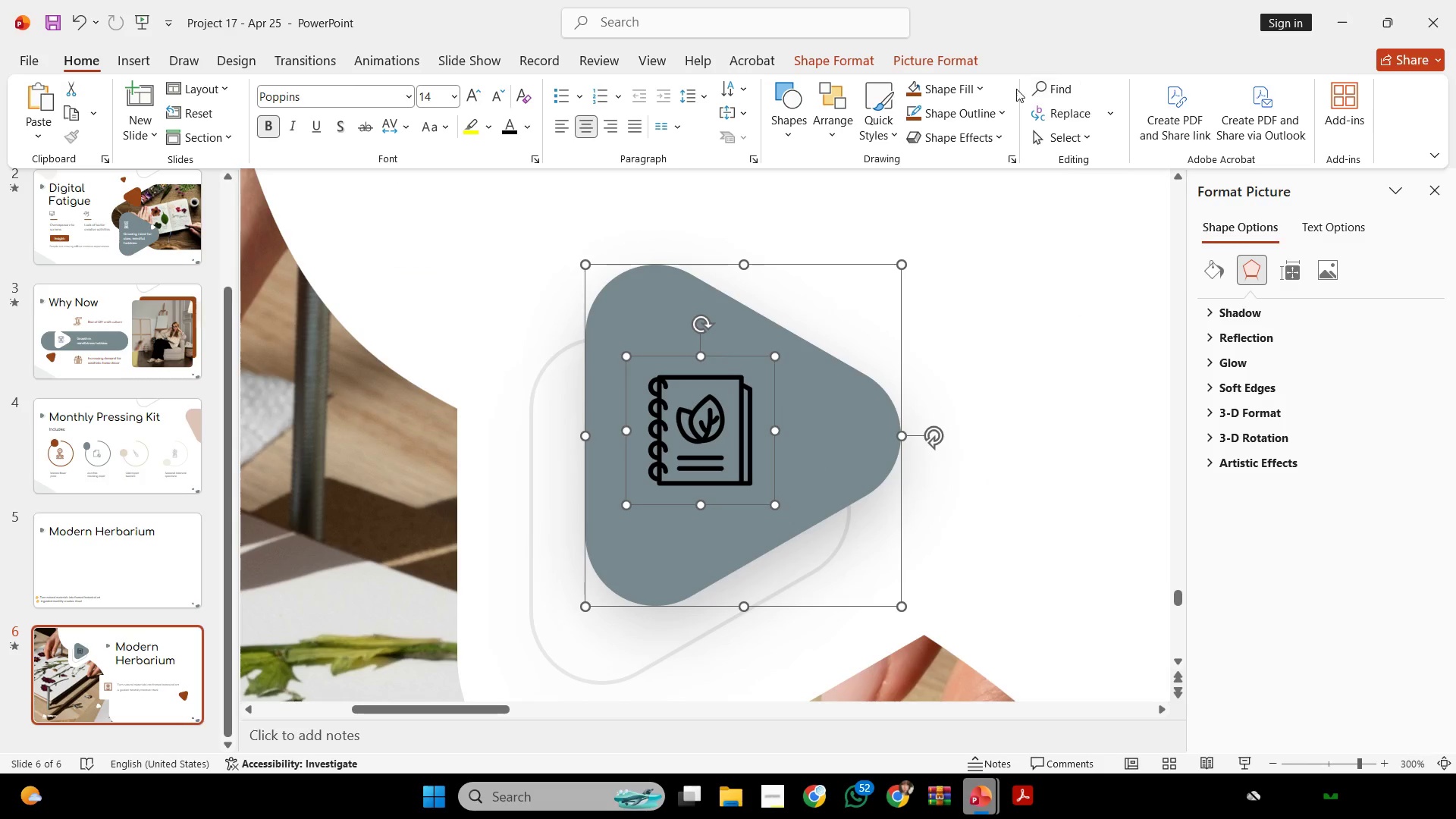 
left_click([957, 66])
 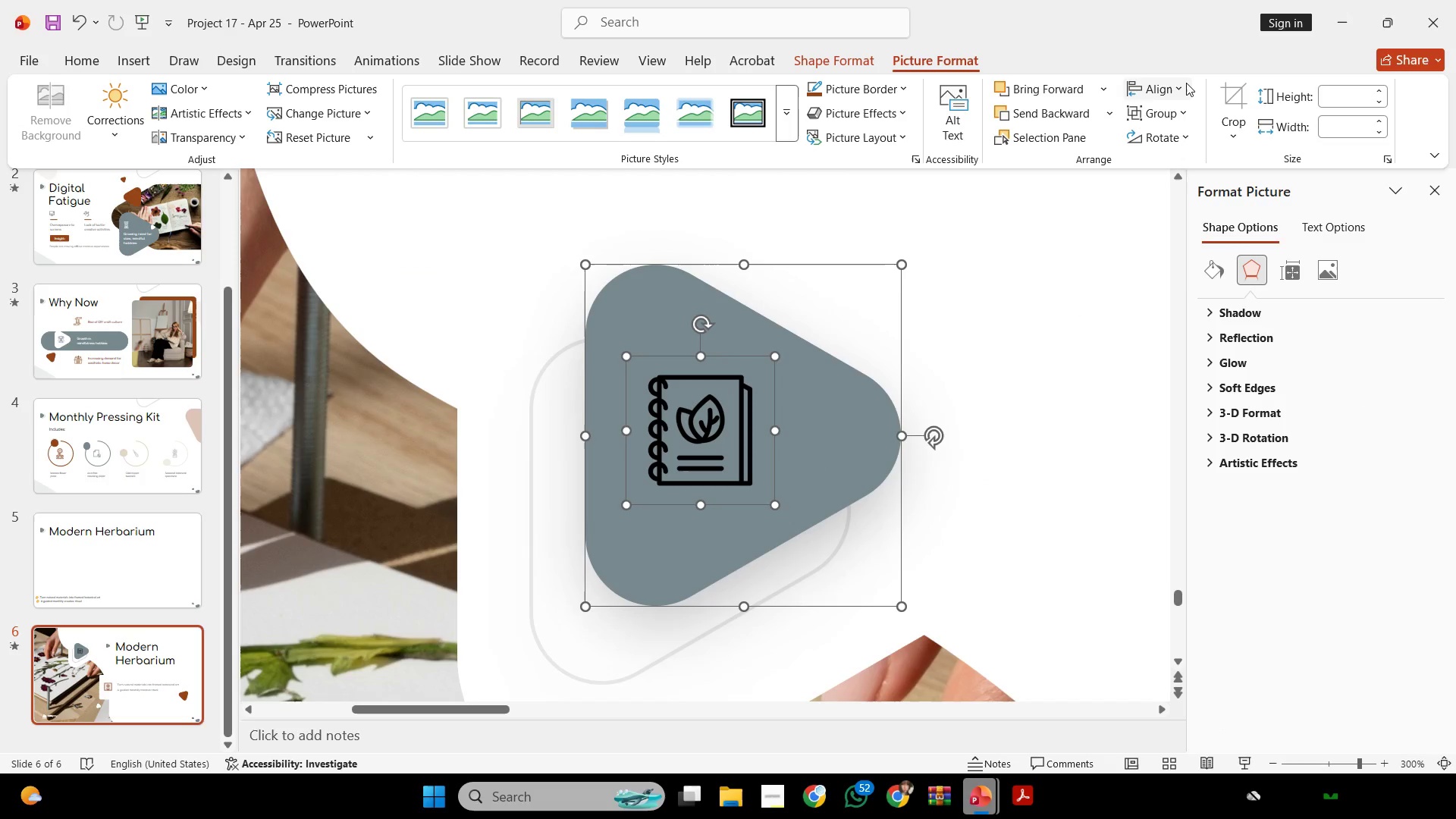 
left_click([1187, 83])
 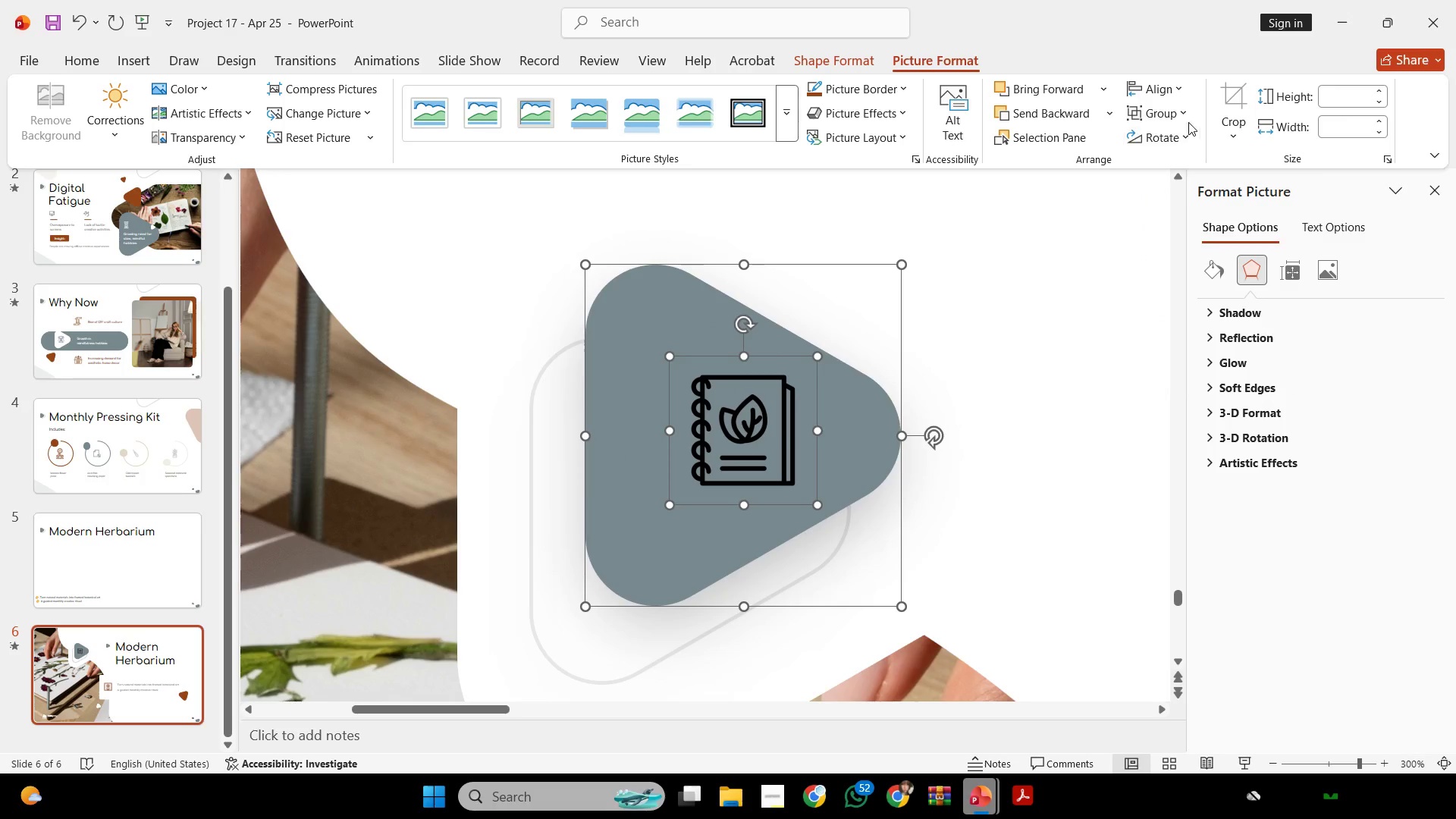 
triple_click([1174, 94])
 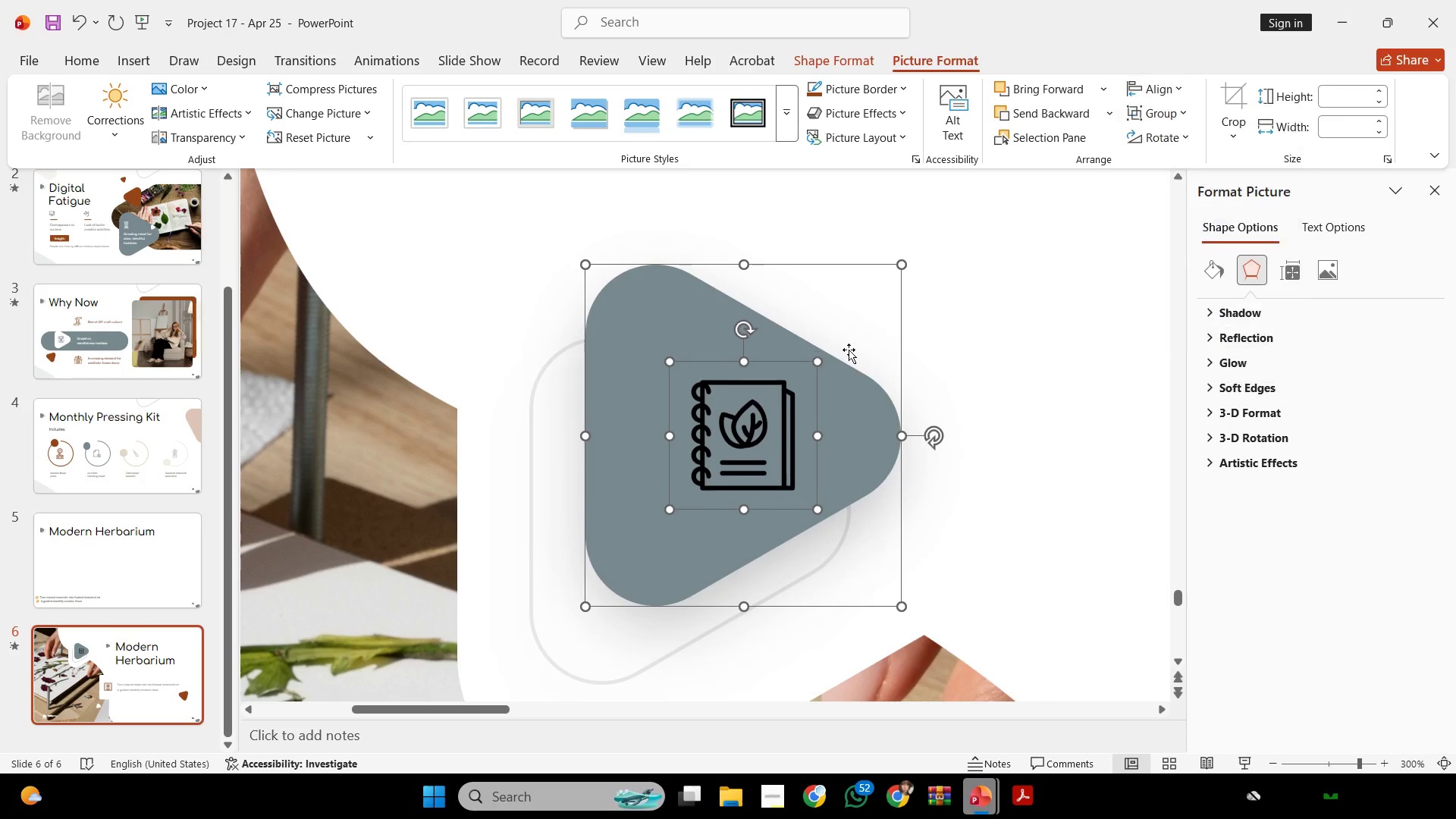 
double_click([953, 322])
 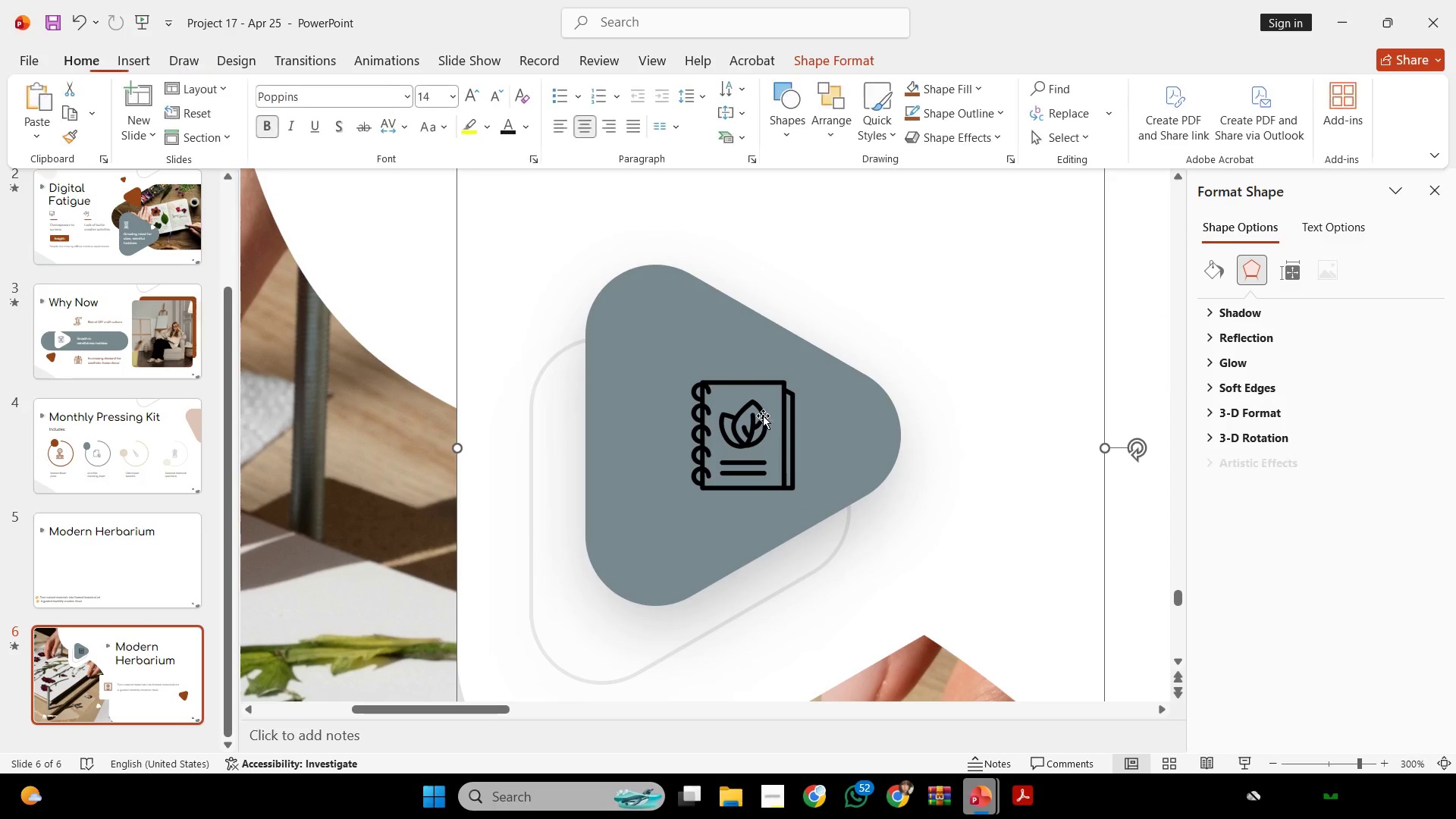 
triple_click([761, 416])
 